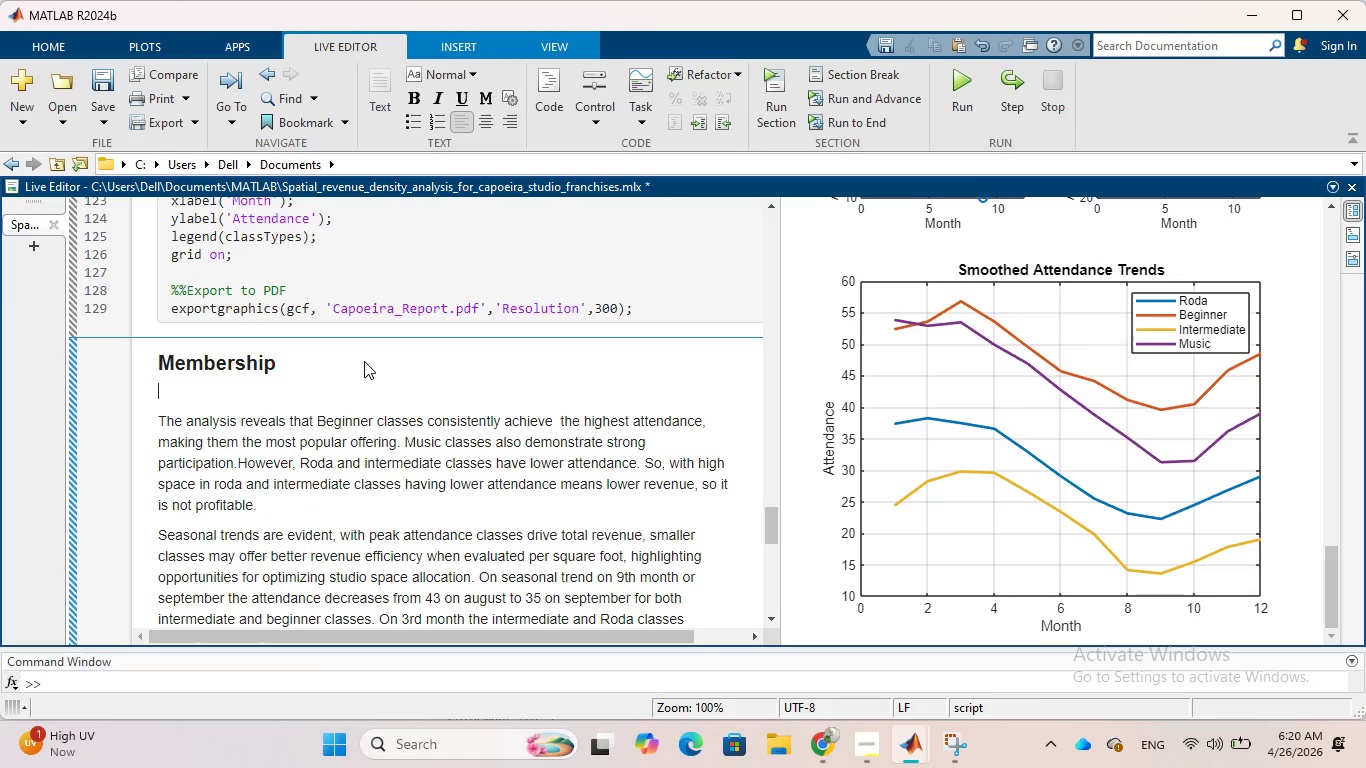 
key(Control+V)
 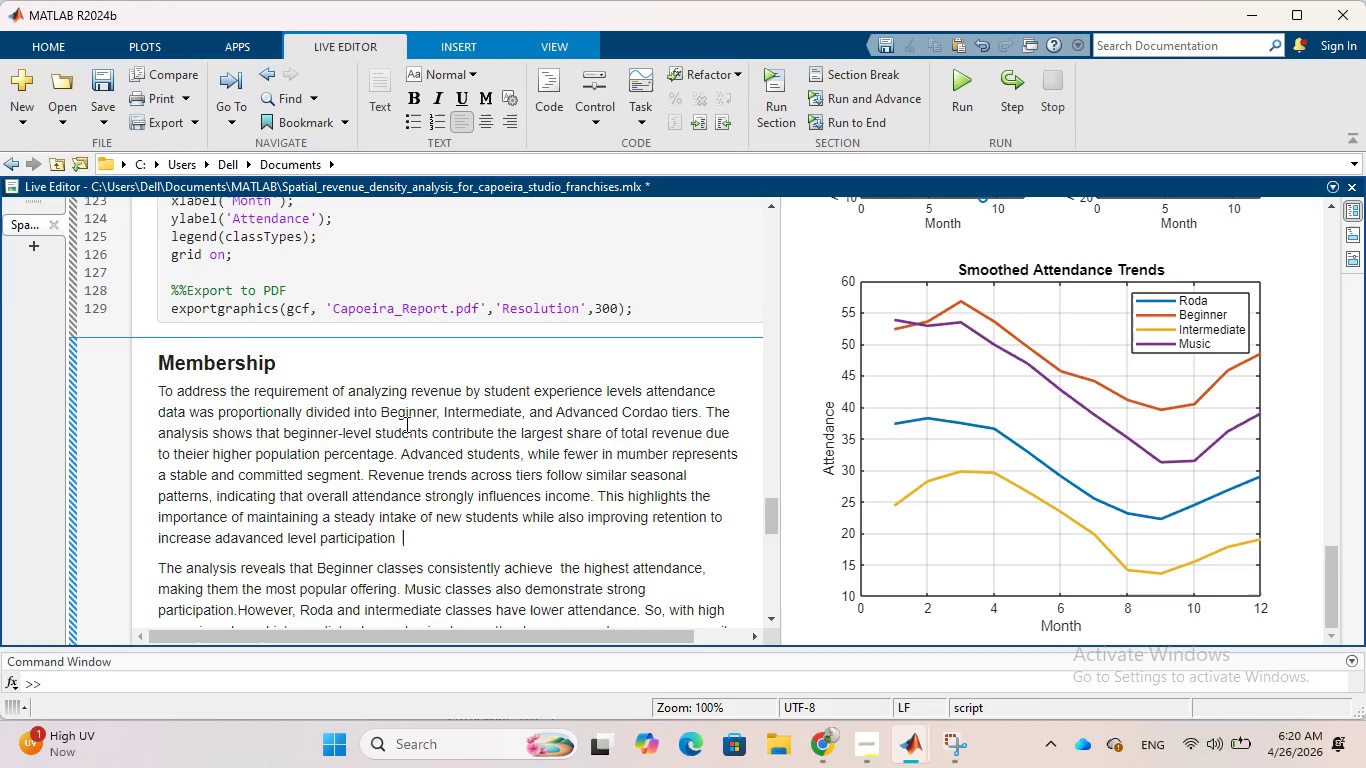 
scroll: coordinate [405, 424], scroll_direction: down, amount: 1.0
 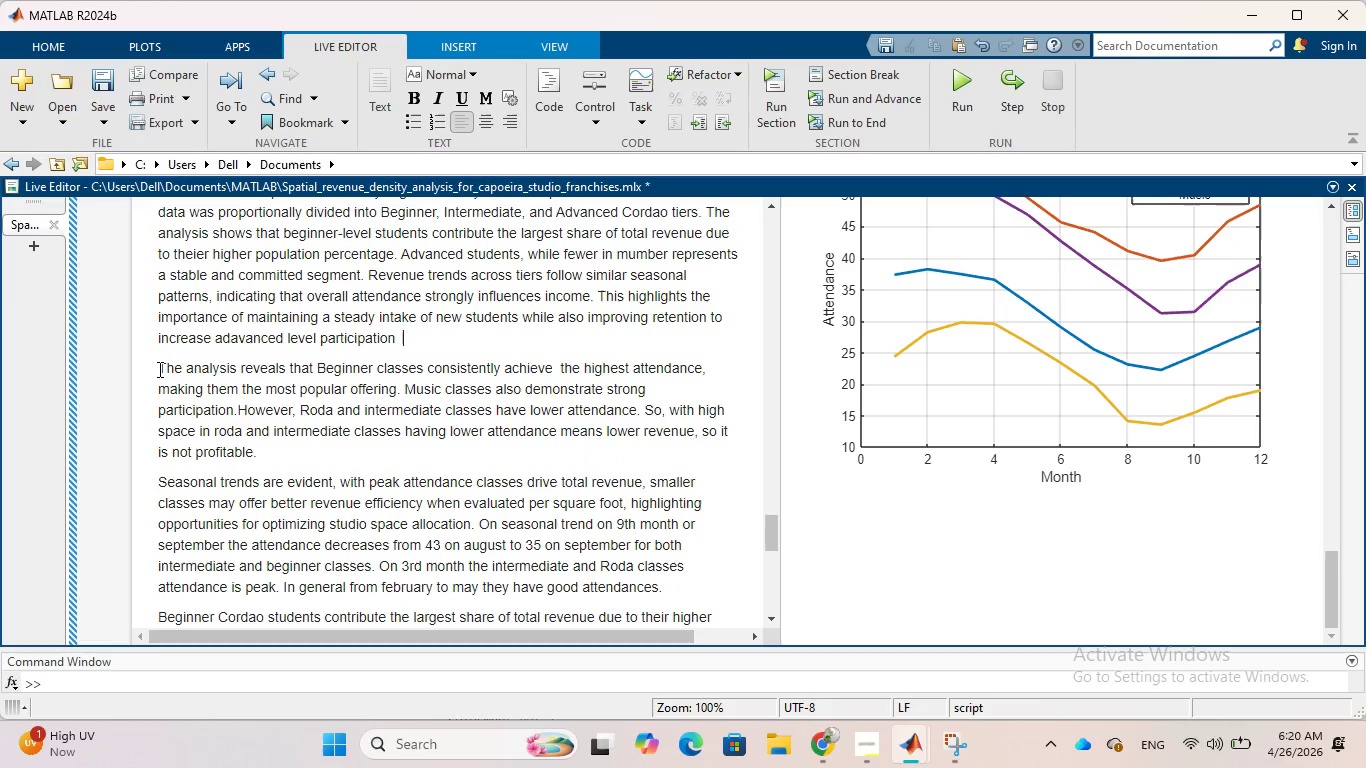 
left_click_drag(start_coordinate=[154, 367], to_coordinate=[675, 495])
 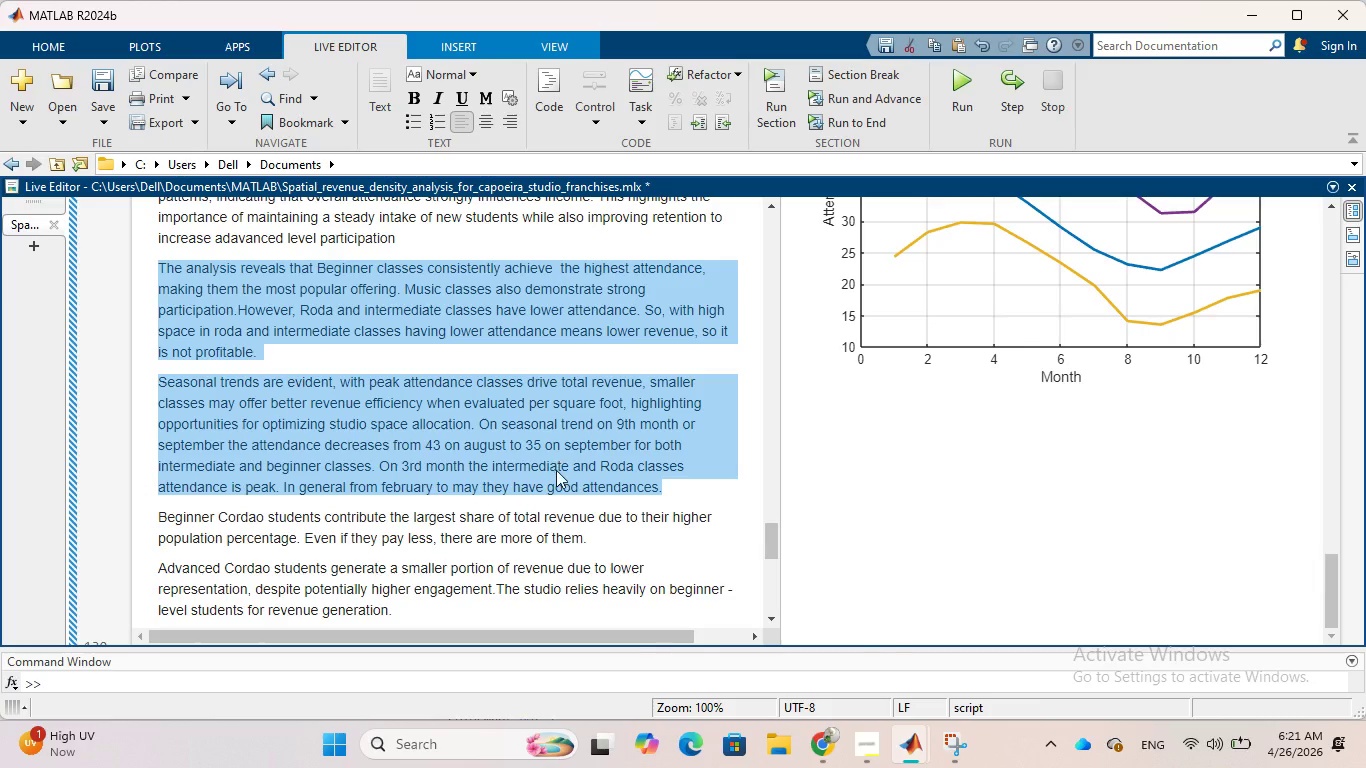 
scroll: coordinate [335, 517], scroll_direction: down, amount: 1.0
 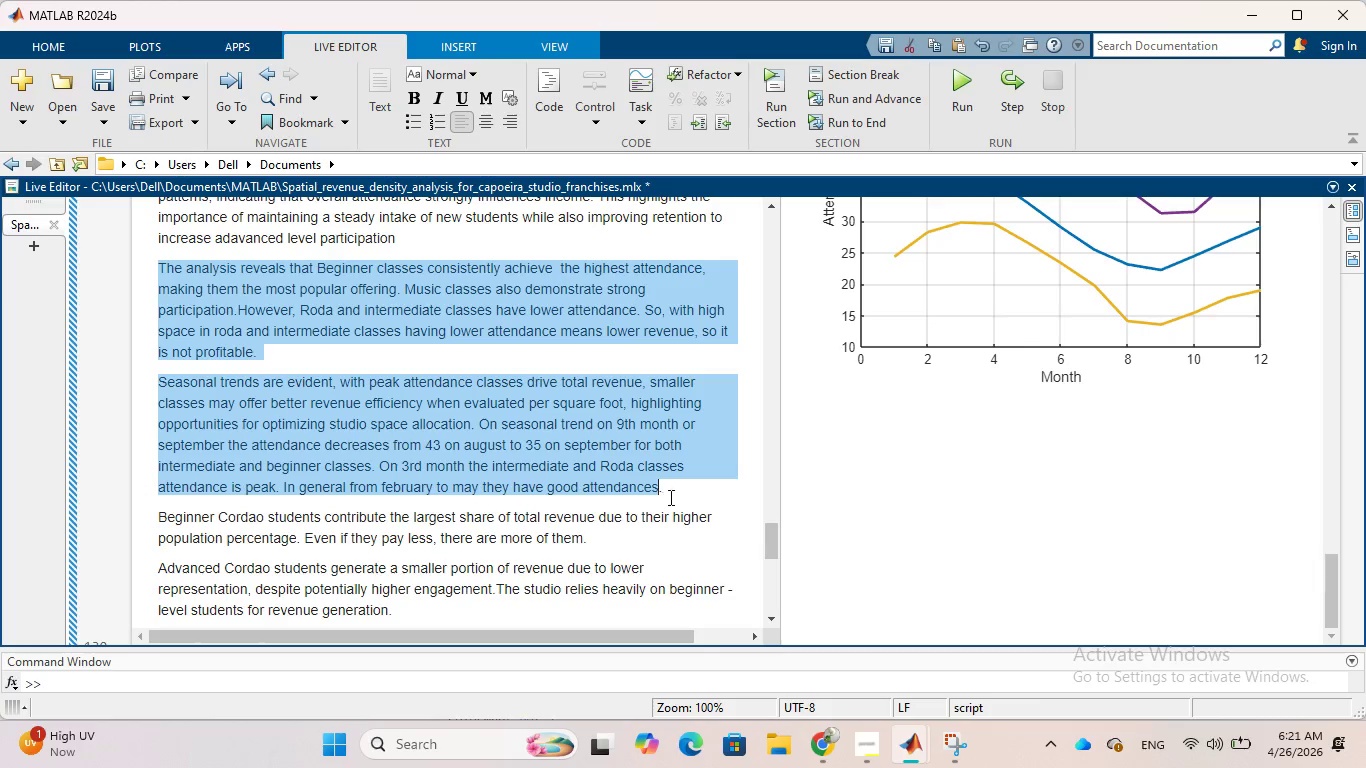 
right_click([556, 470])
 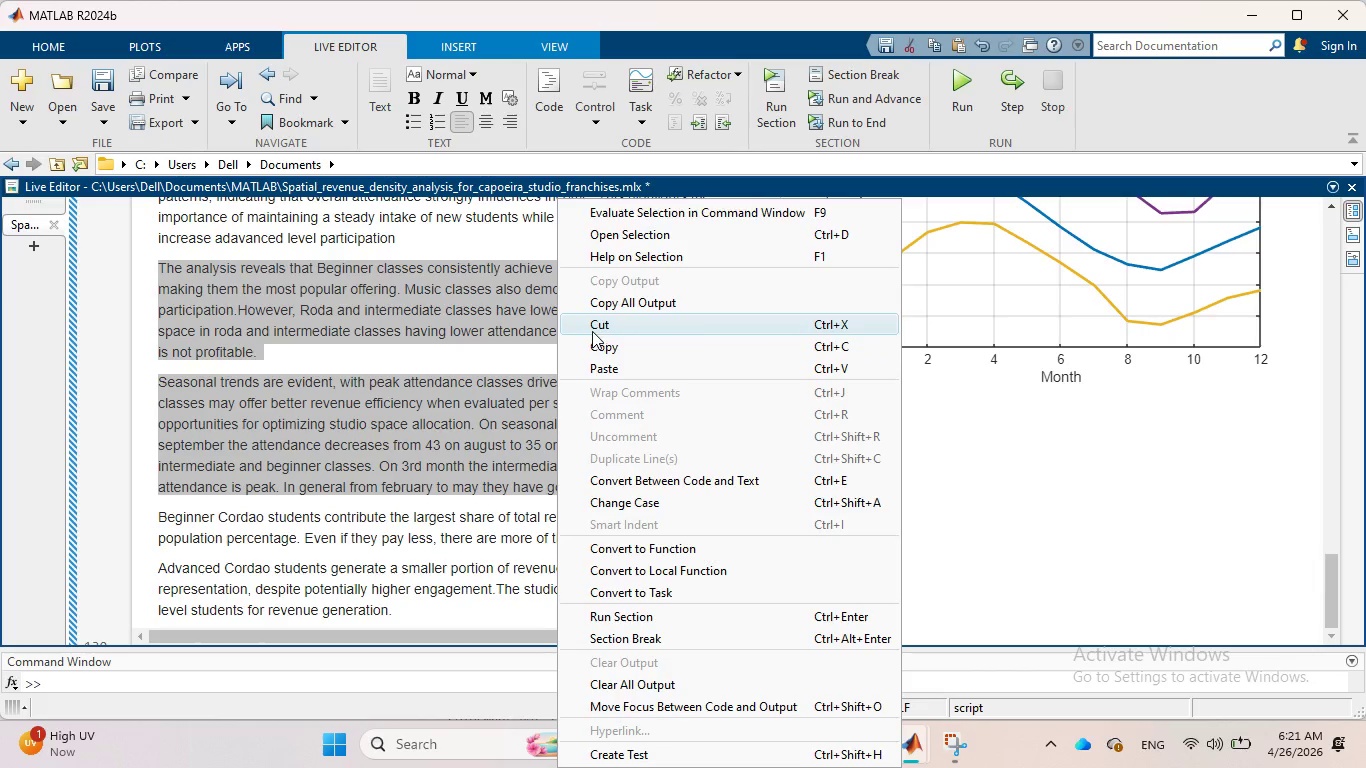 
left_click([592, 331])
 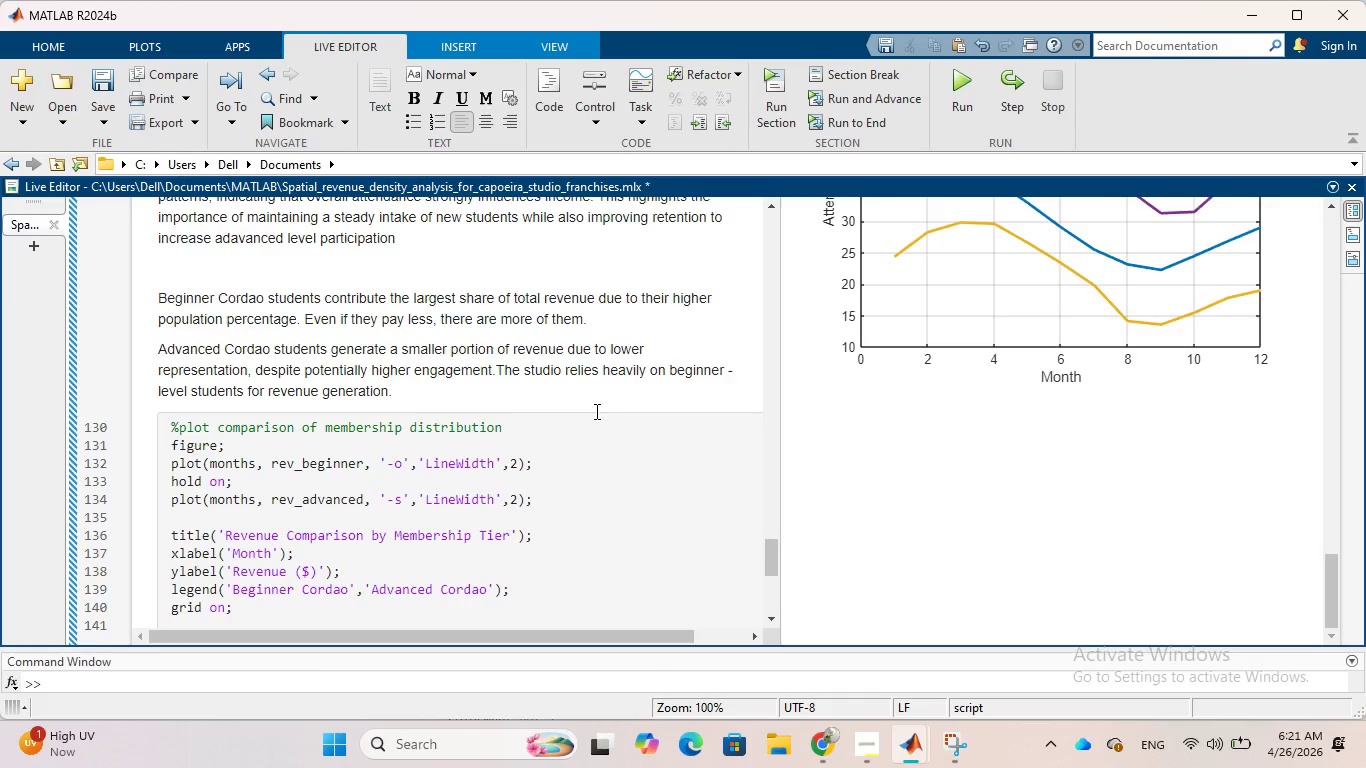 
scroll: coordinate [595, 411], scroll_direction: up, amount: 1.0
 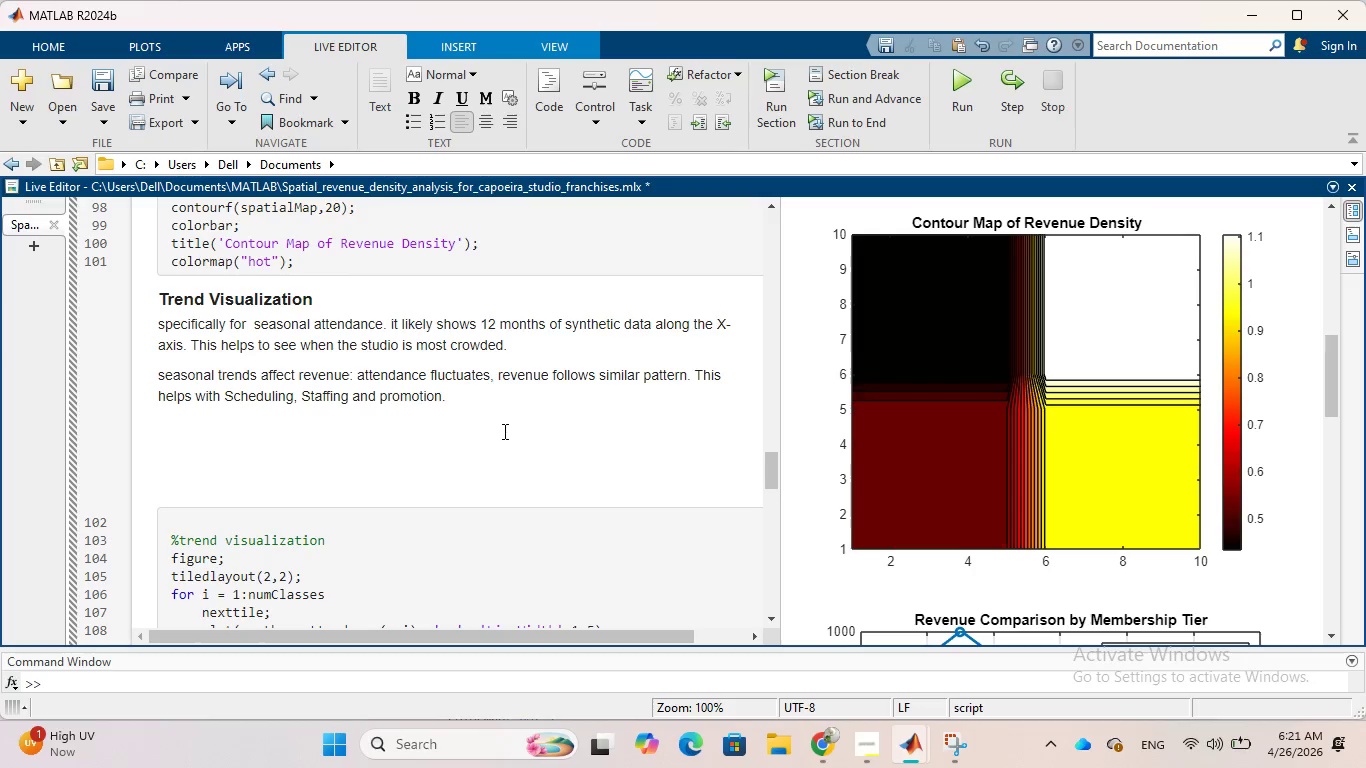 
scroll: coordinate [445, 440], scroll_direction: down, amount: 4.0
 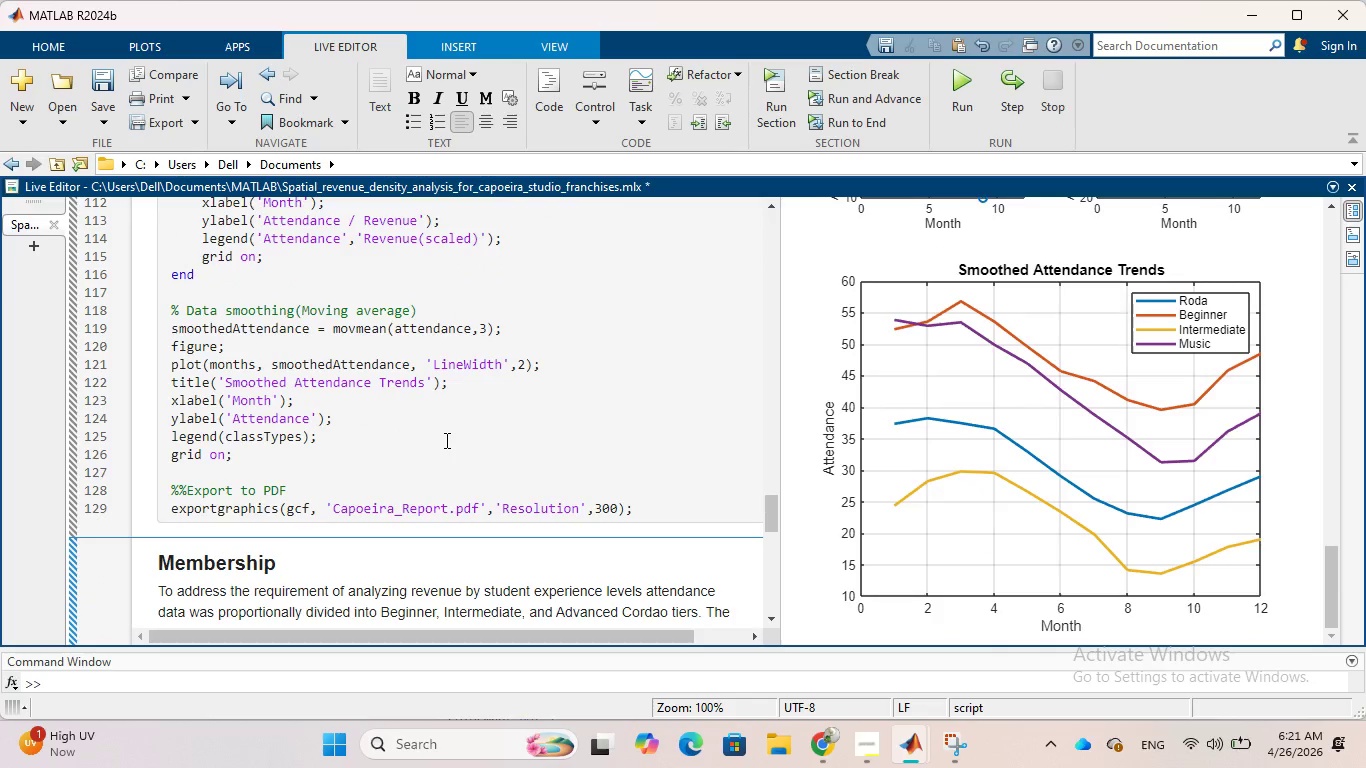 
scroll: coordinate [445, 440], scroll_direction: up, amount: 2.0
 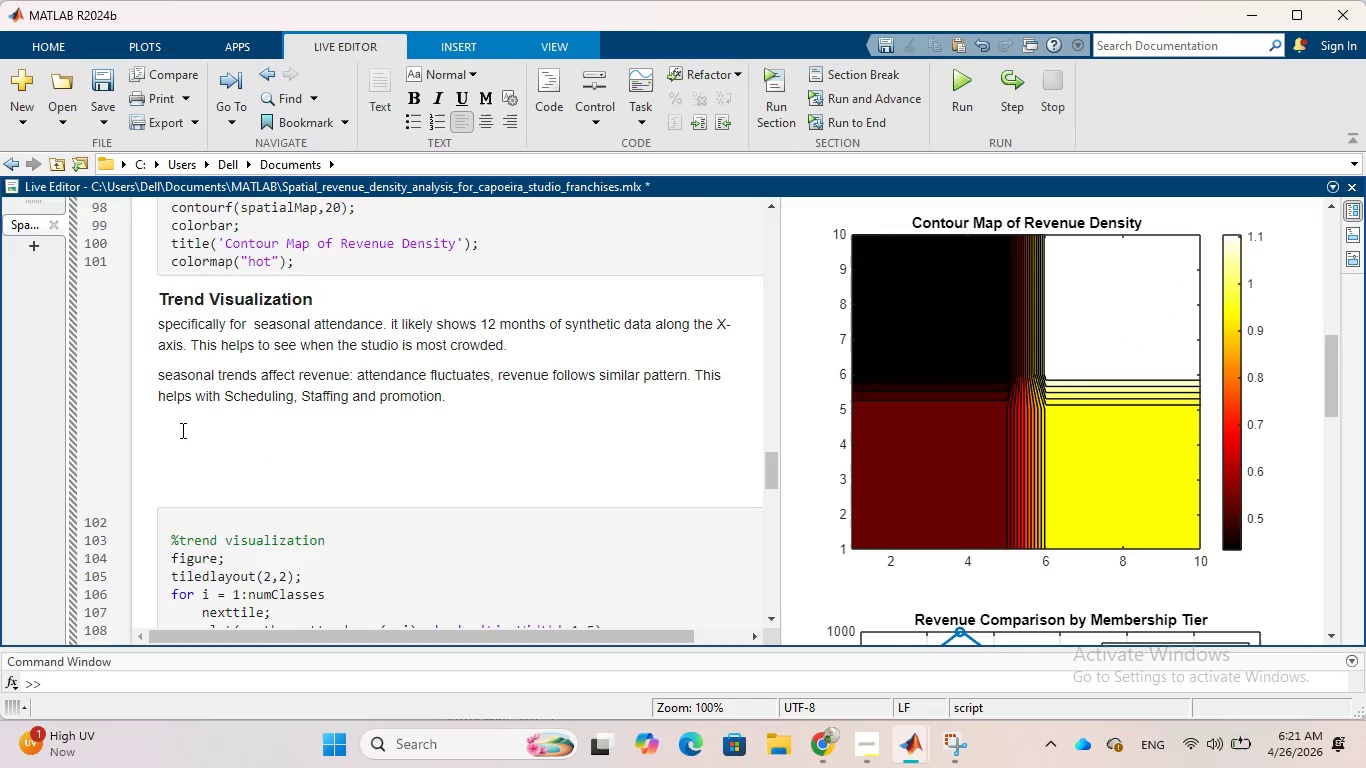 
scroll: coordinate [256, 437], scroll_direction: down, amount: 3.0
 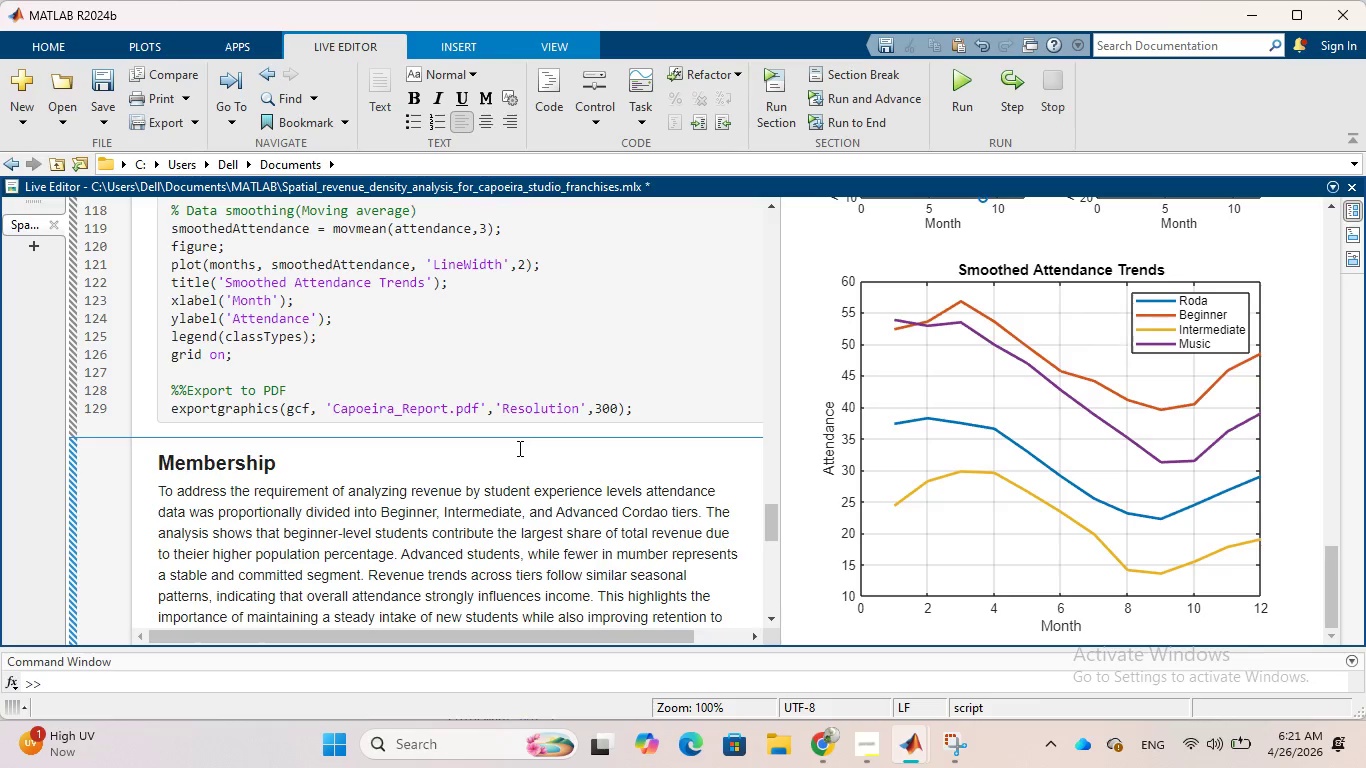 
left_click([513, 447])
 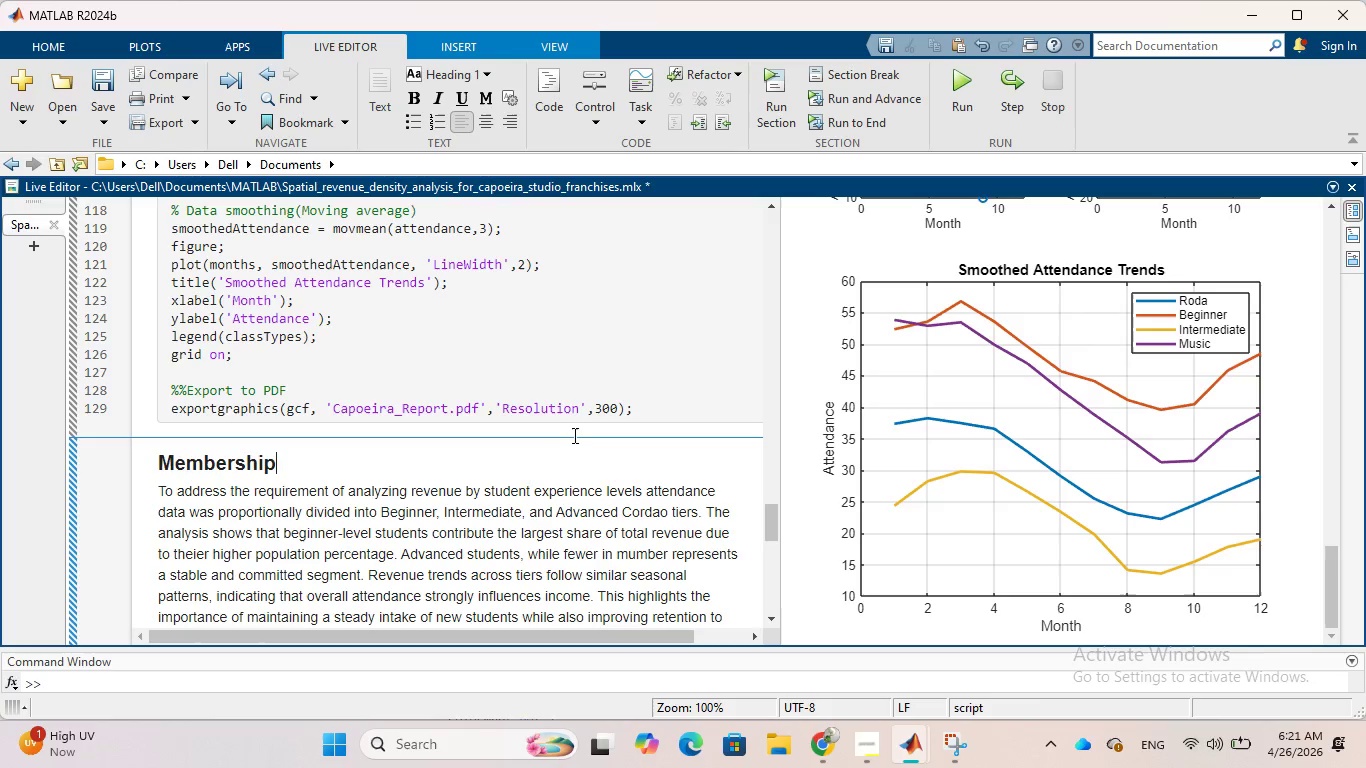 
left_click([571, 435])
 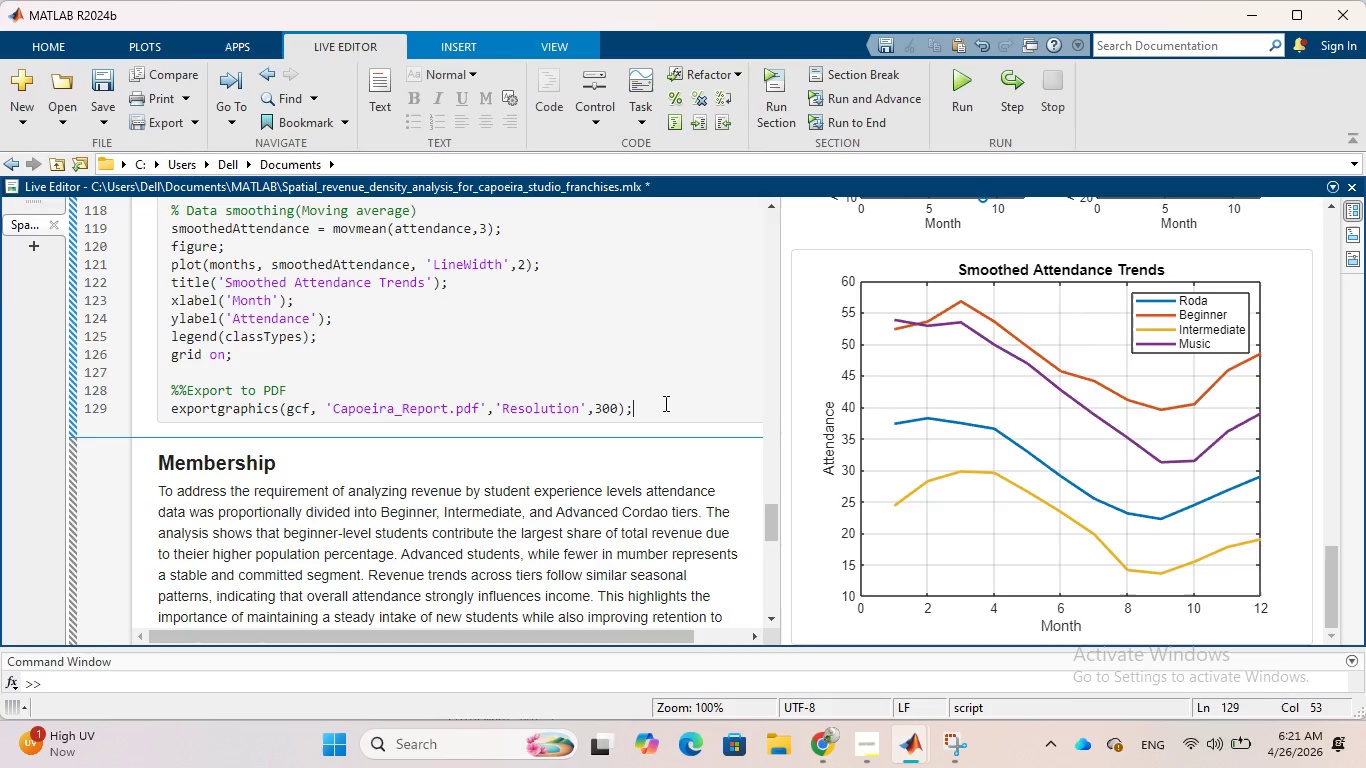 
left_click([664, 403])
 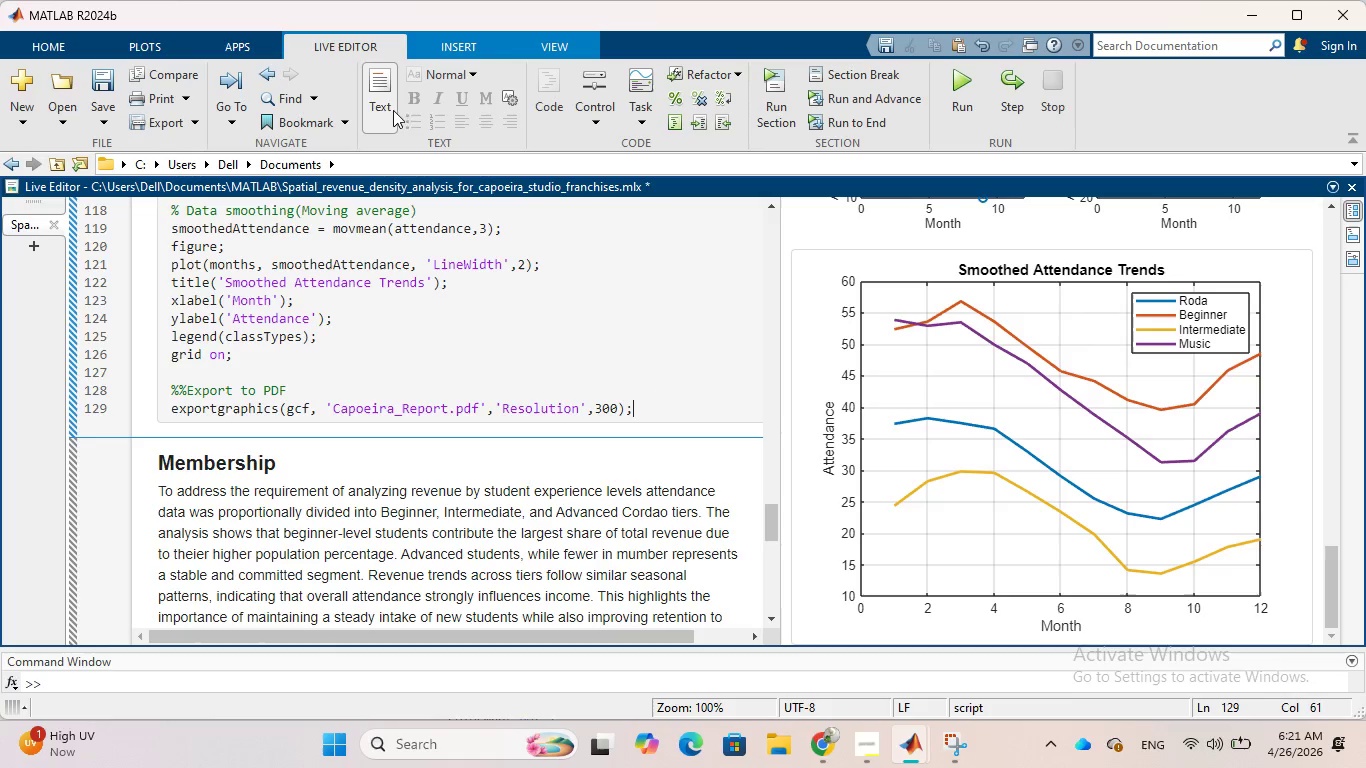 
left_click([383, 95])
 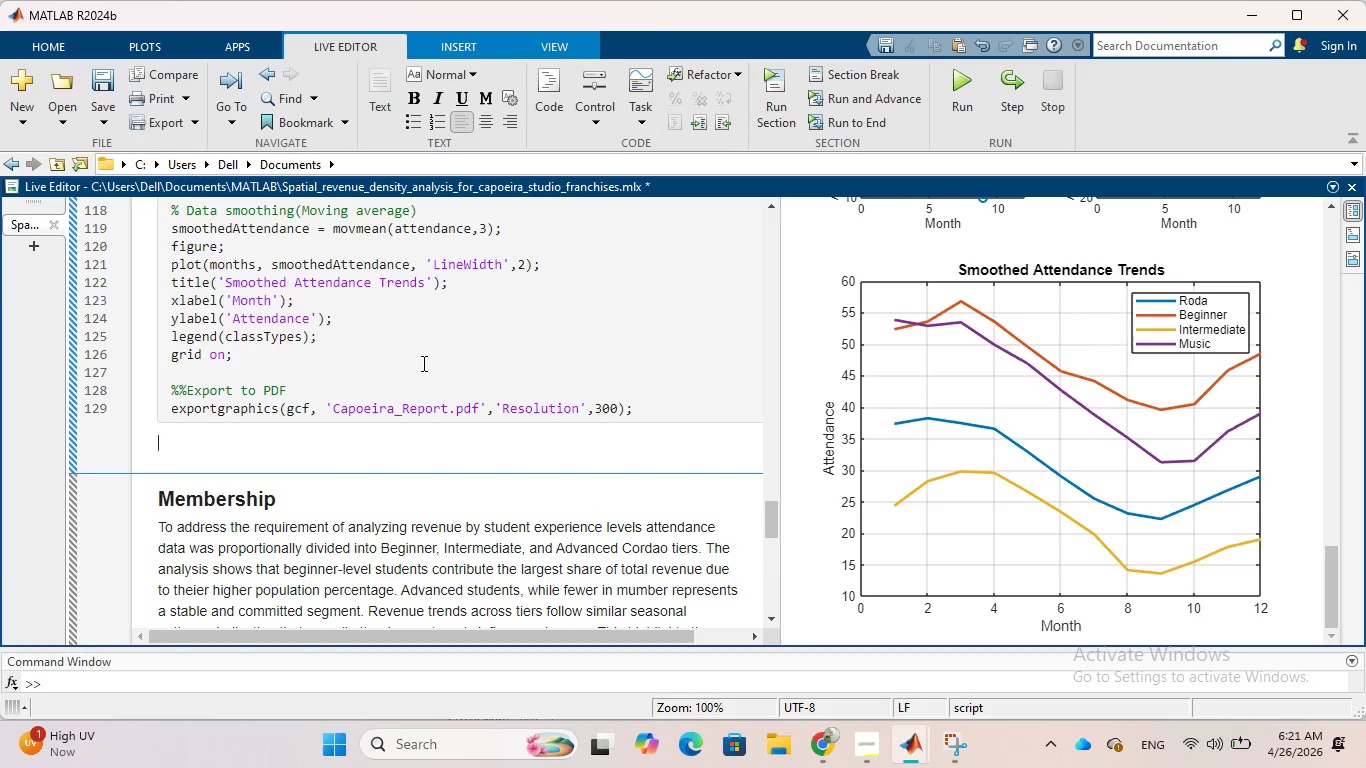 
key(Control+V)
 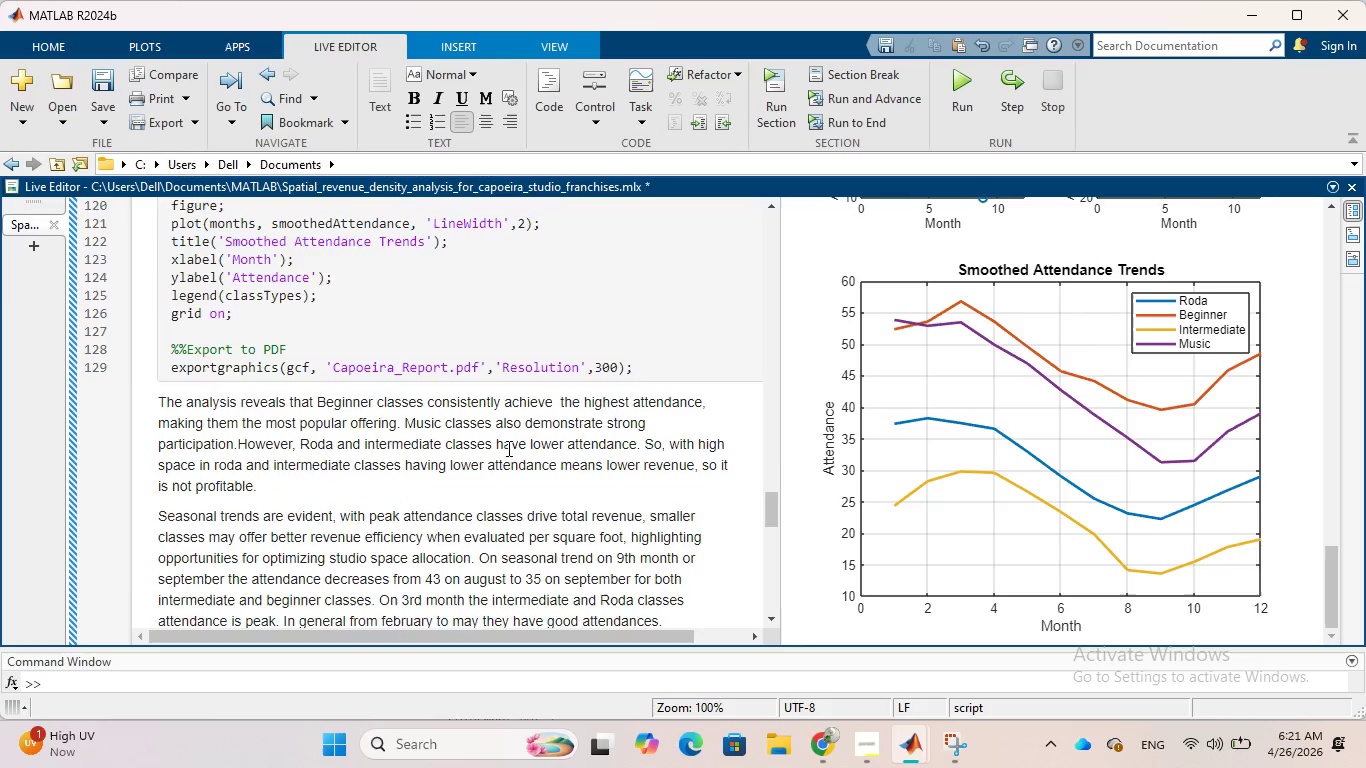 
scroll: coordinate [507, 448], scroll_direction: down, amount: 2.0
 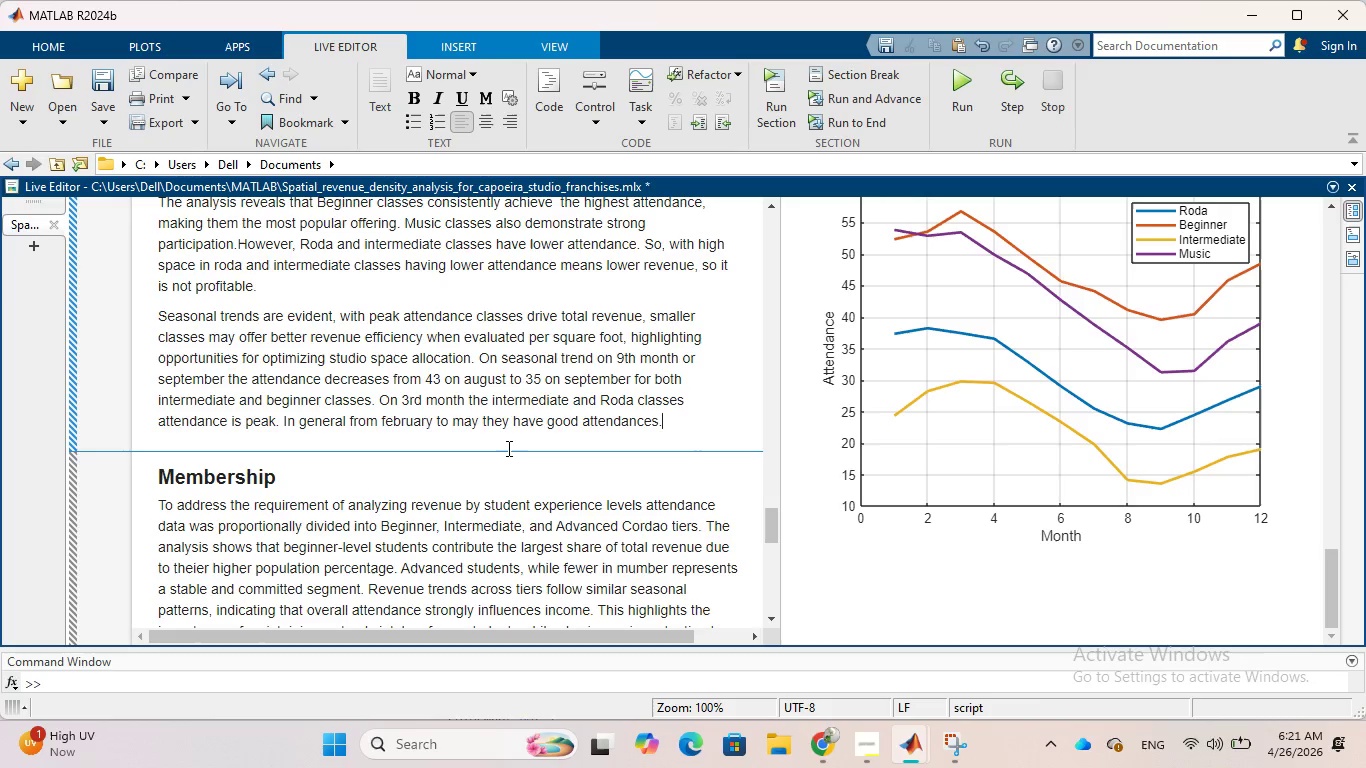 
wait(6.87)
 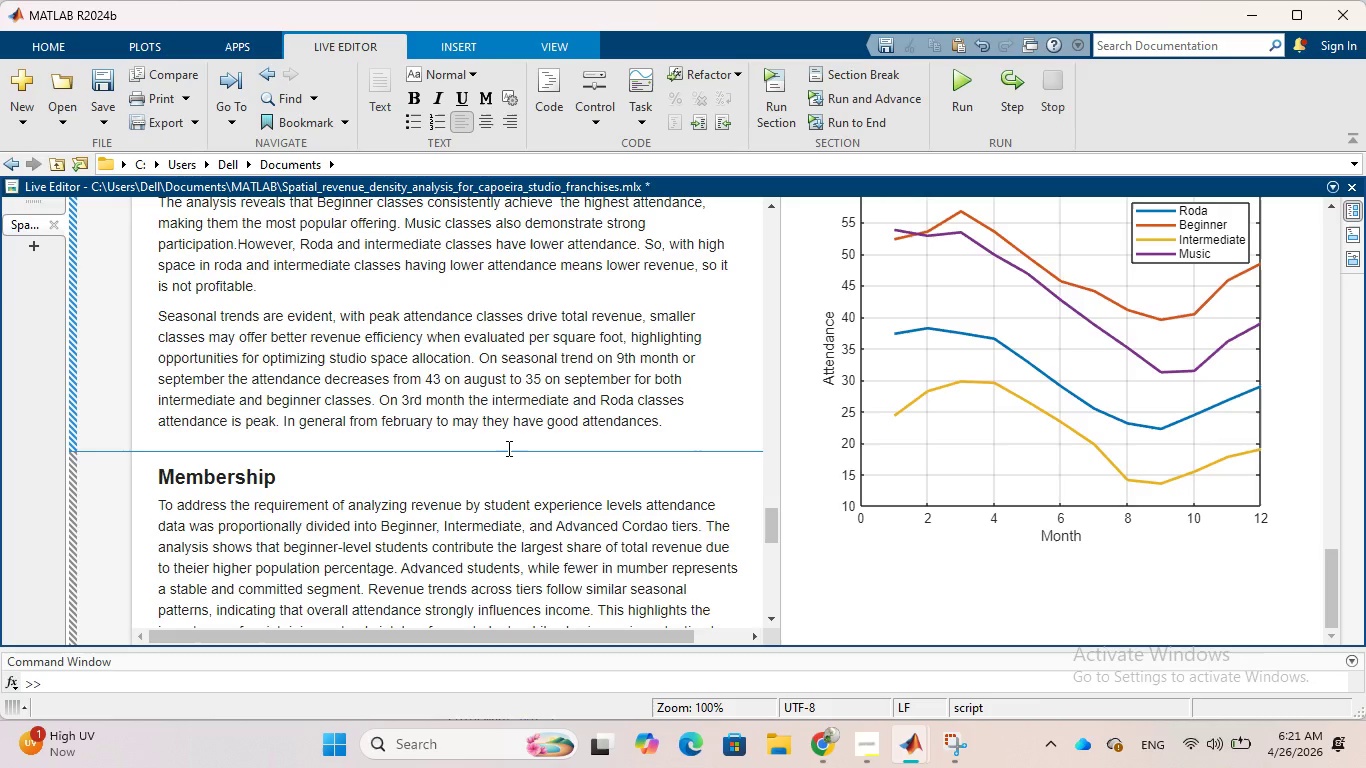 
scroll: coordinate [507, 448], scroll_direction: down, amount: 2.0
 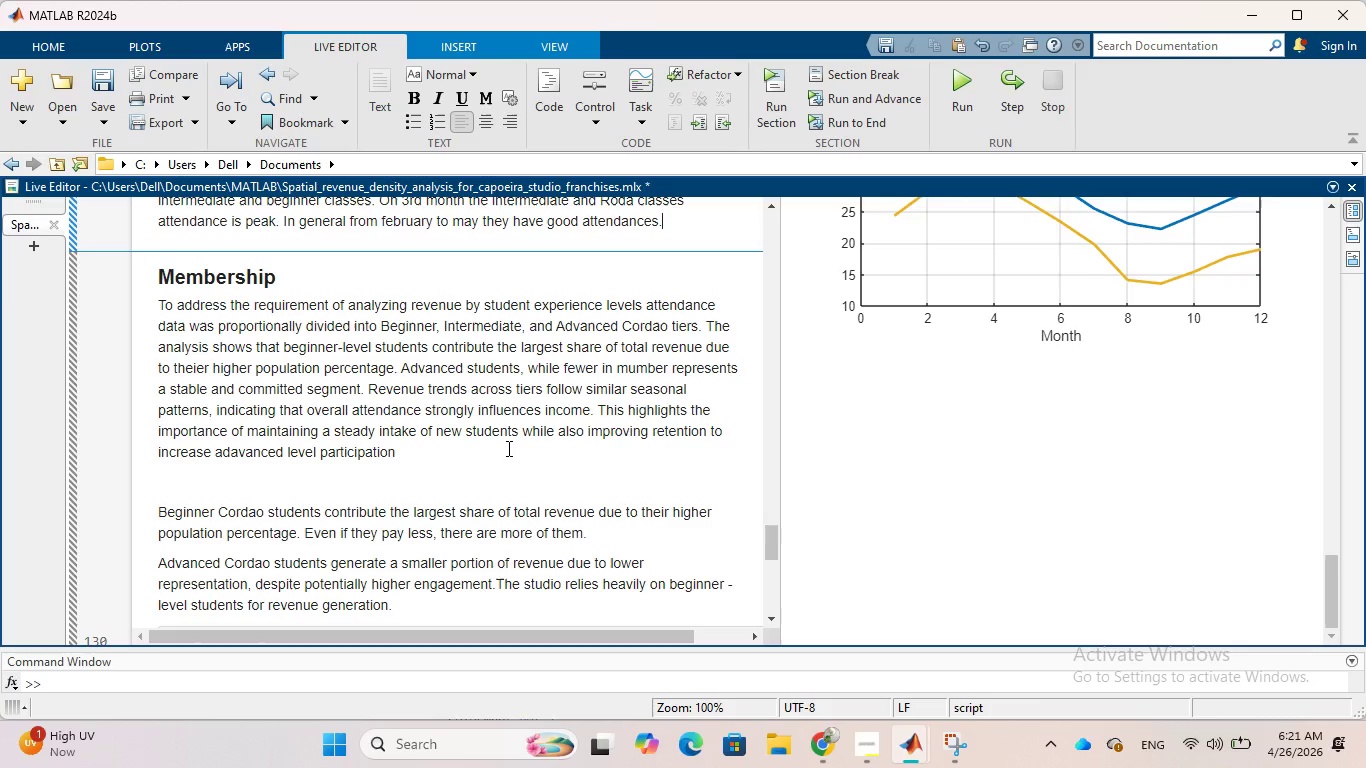 
wait(6.32)
 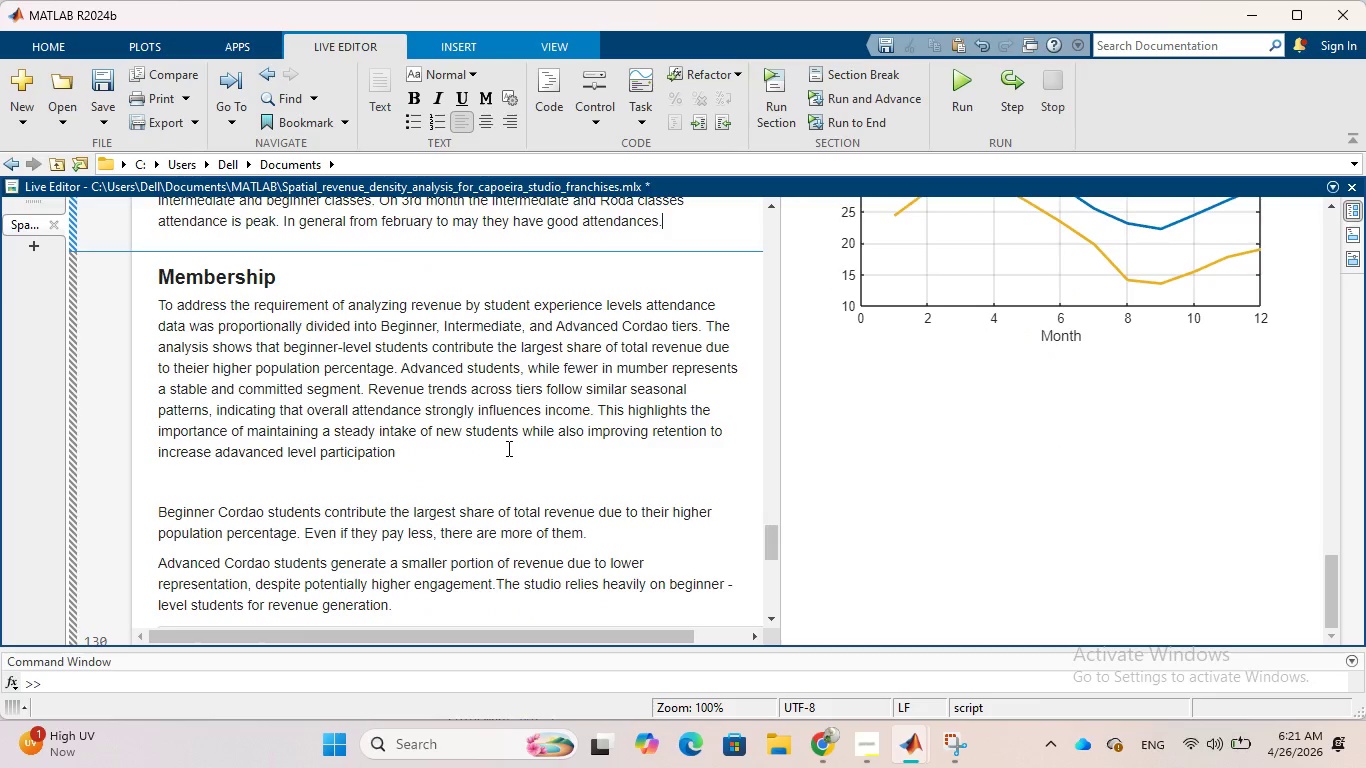 
scroll: coordinate [507, 448], scroll_direction: down, amount: 8.0
 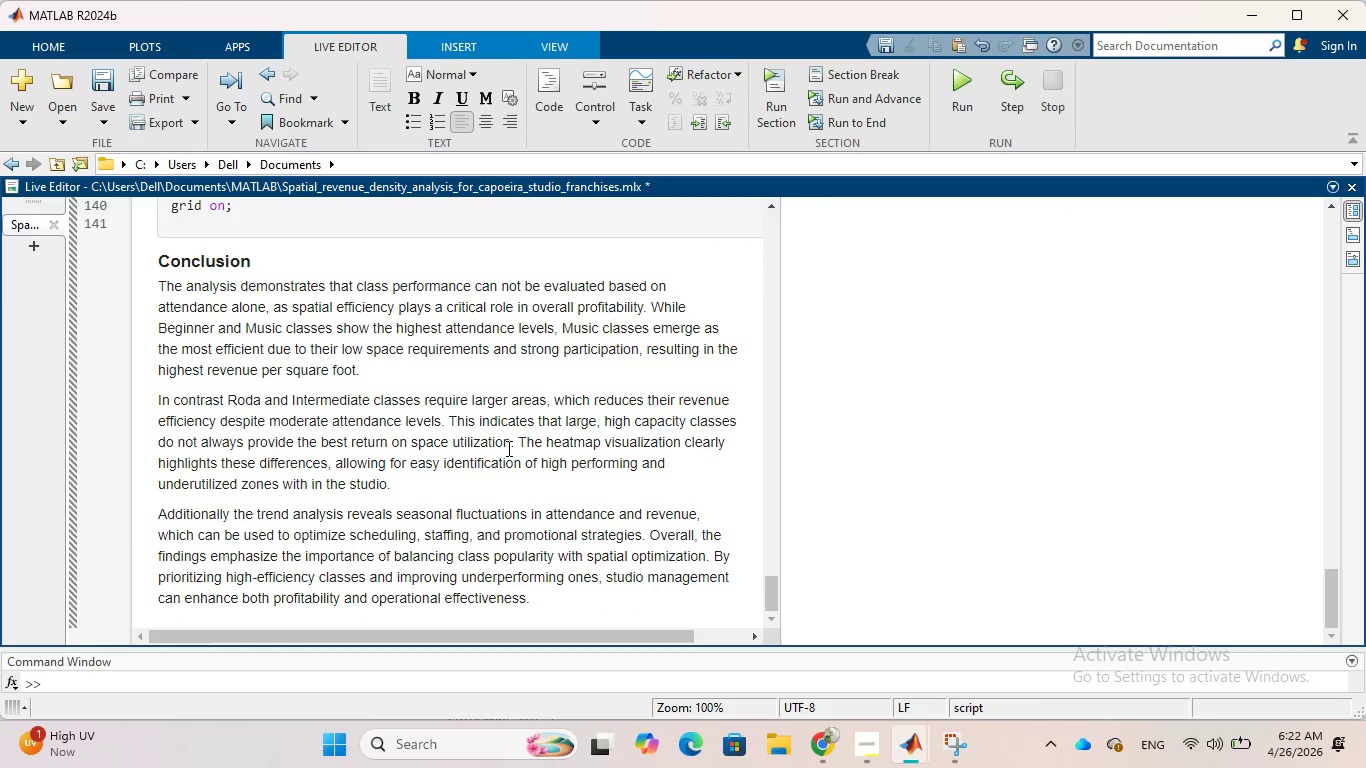 
scroll: coordinate [507, 448], scroll_direction: up, amount: 1.0
 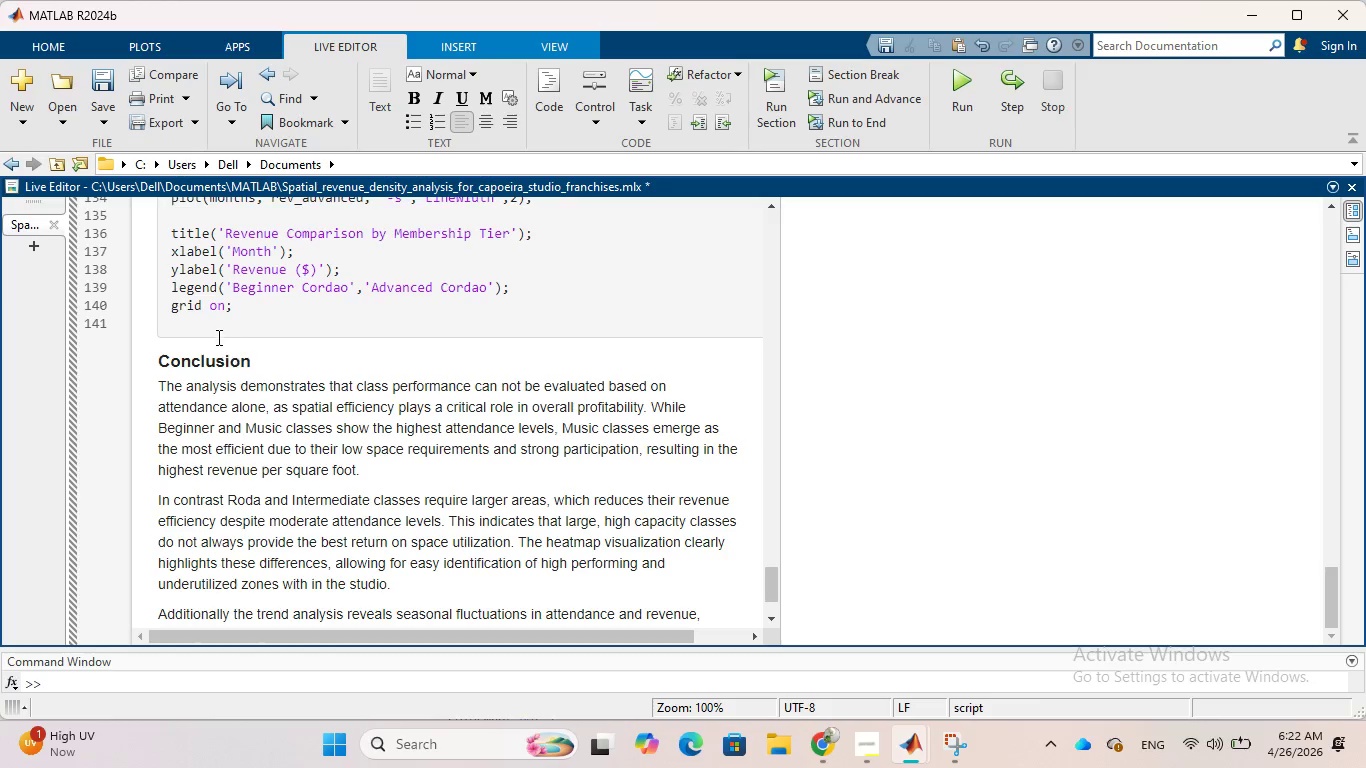 
left_click([217, 325])
 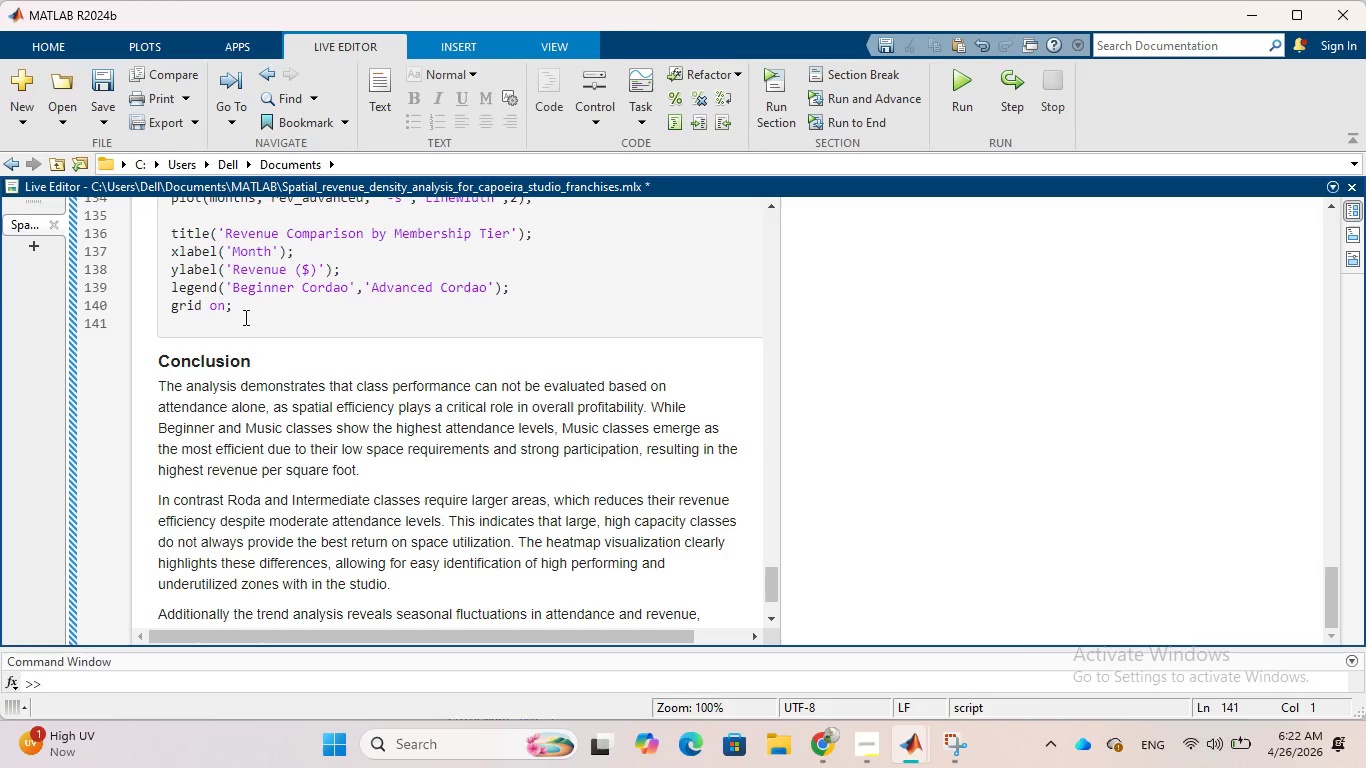 
type(%% Conclusion)
 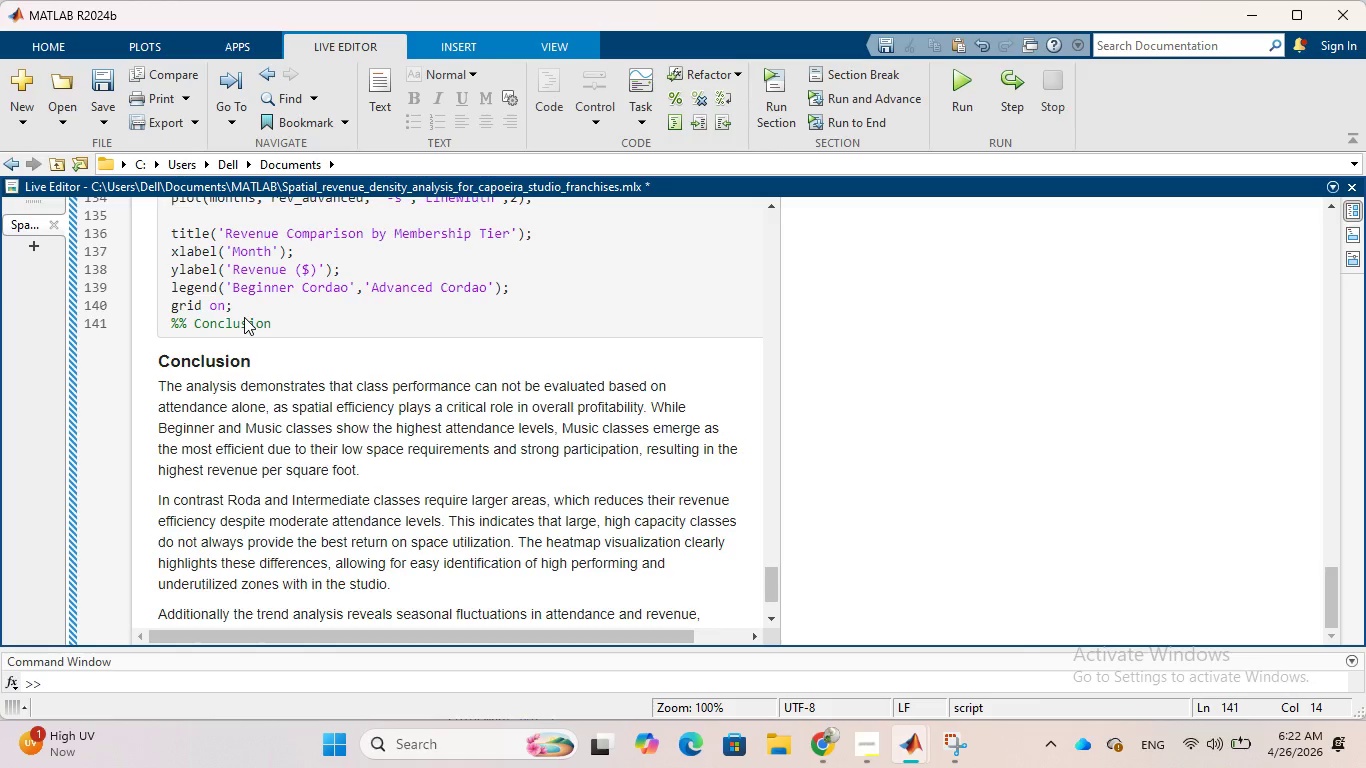 
key(Enter)
 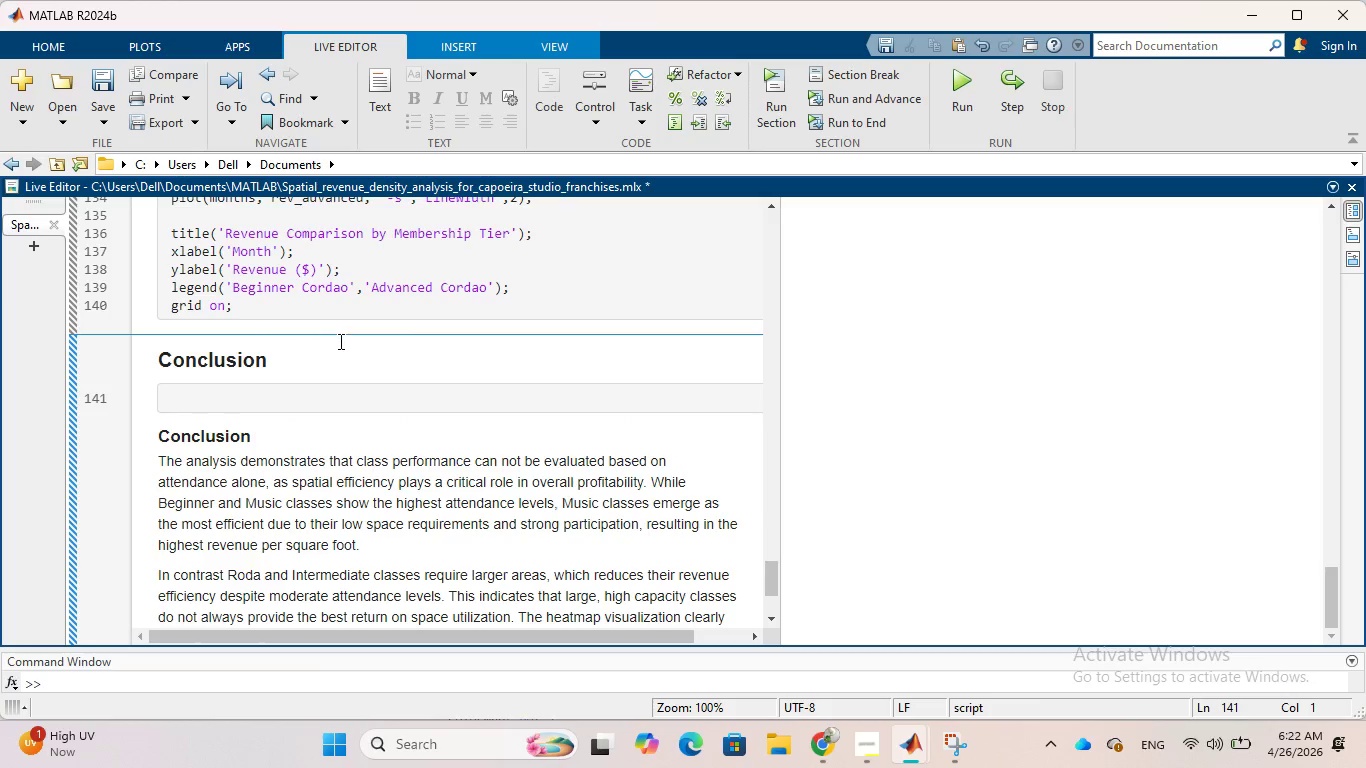 
left_click([335, 355])
 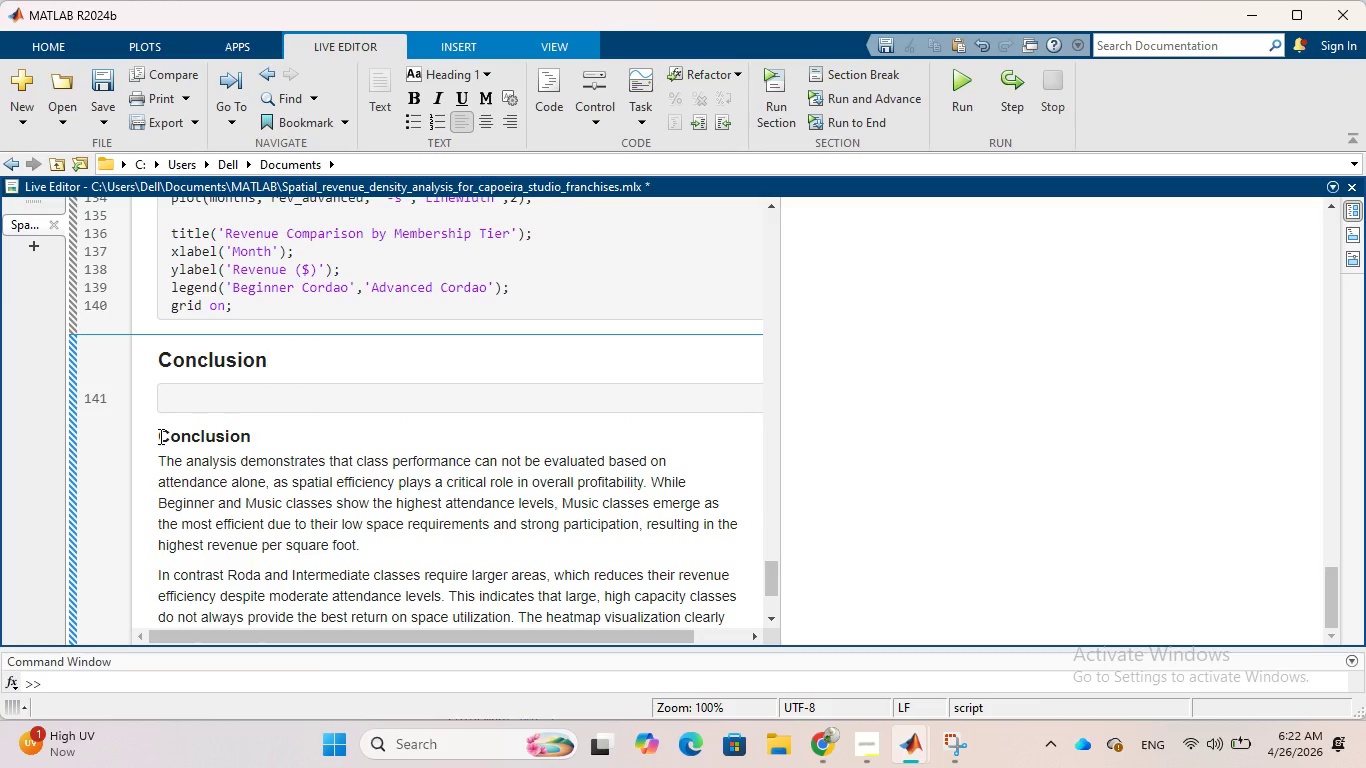 
left_click_drag(start_coordinate=[159, 436], to_coordinate=[189, 461])
 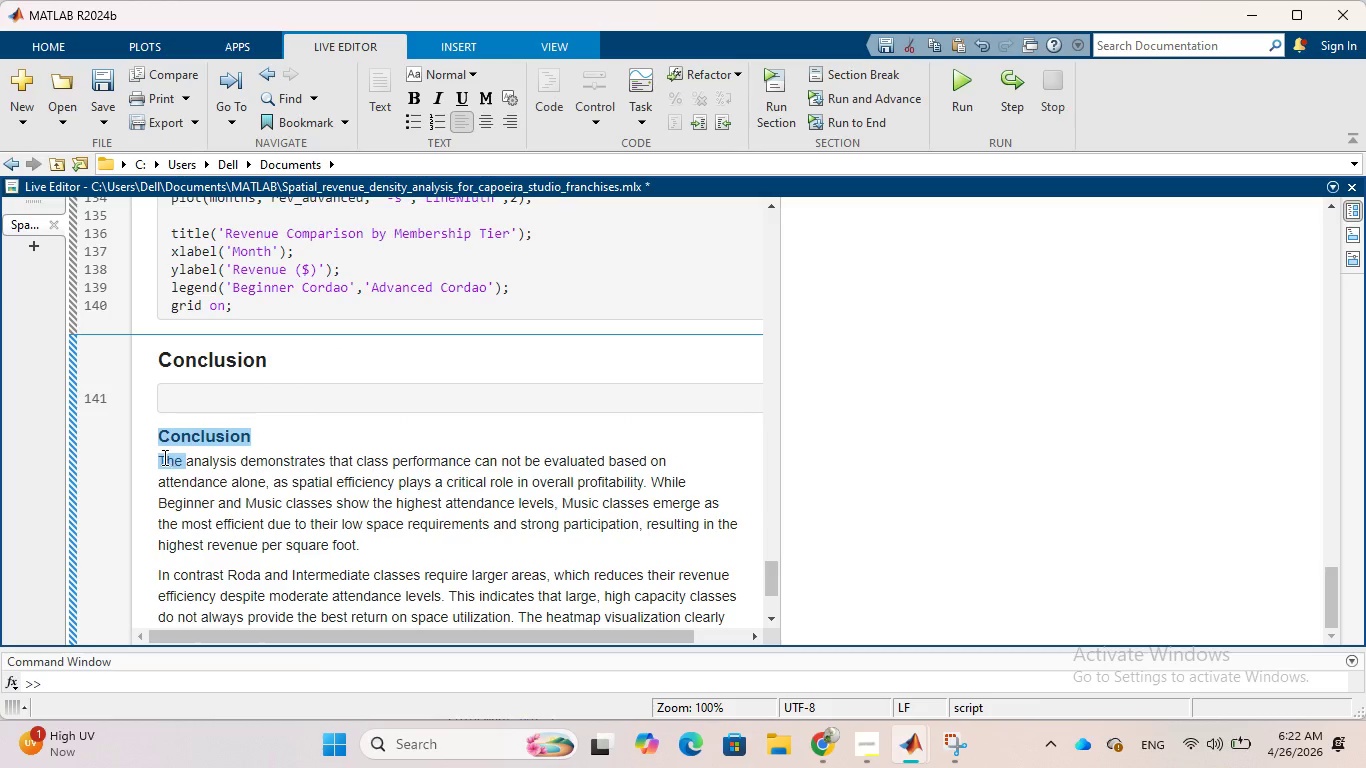 
left_click([164, 456])
 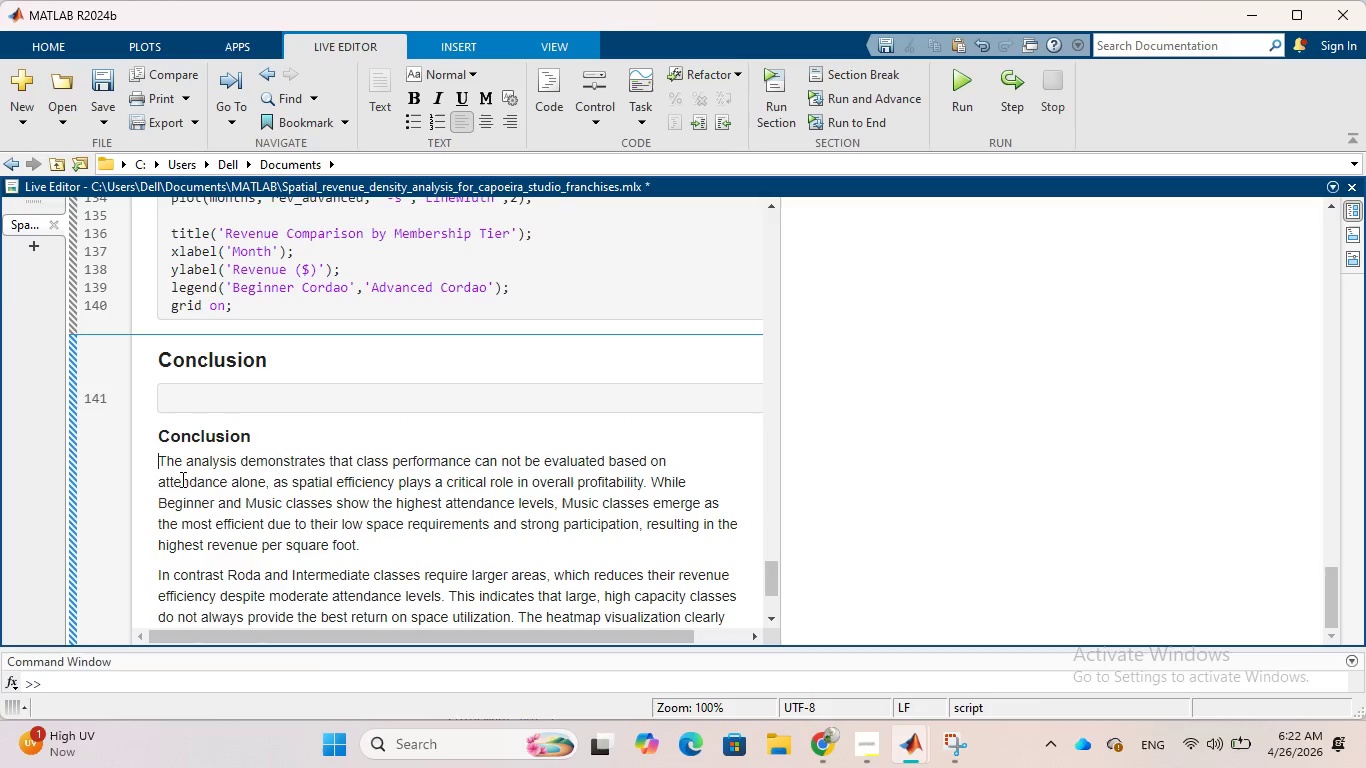 
left_click_drag(start_coordinate=[159, 458], to_coordinate=[541, 612])
 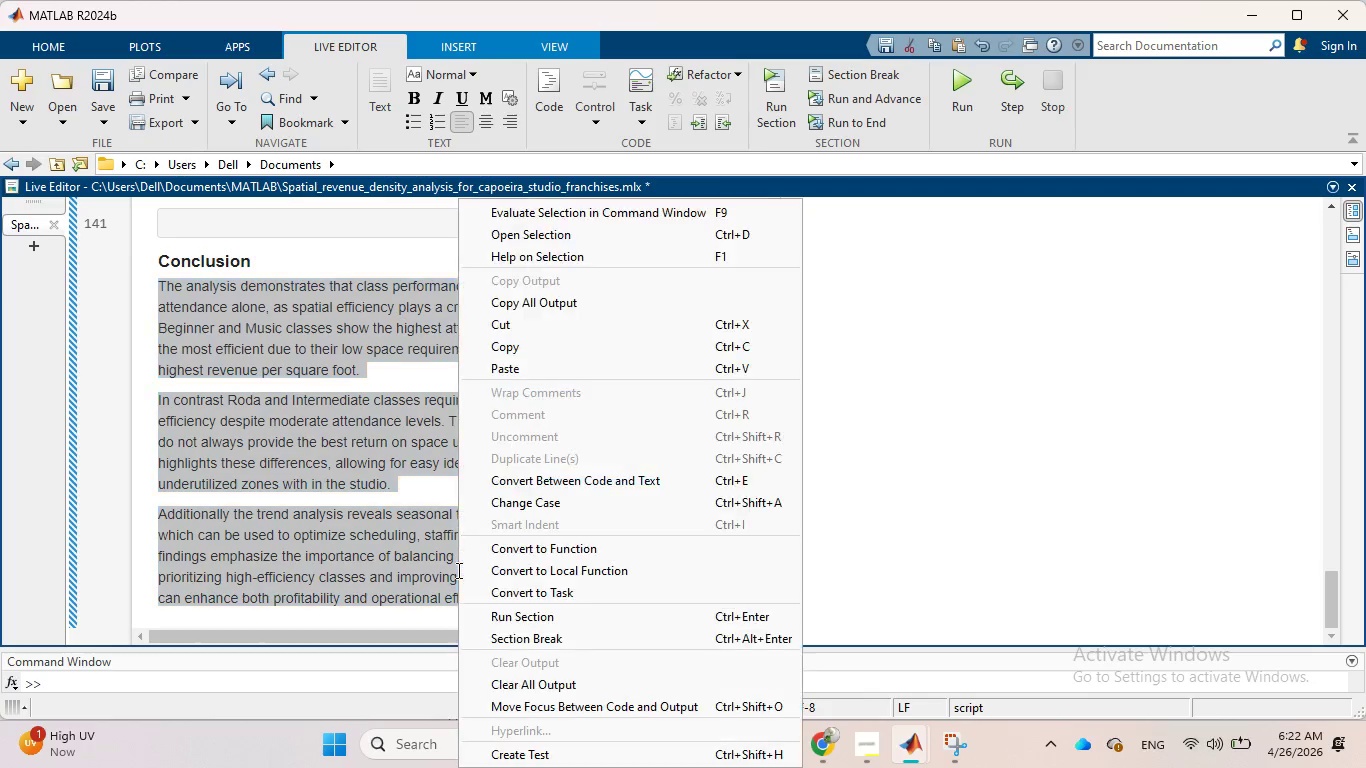 
scroll: coordinate [285, 547], scroll_direction: down, amount: 3.0
 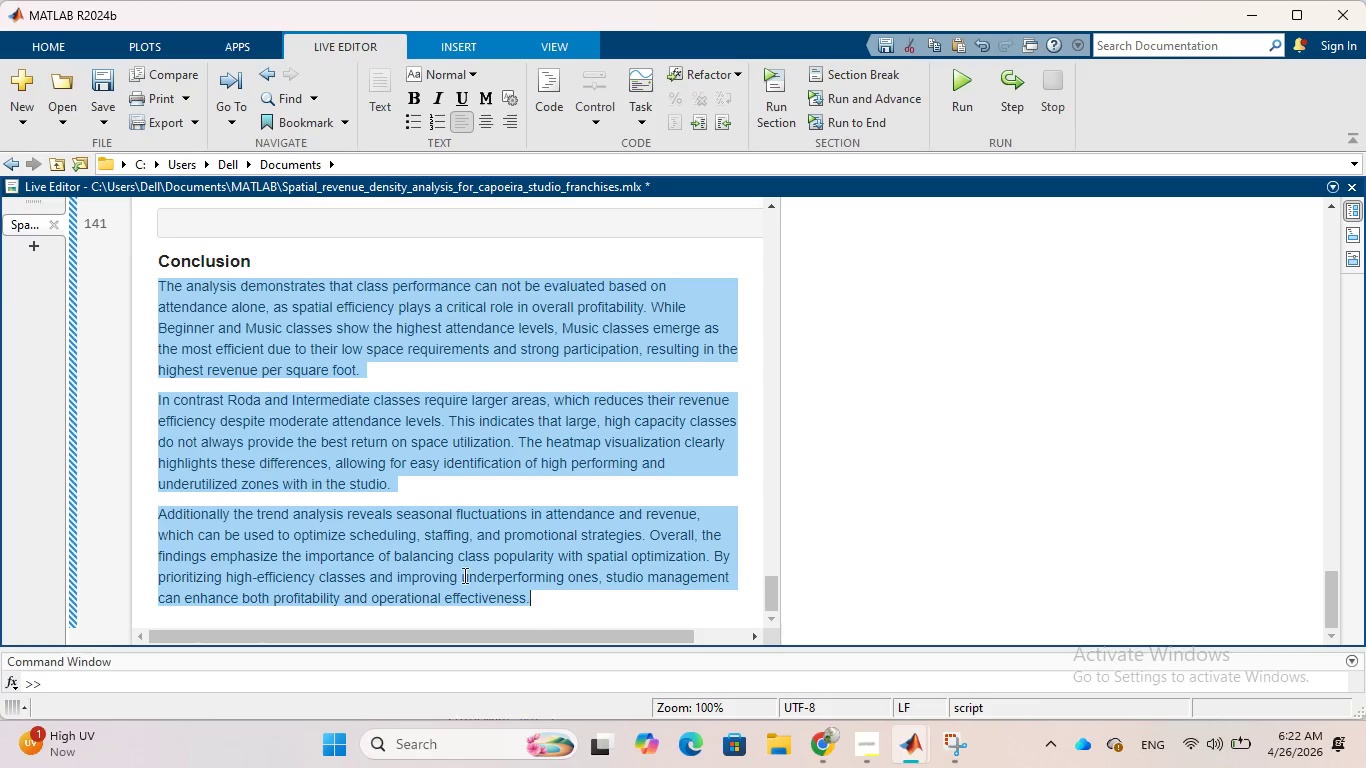 
right_click([457, 570])
 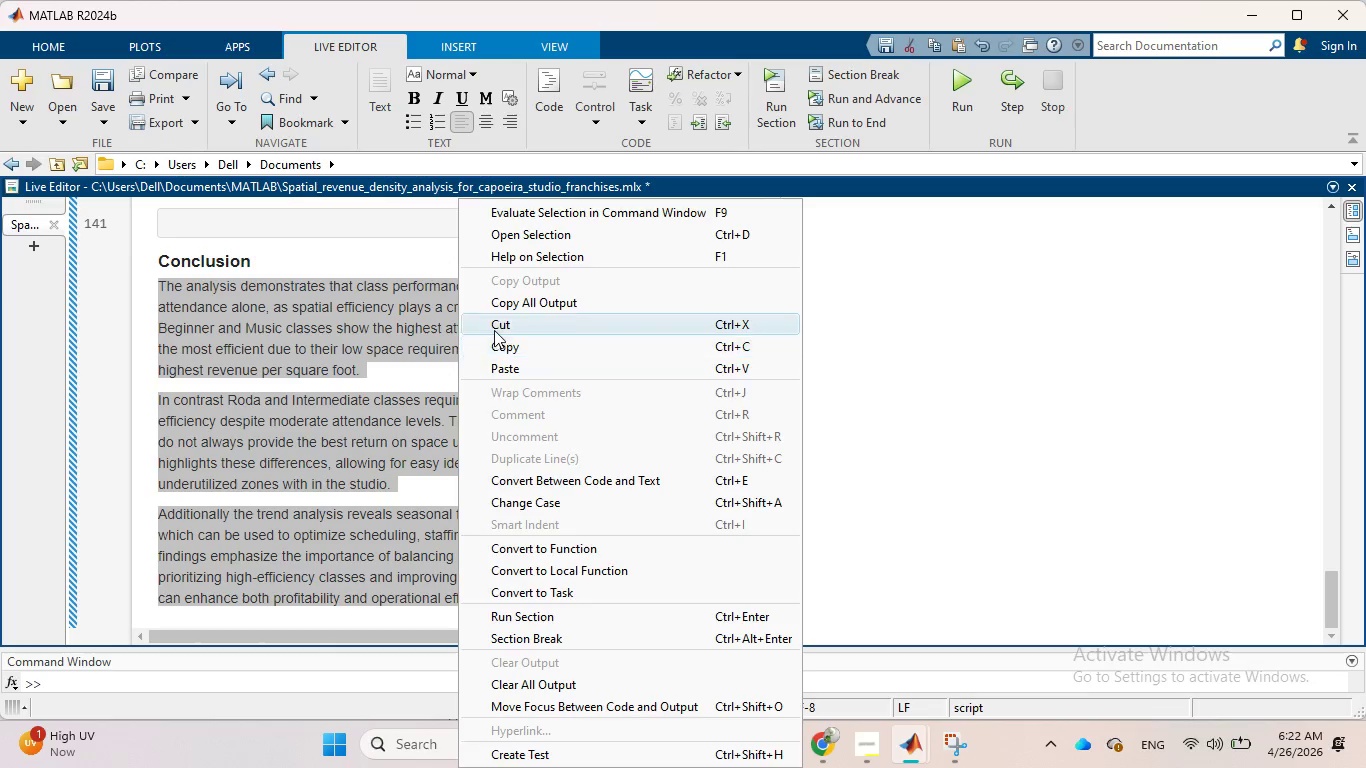 
left_click([494, 327])
 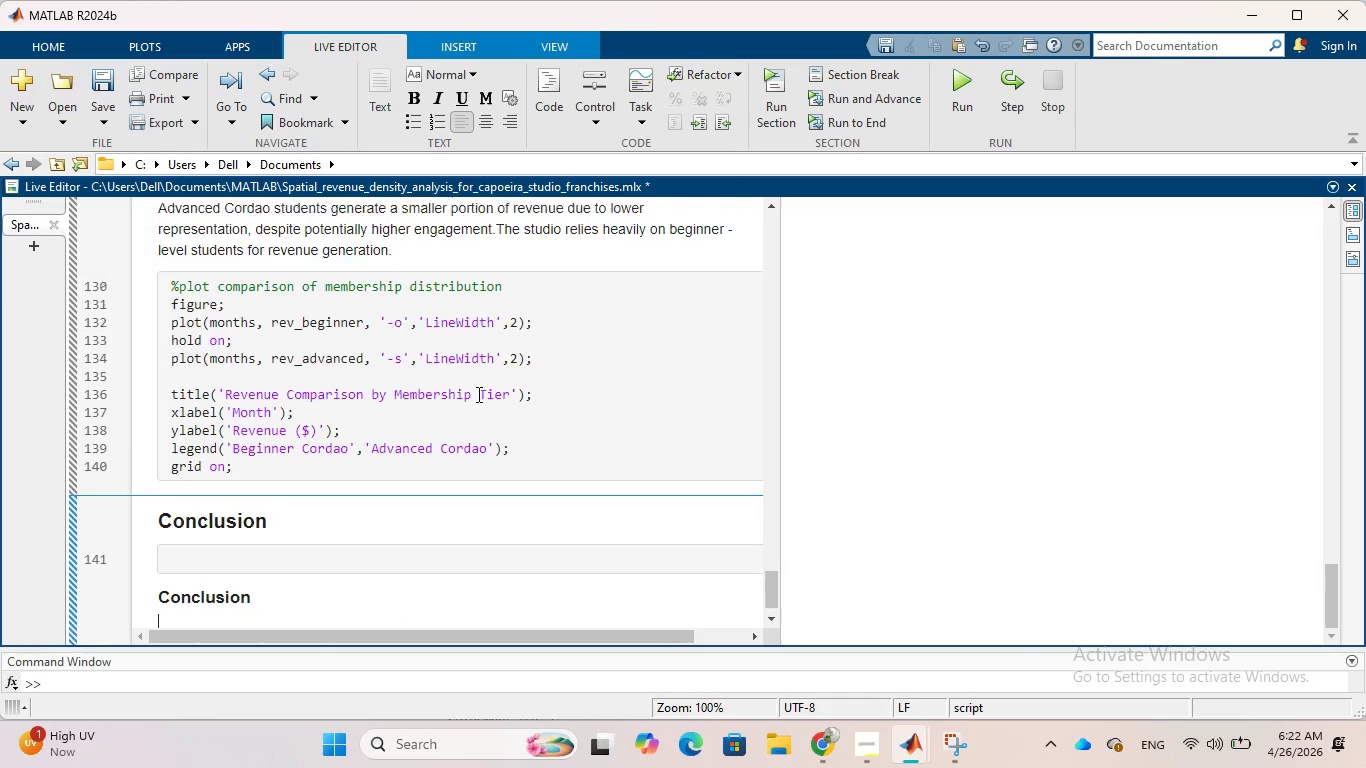 
scroll: coordinate [477, 394], scroll_direction: up, amount: 1.0
 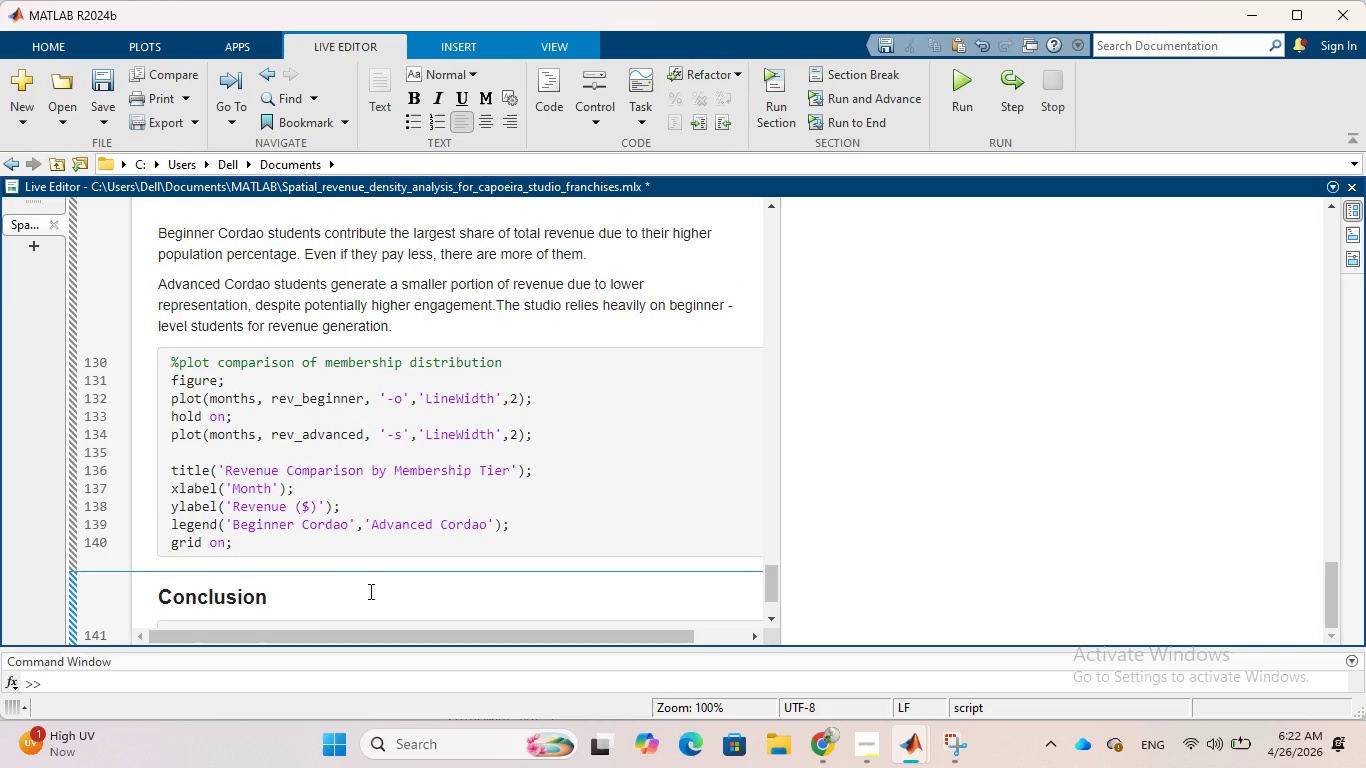 
left_click([369, 591])
 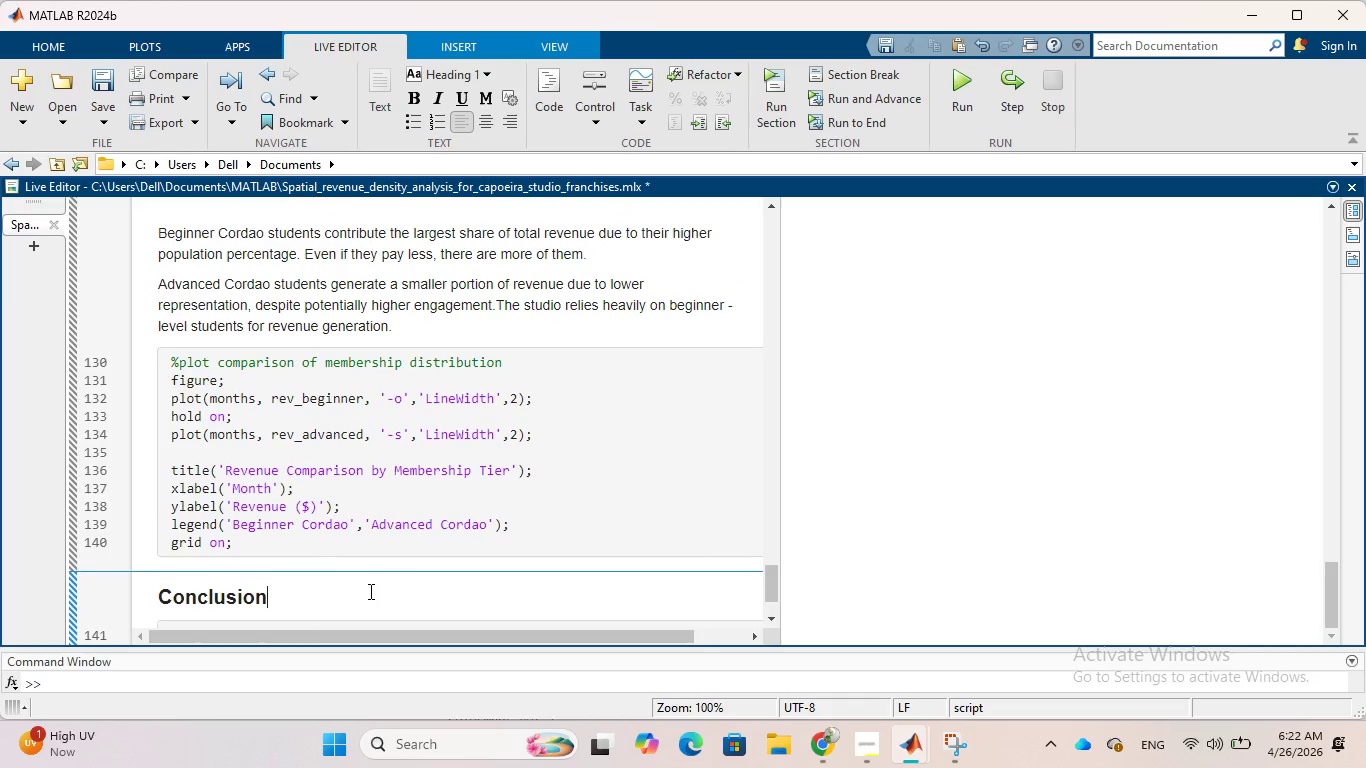 
key(Enter)
 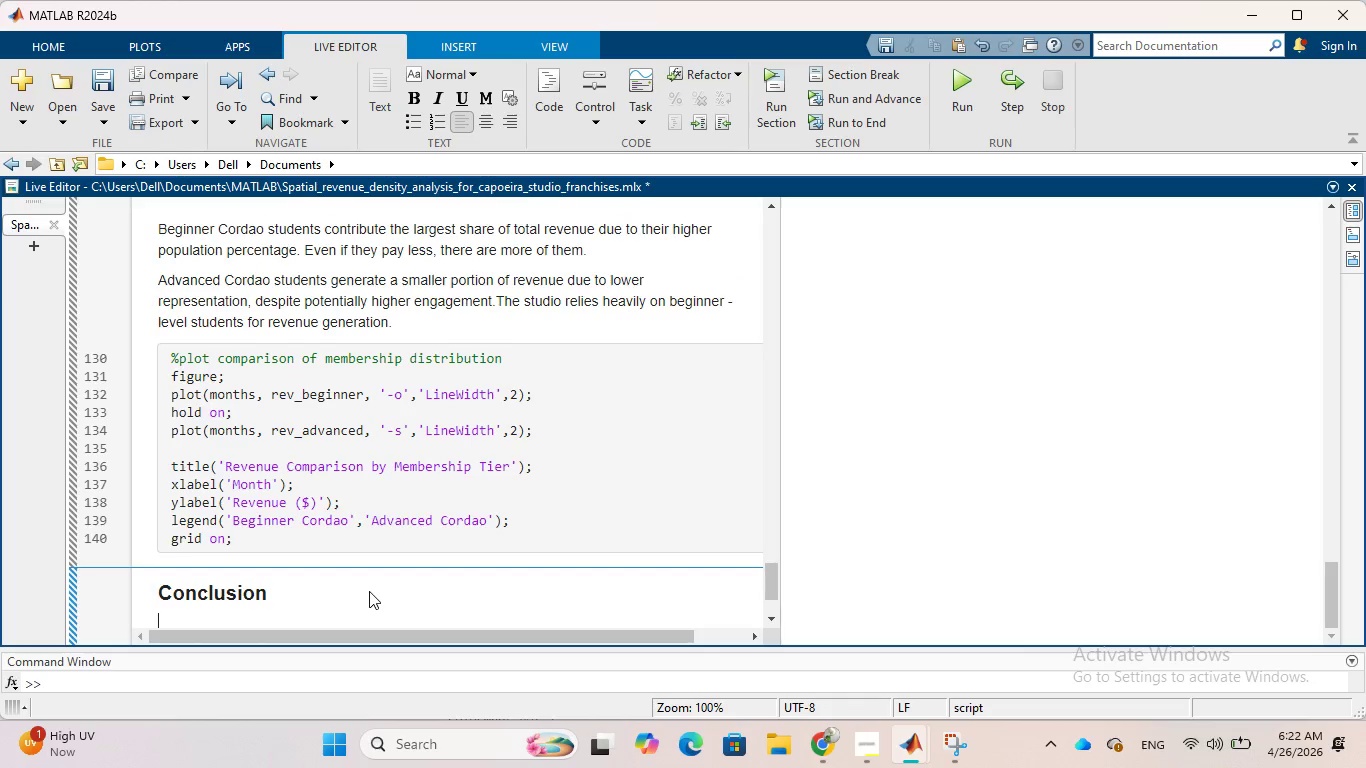 
key(Control+V)
 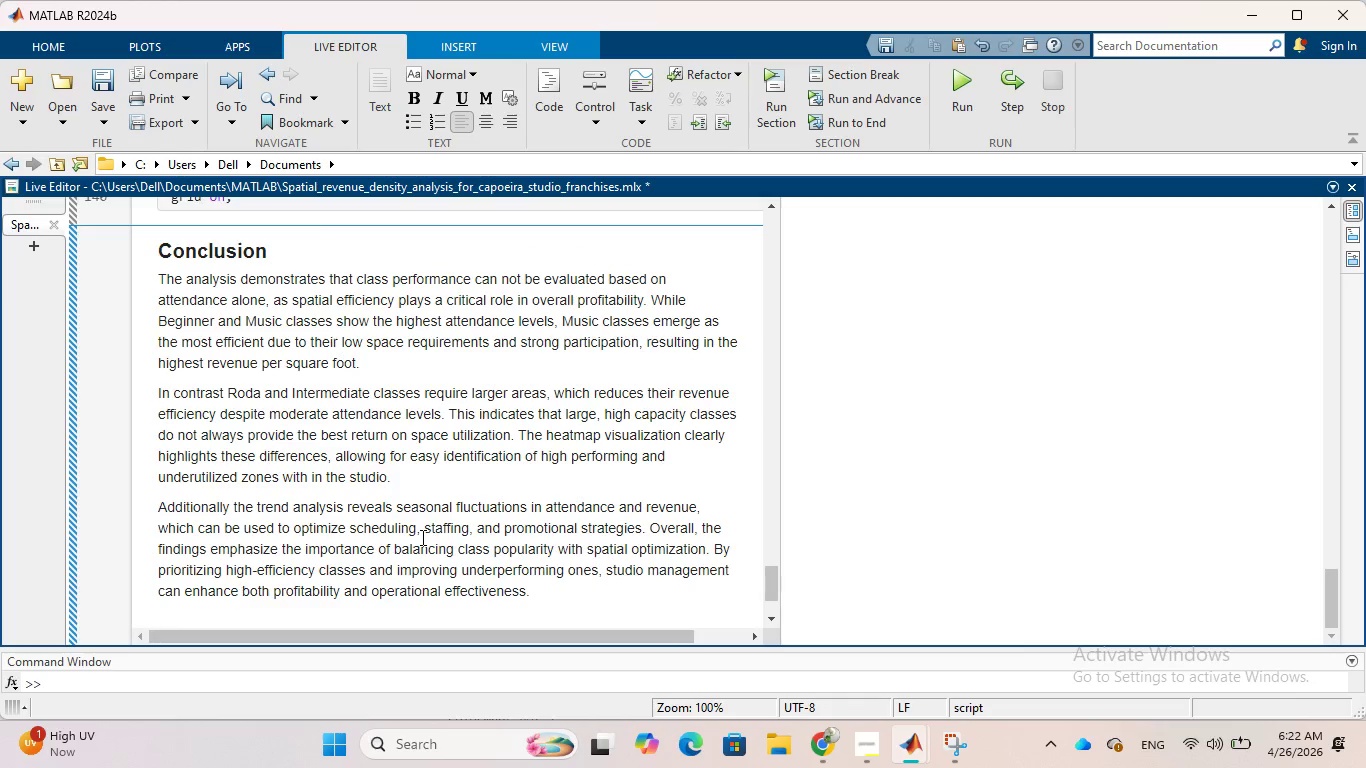 
scroll: coordinate [421, 537], scroll_direction: down, amount: 4.0
 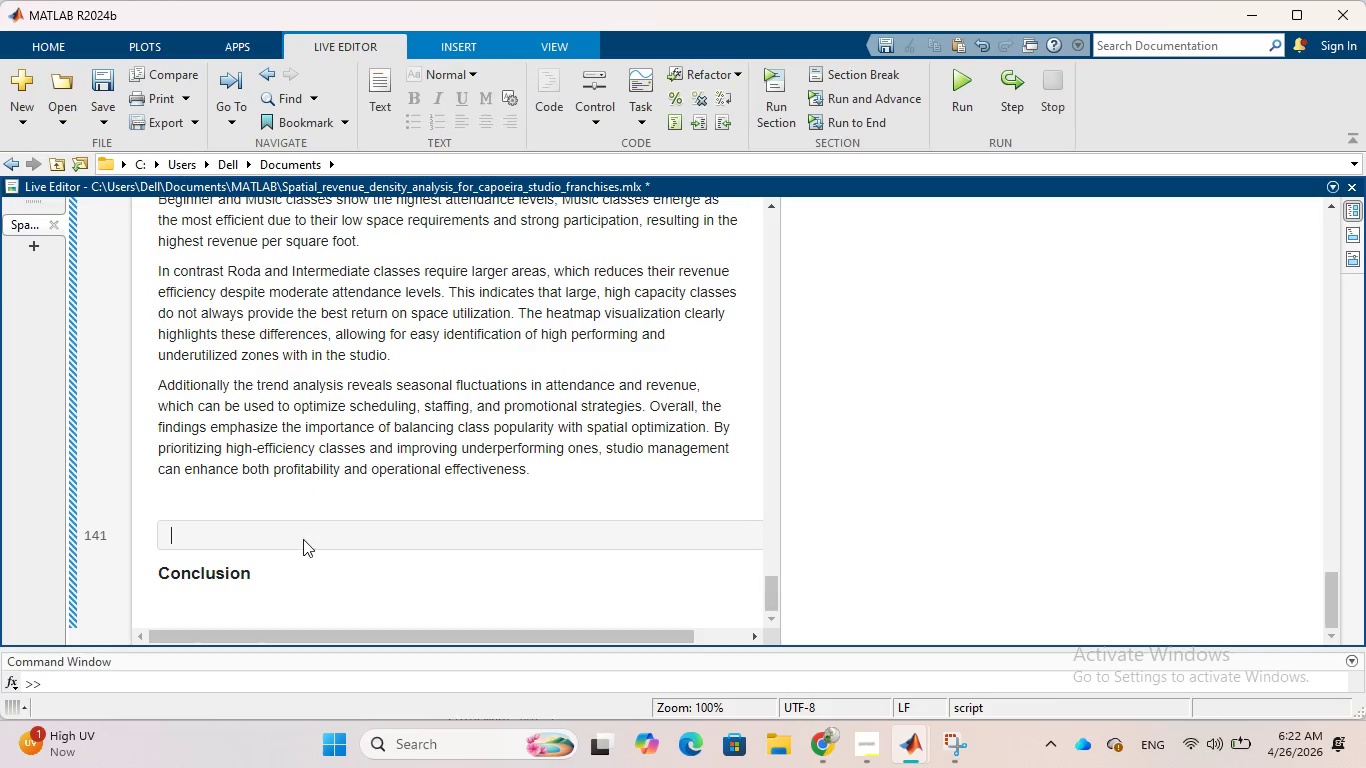 
left_click([303, 539])
 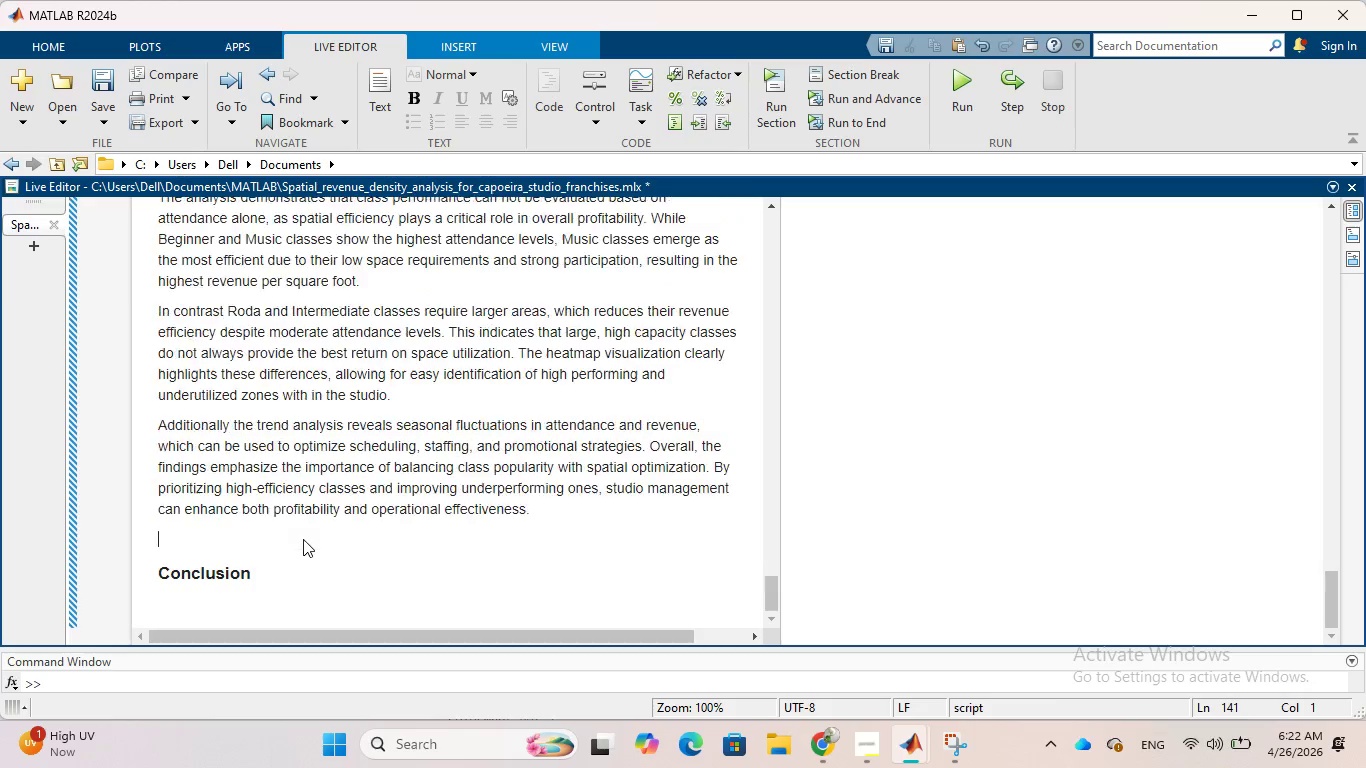 
key(Backspace)
 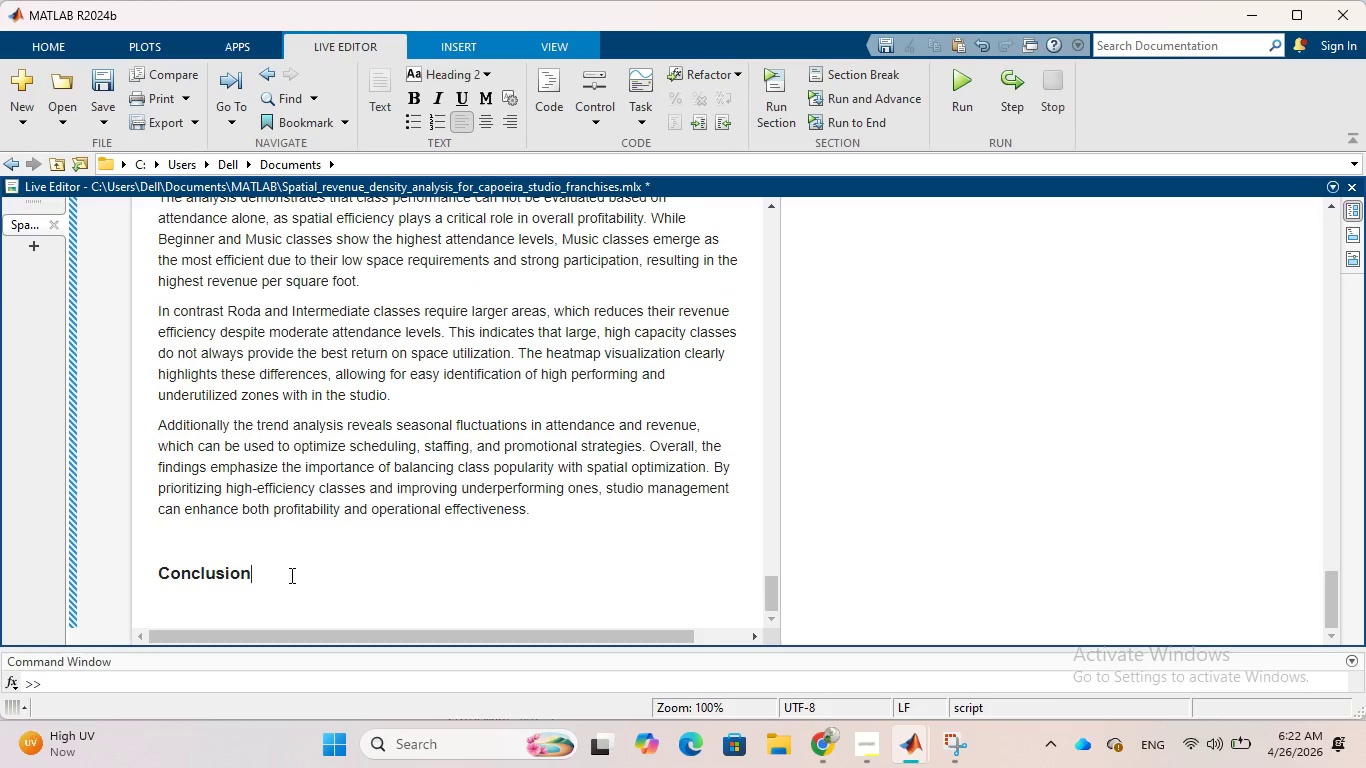 
left_click([290, 575])
 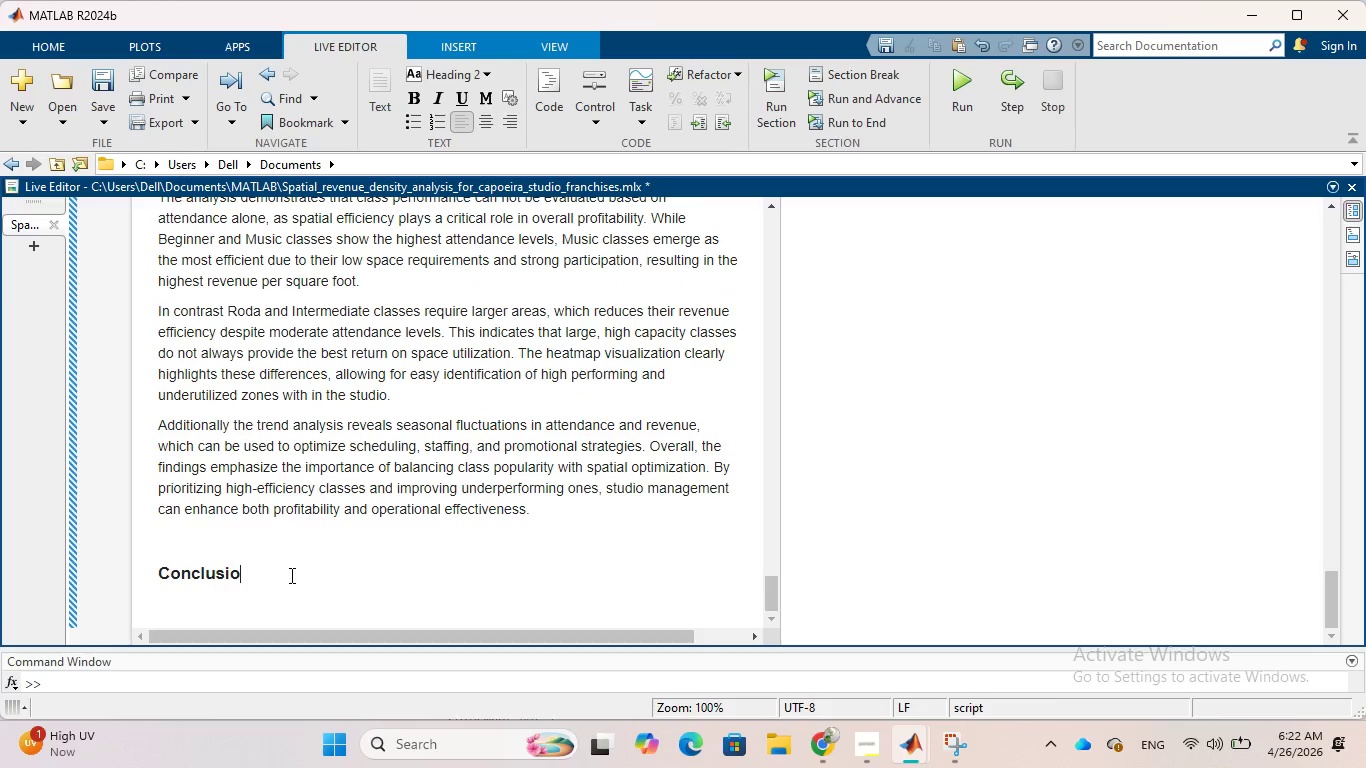 
key(Backspace)
 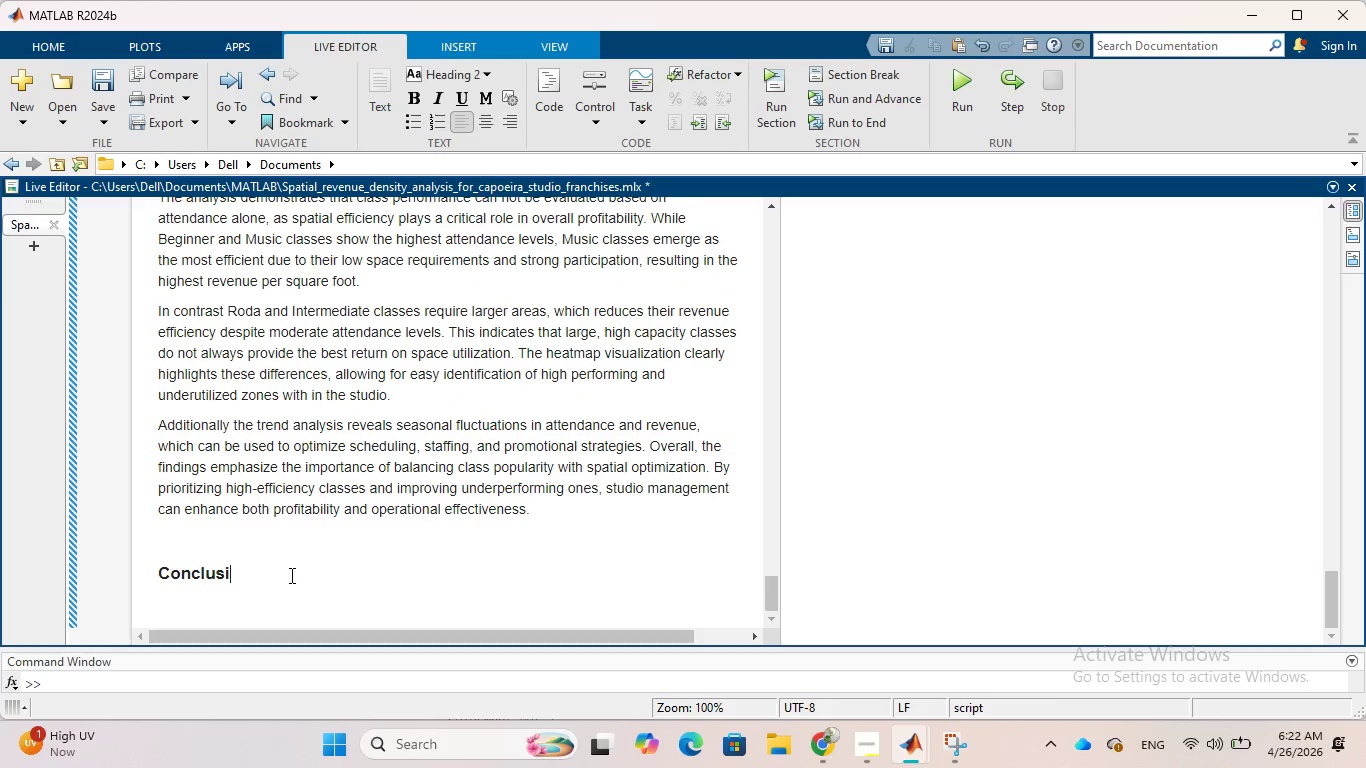 
key(Backspace)
 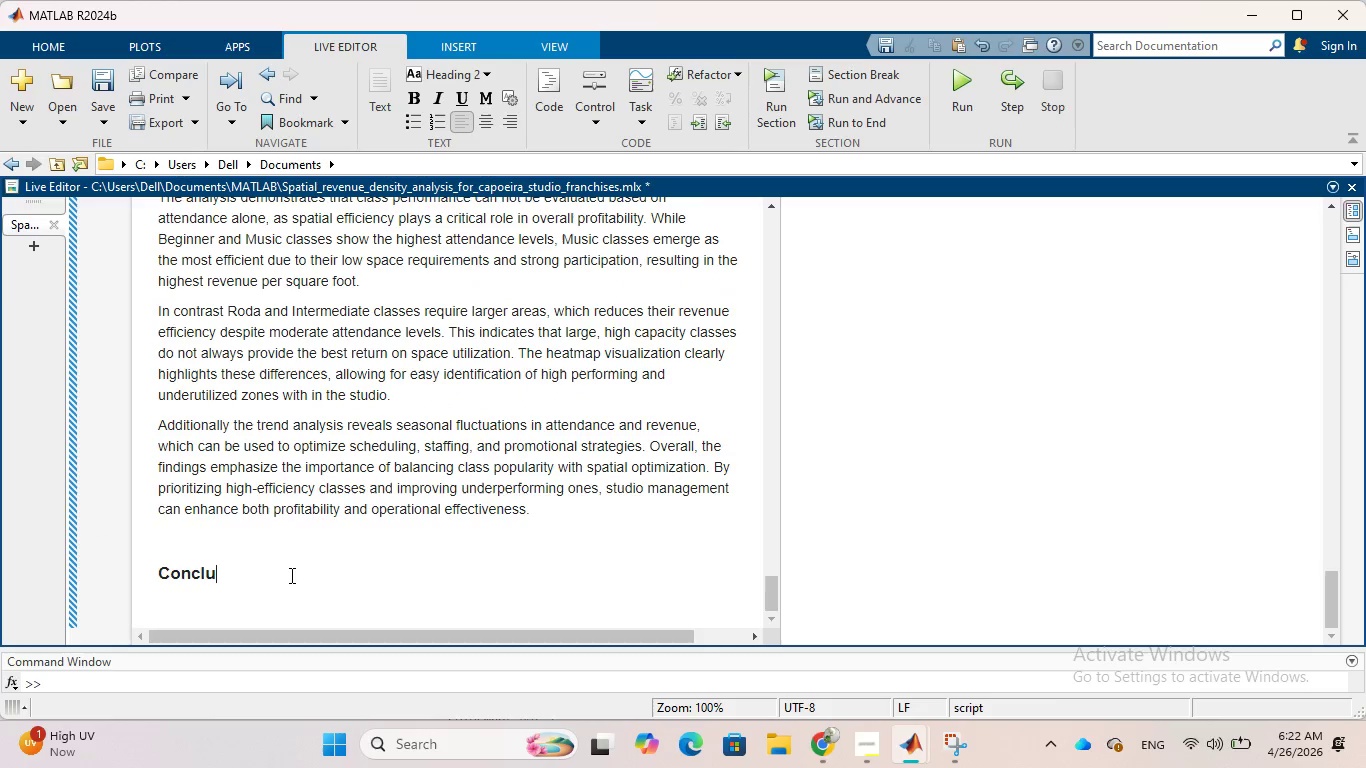 
key(Backspace)
 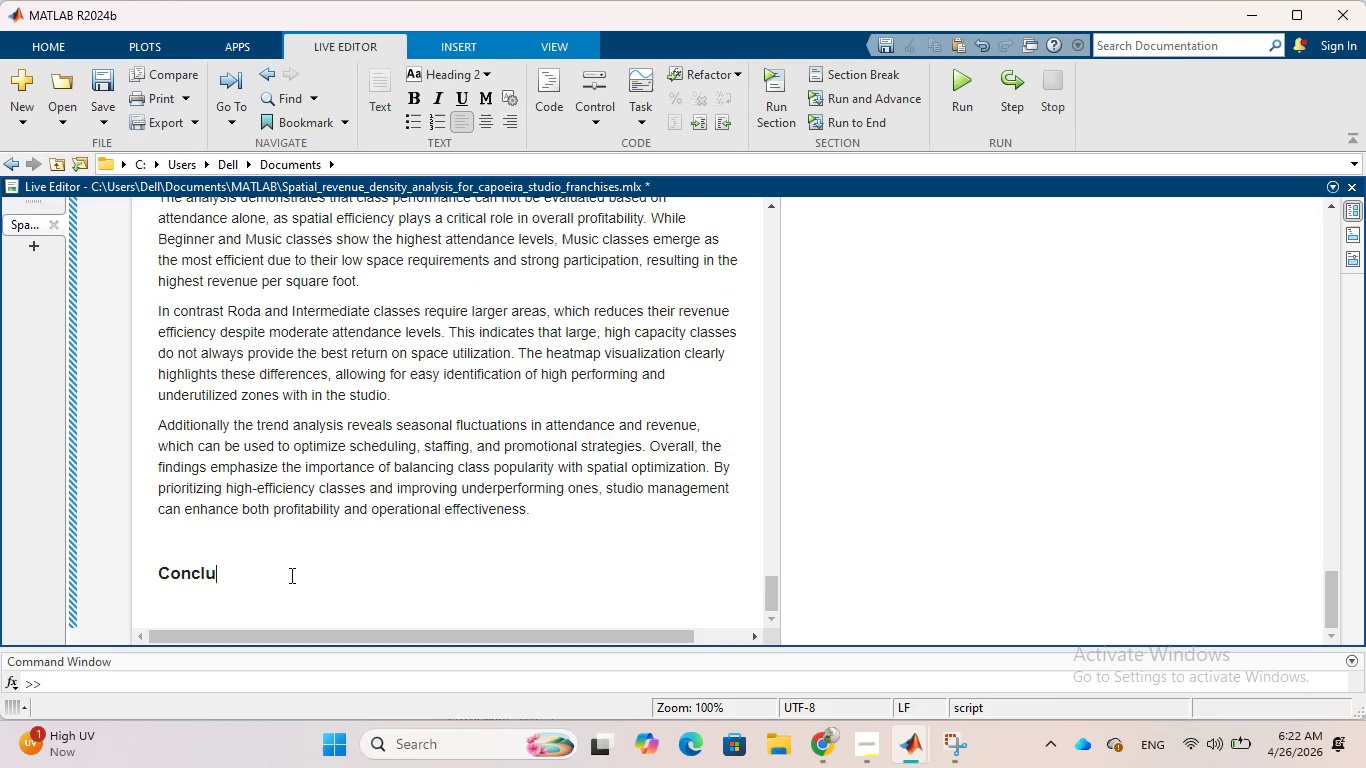 
key(Backspace)
 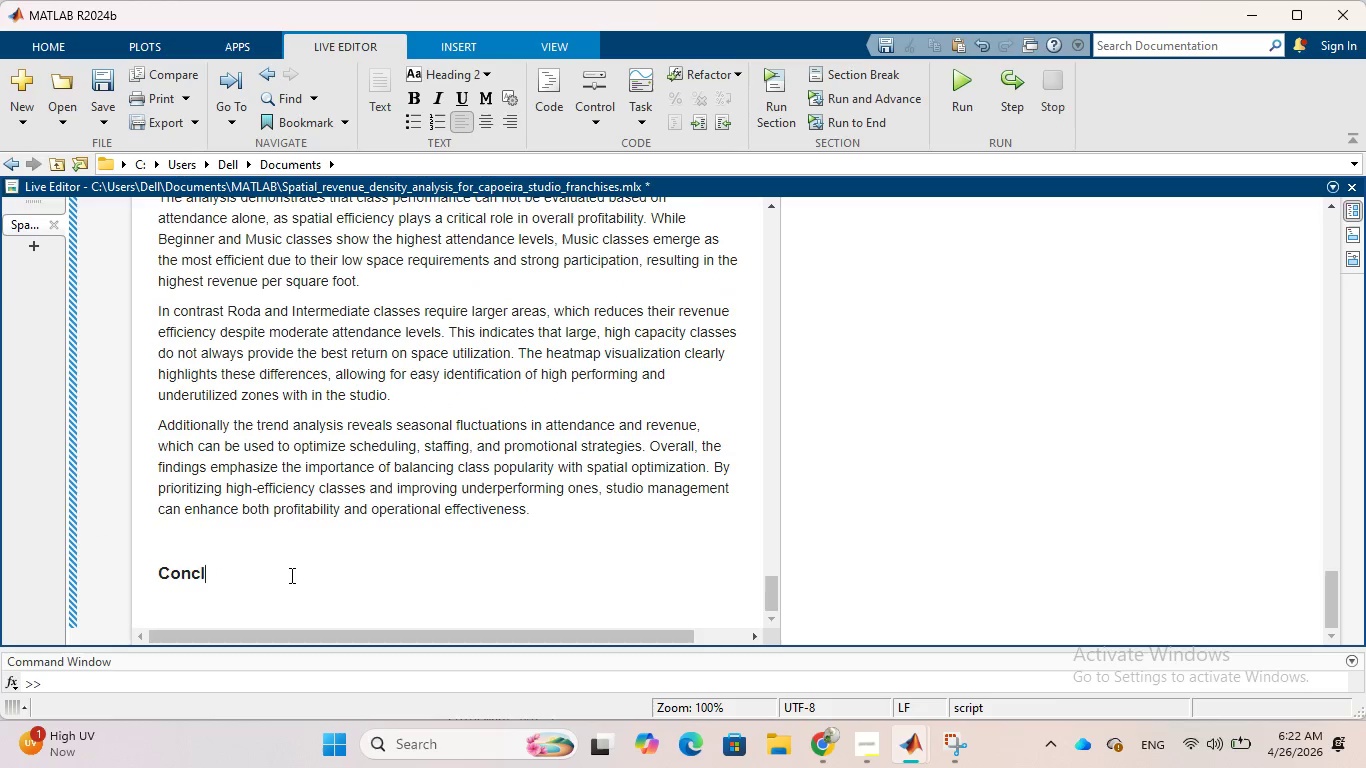 
key(Backspace)
 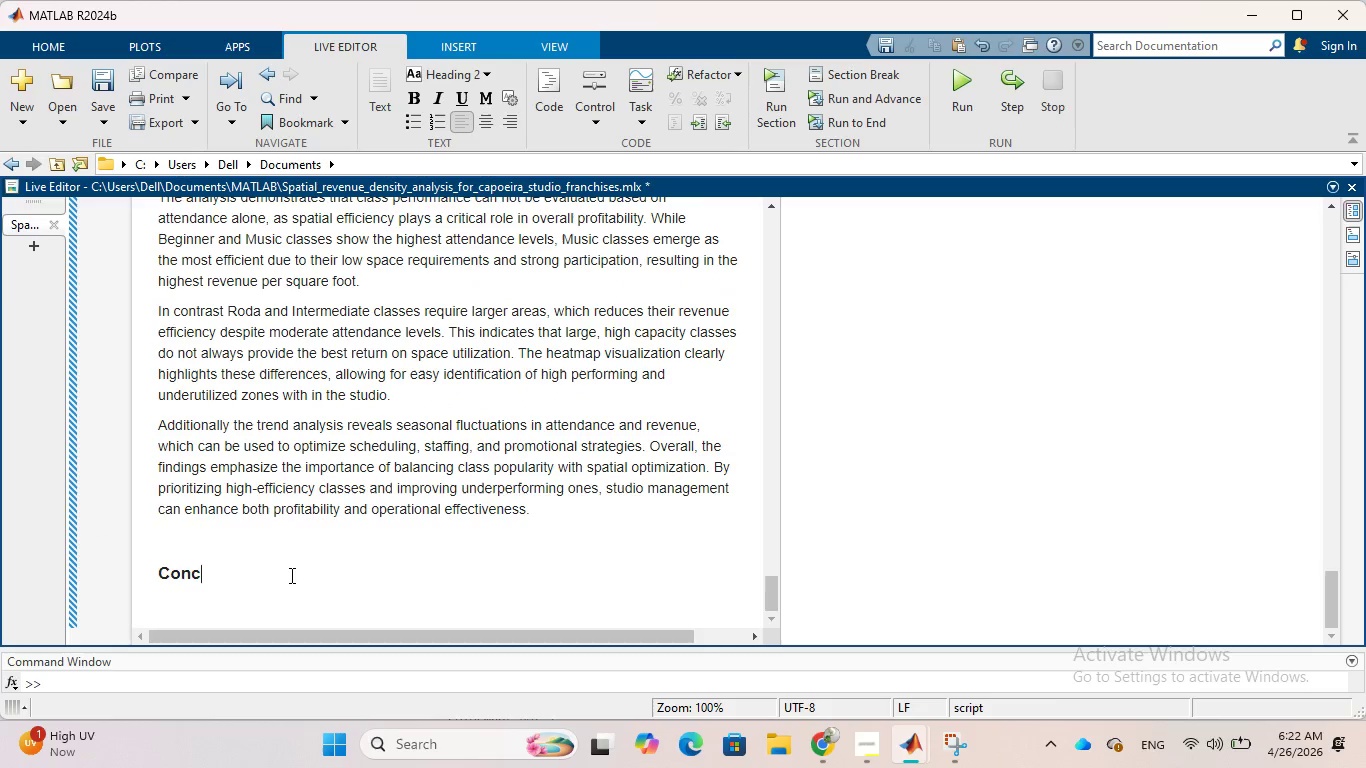 
key(Backspace)
 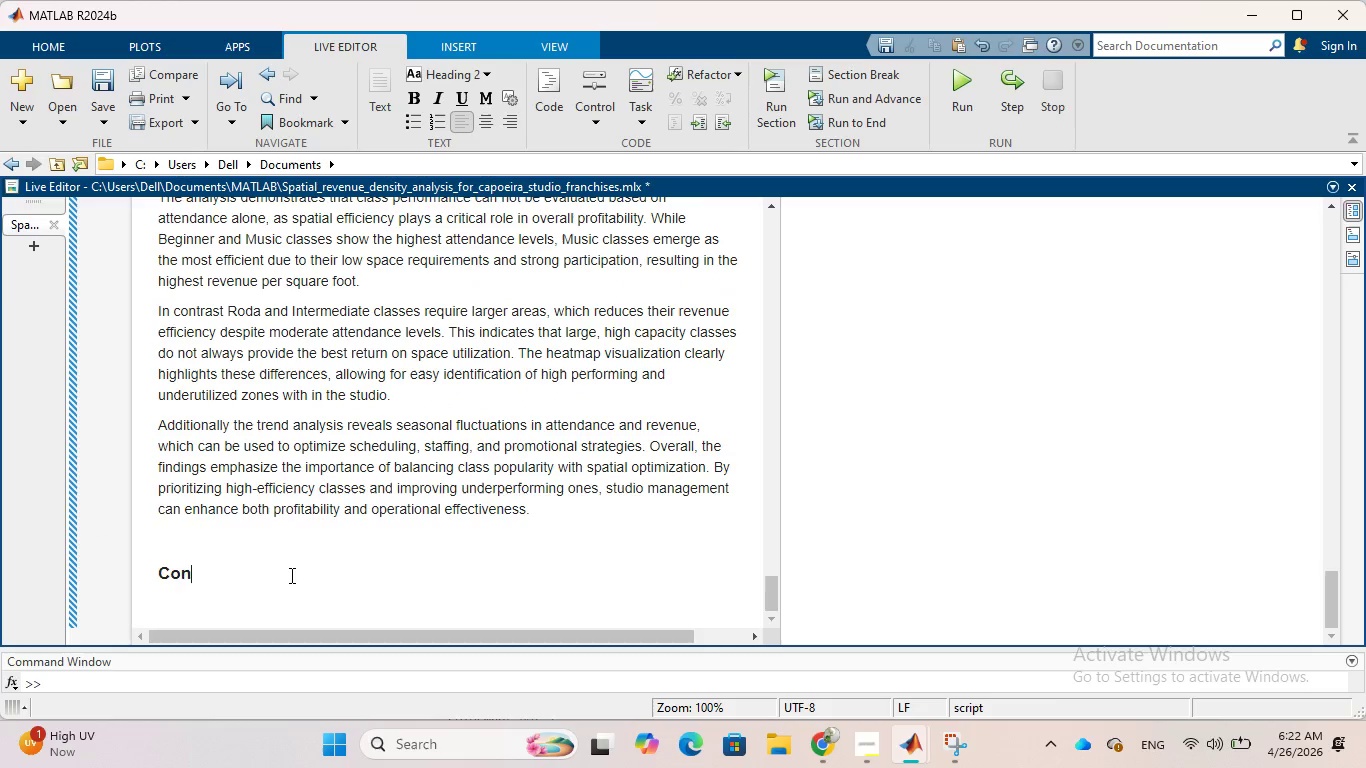 
key(Backspace)
 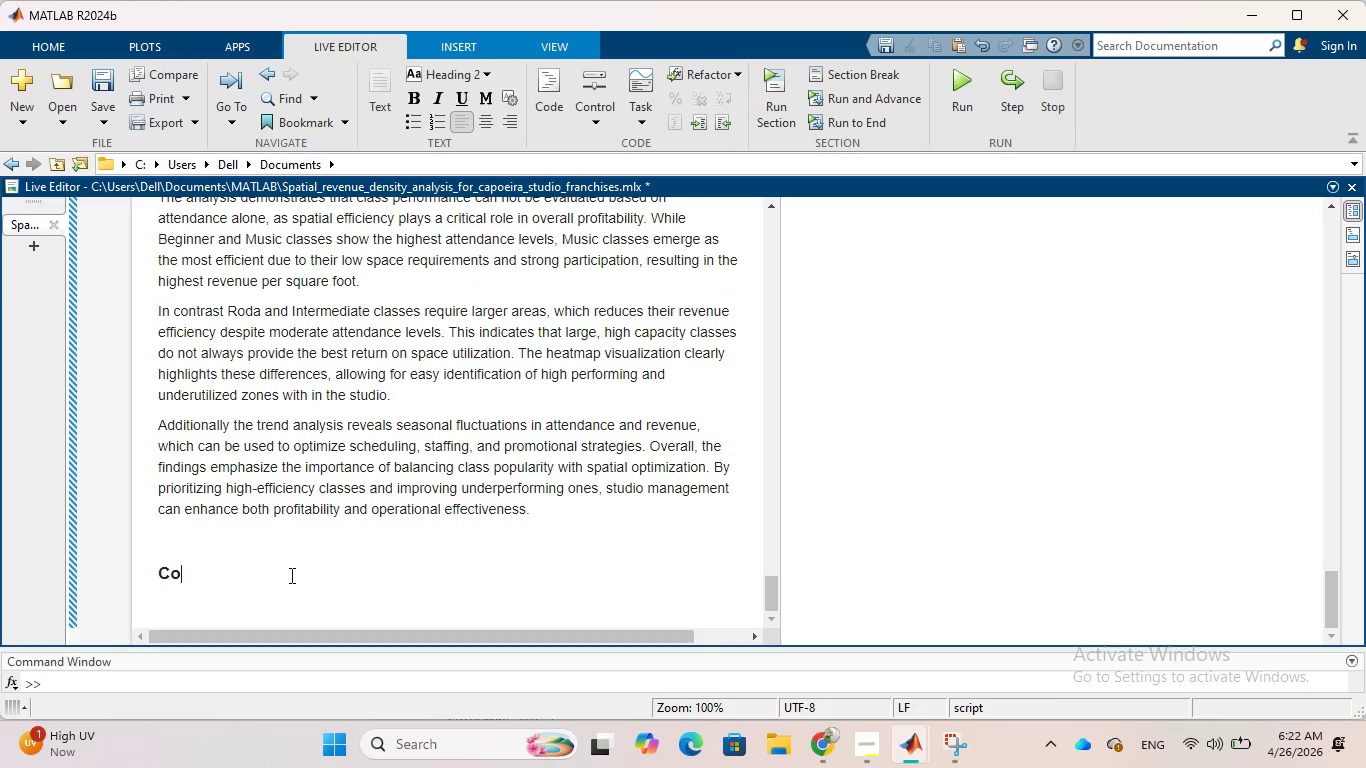 
key(Backspace)
 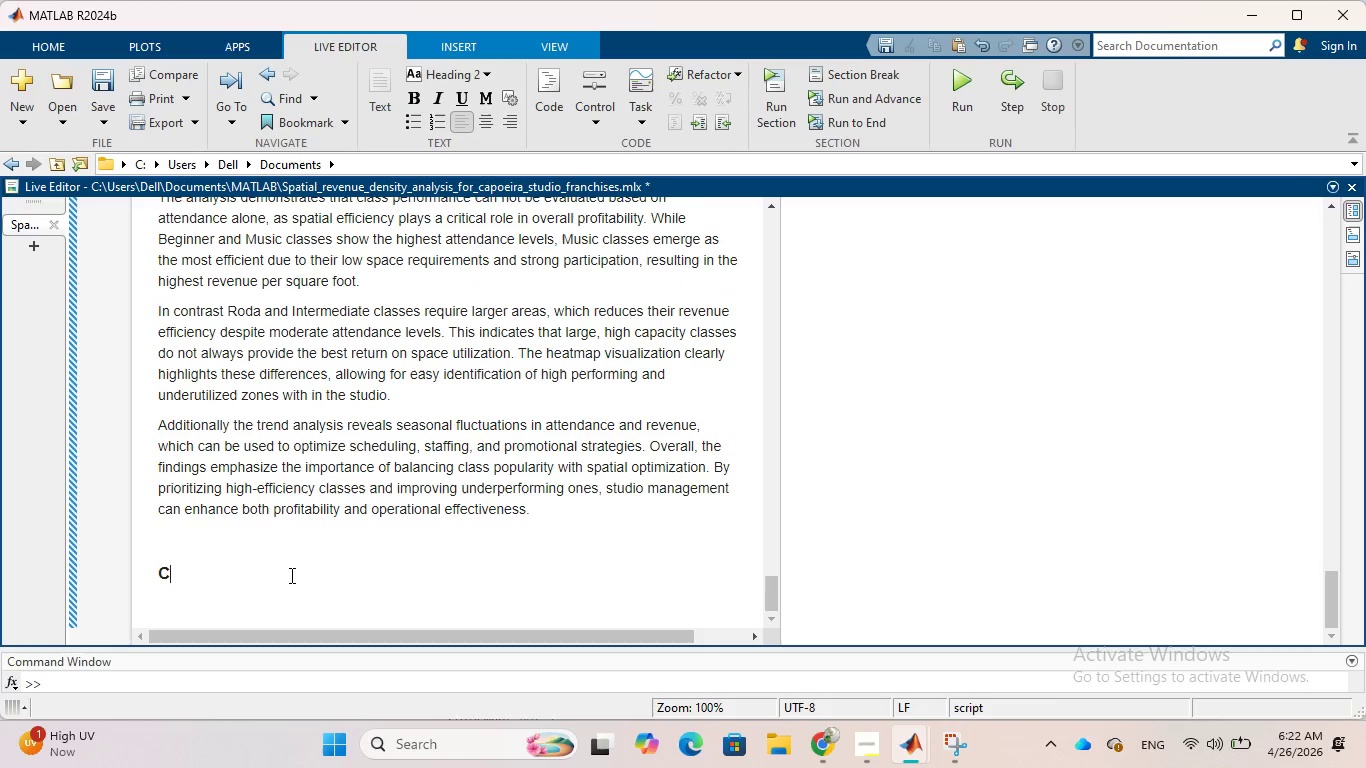 
key(Backspace)
 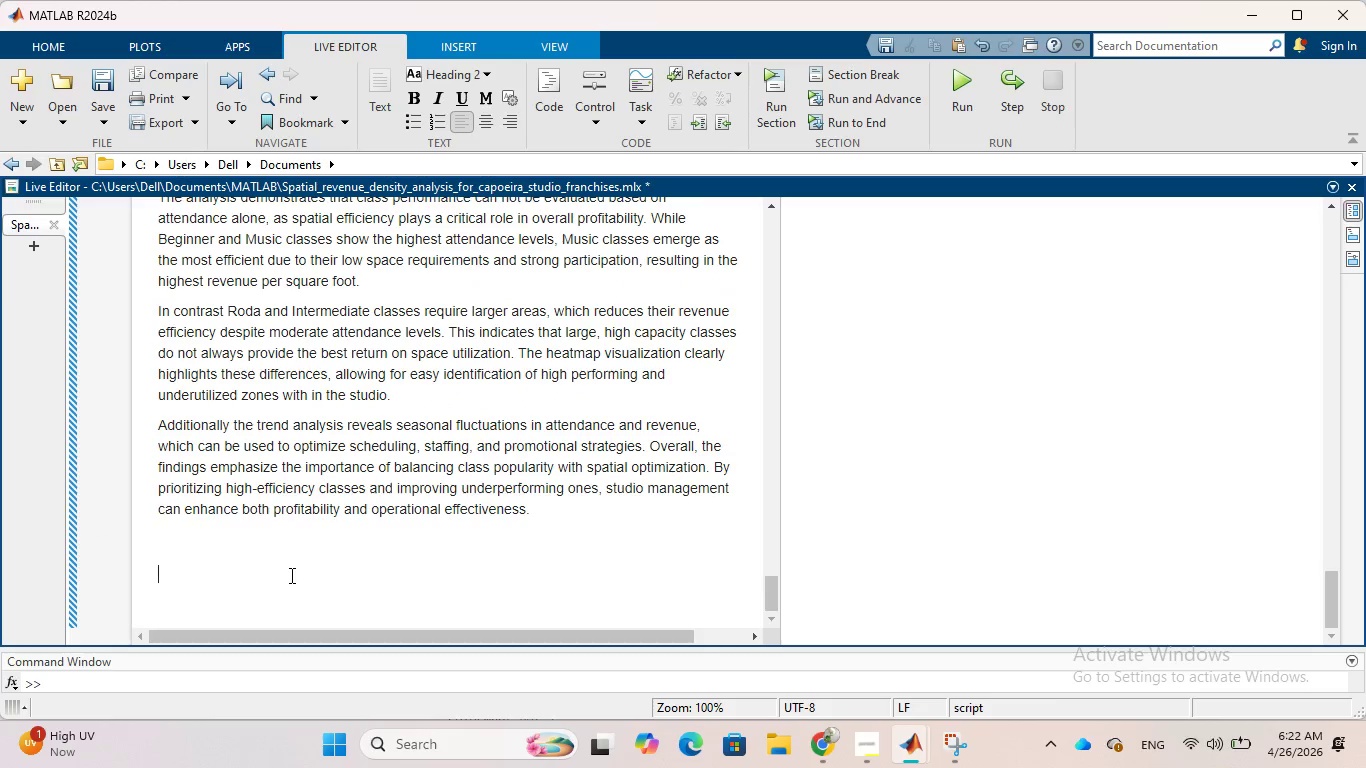 
key(Backspace)
 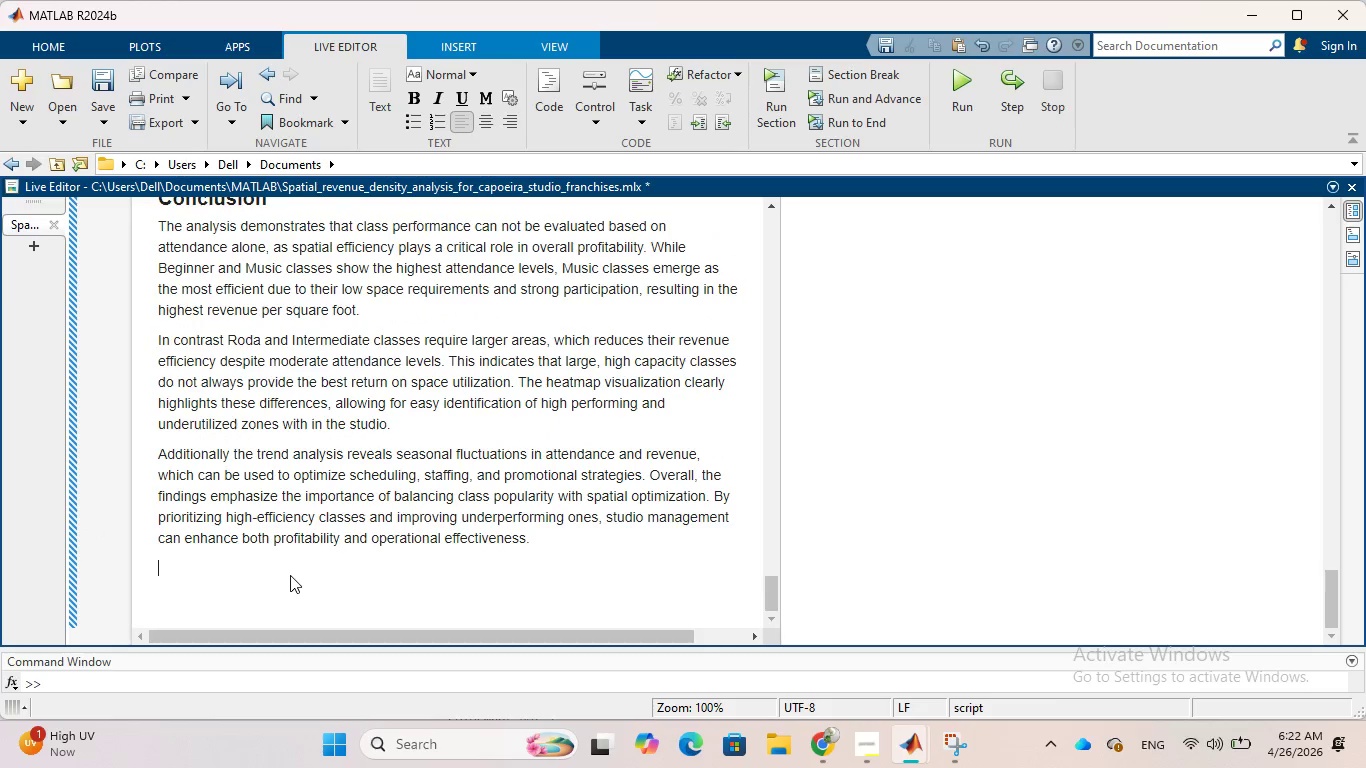 
key(Backspace)
 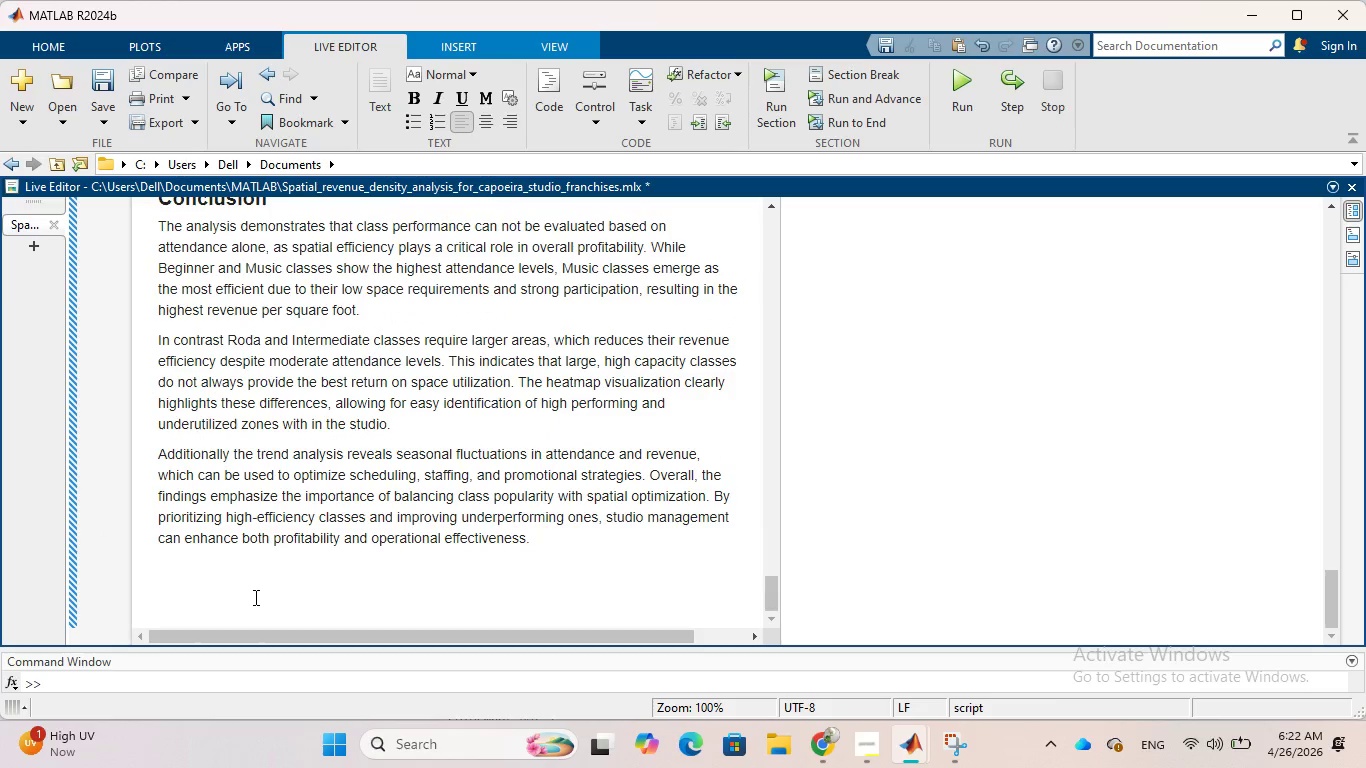 
left_click([254, 597])
 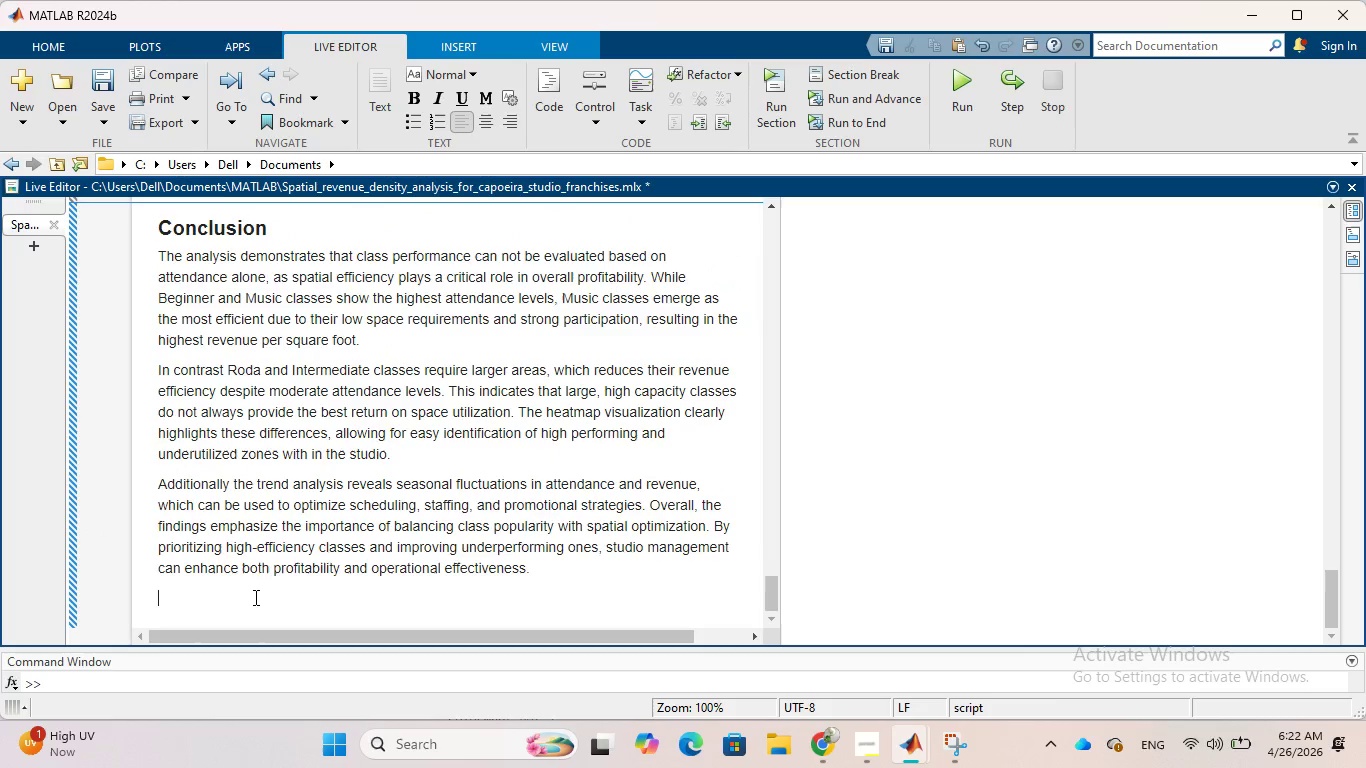 
key(Backspace)
 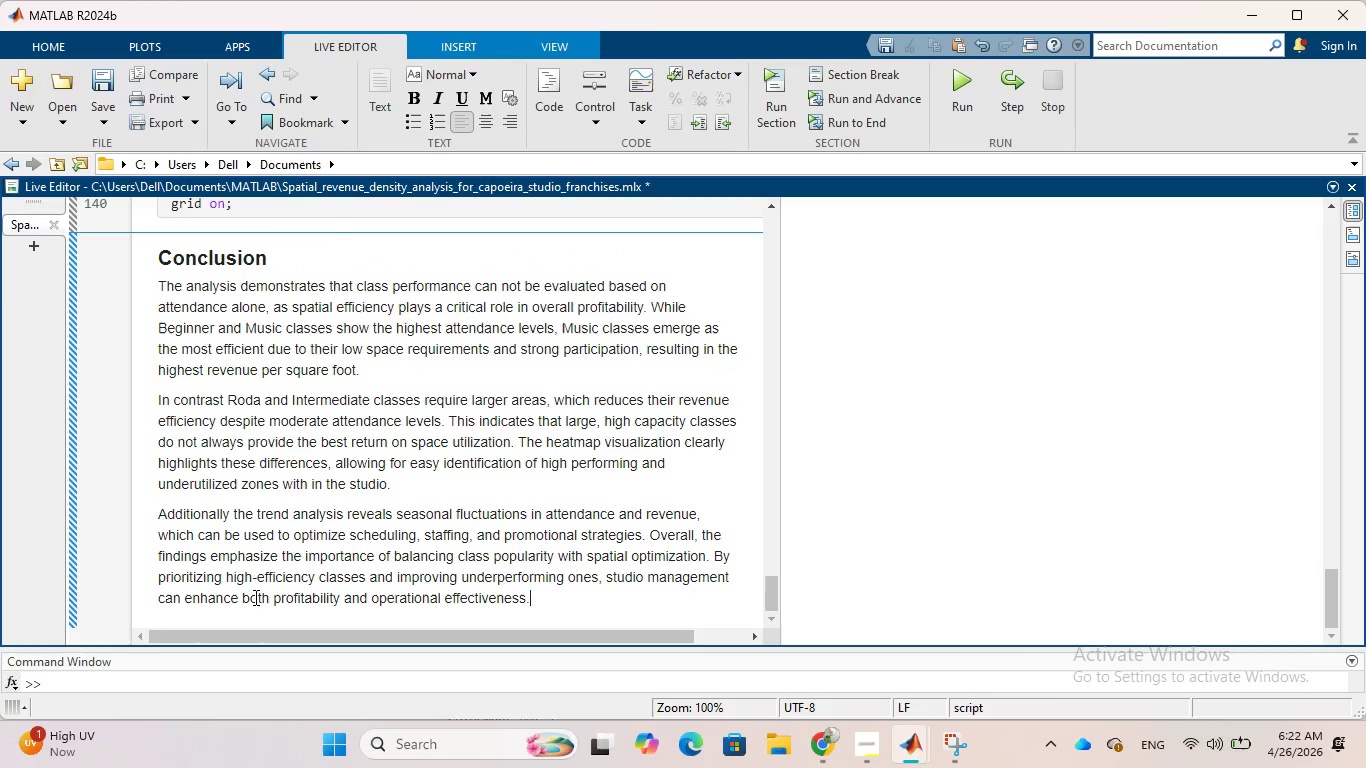 
key(Backspace)
 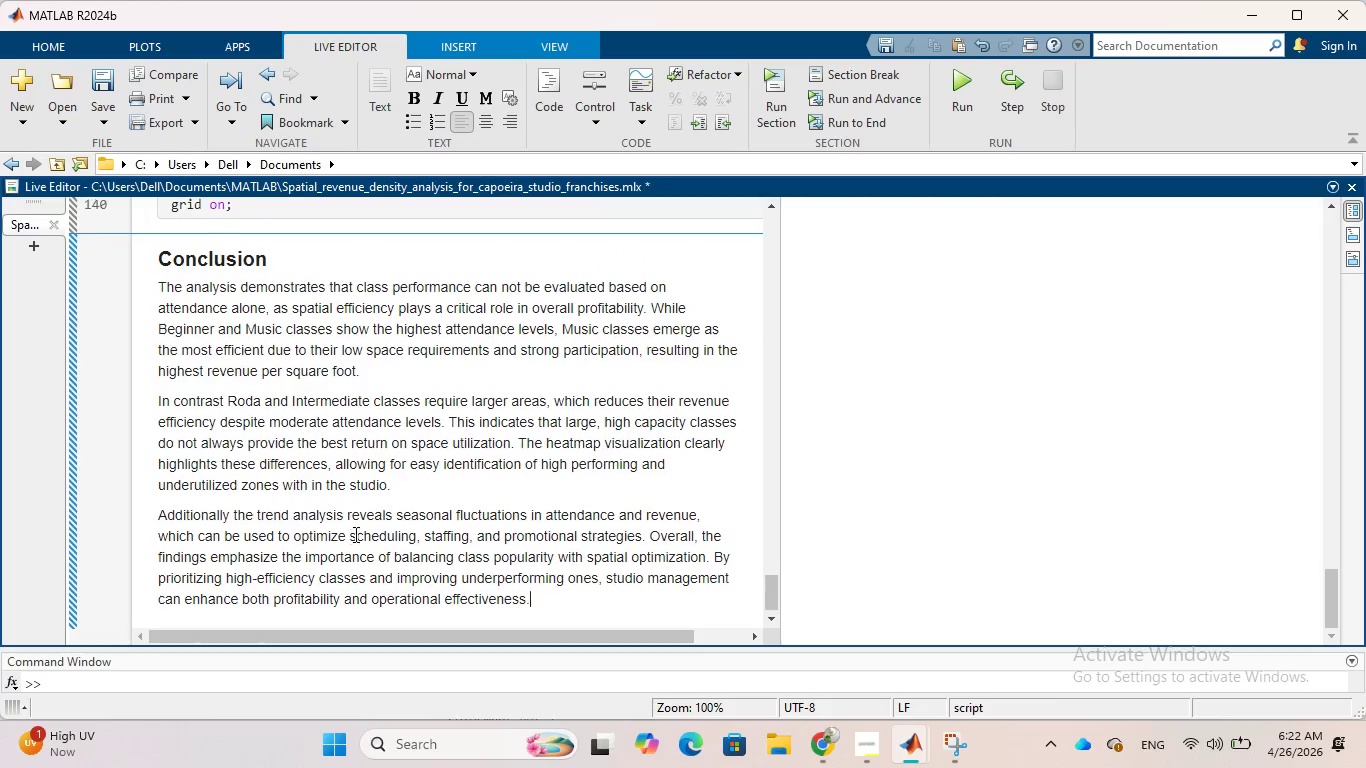 
scroll: coordinate [457, 496], scroll_direction: up, amount: 2.0
 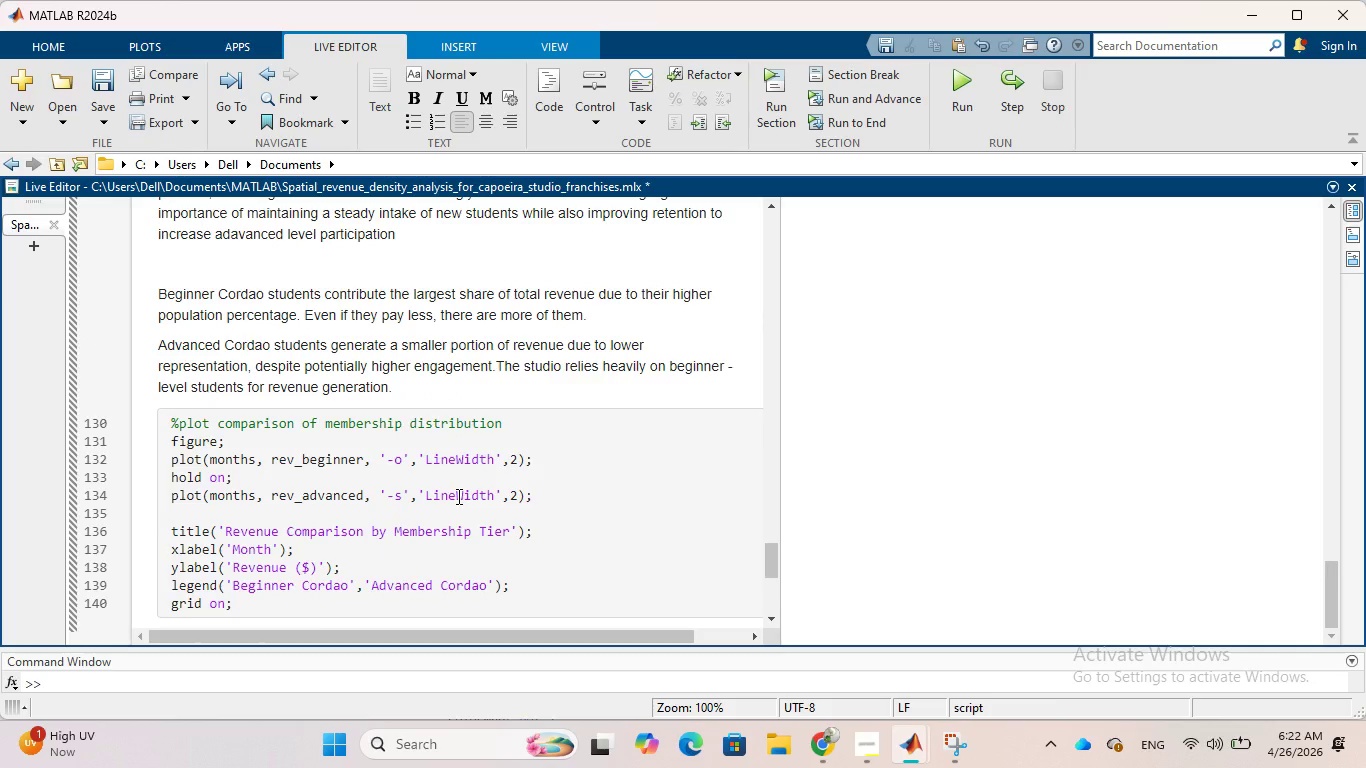 
scroll: coordinate [457, 496], scroll_direction: down, amount: 1.0
 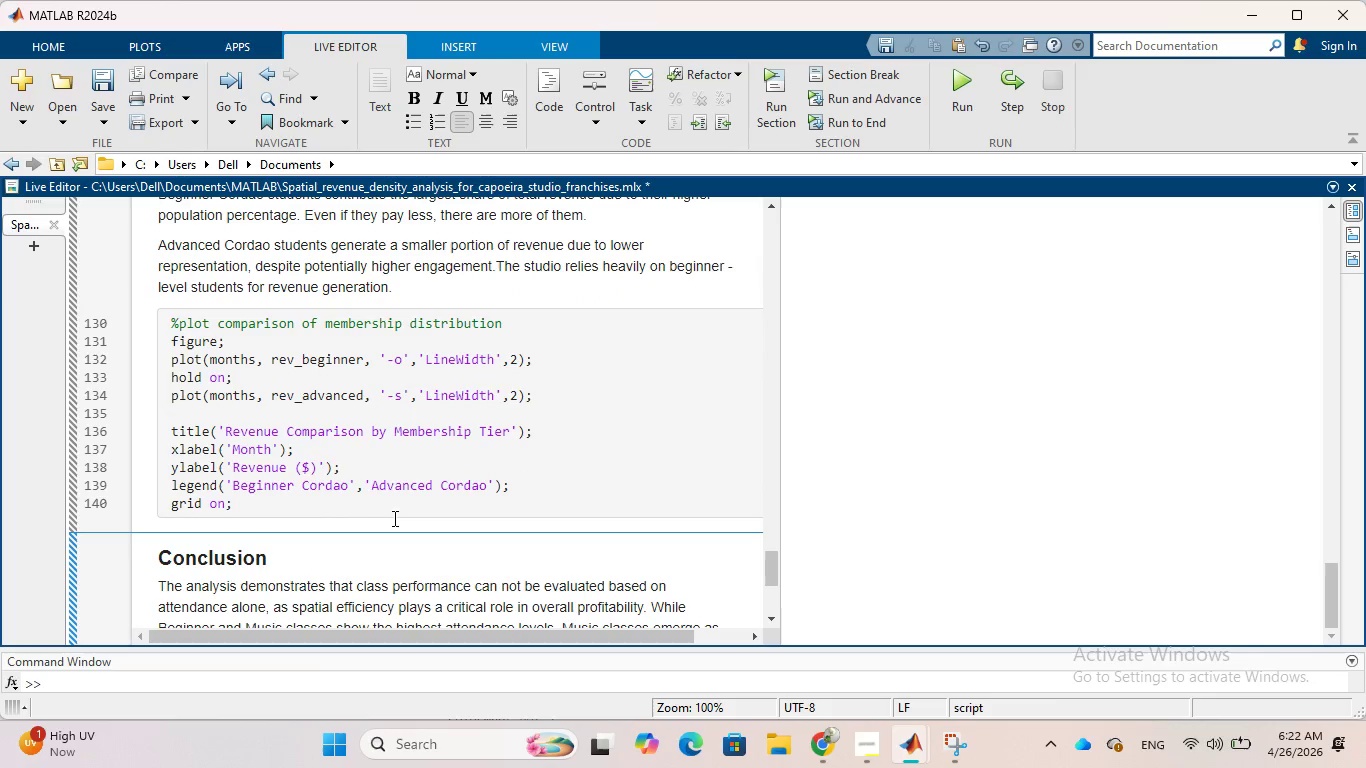 
left_click([384, 518])
 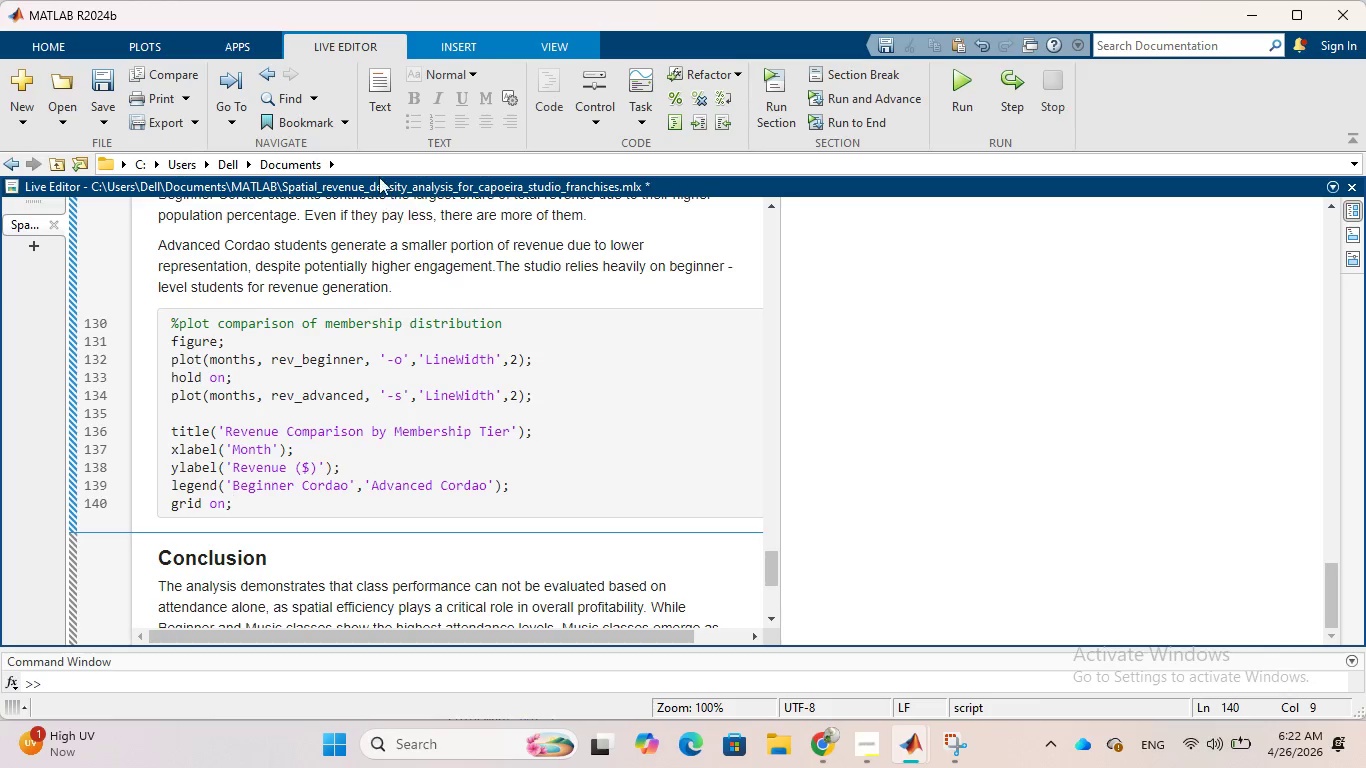 
left_click([369, 104])
 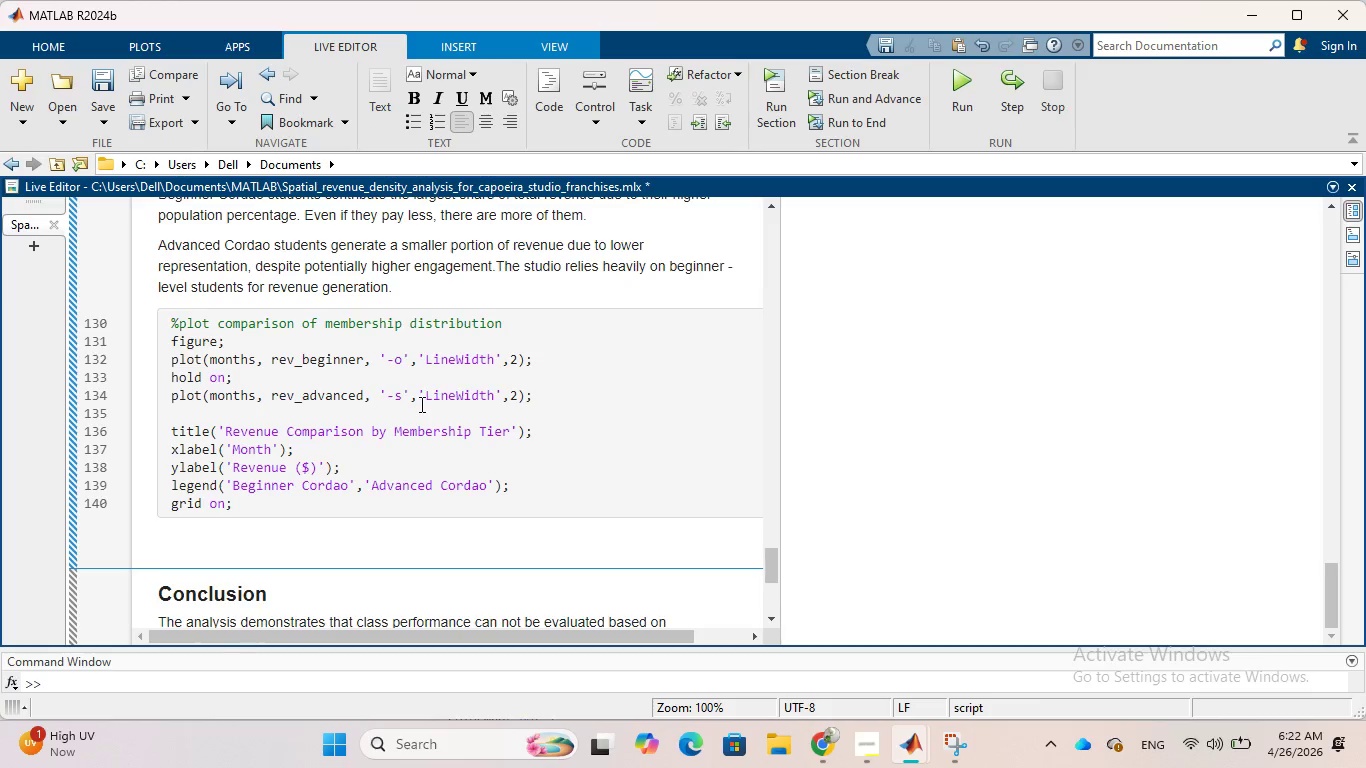 
scroll: coordinate [420, 404], scroll_direction: up, amount: 1.0
 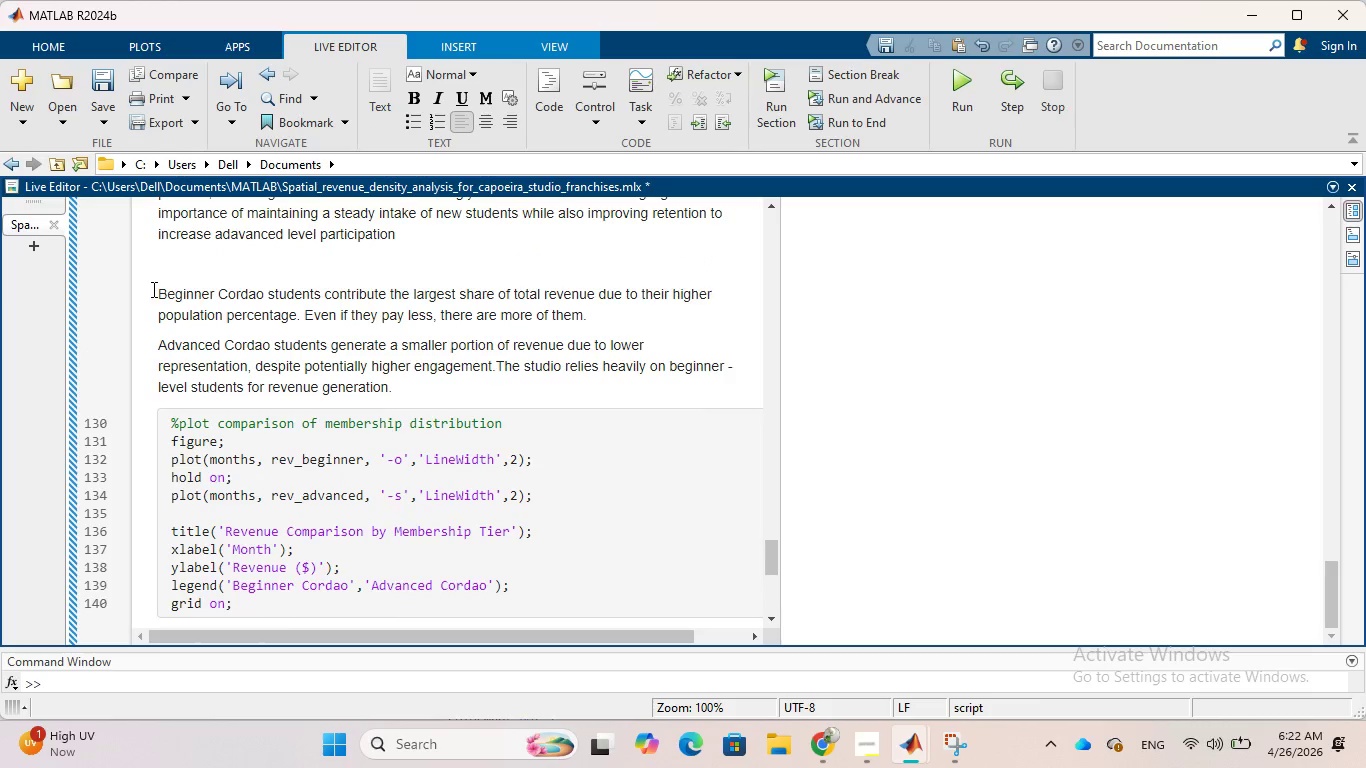 
left_click_drag(start_coordinate=[152, 289], to_coordinate=[409, 389])
 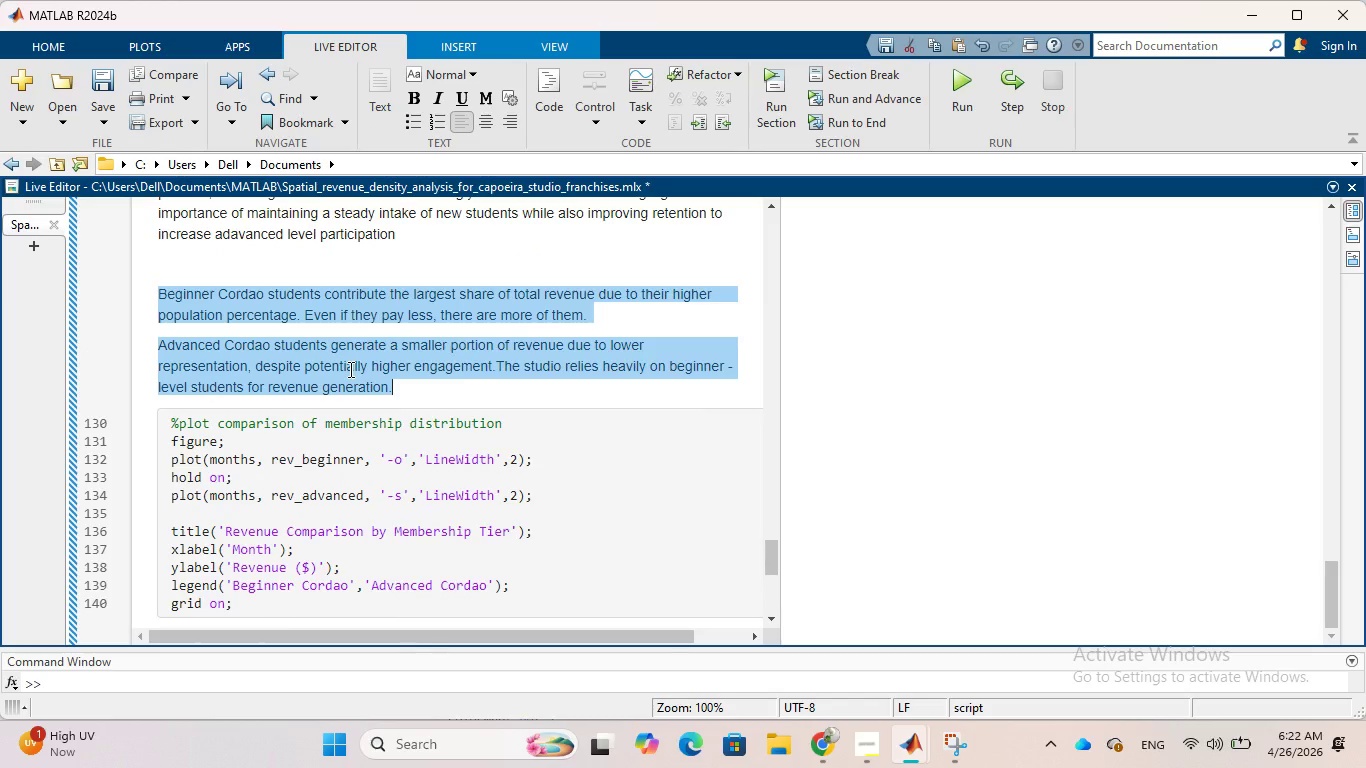 
right_click([349, 369])
 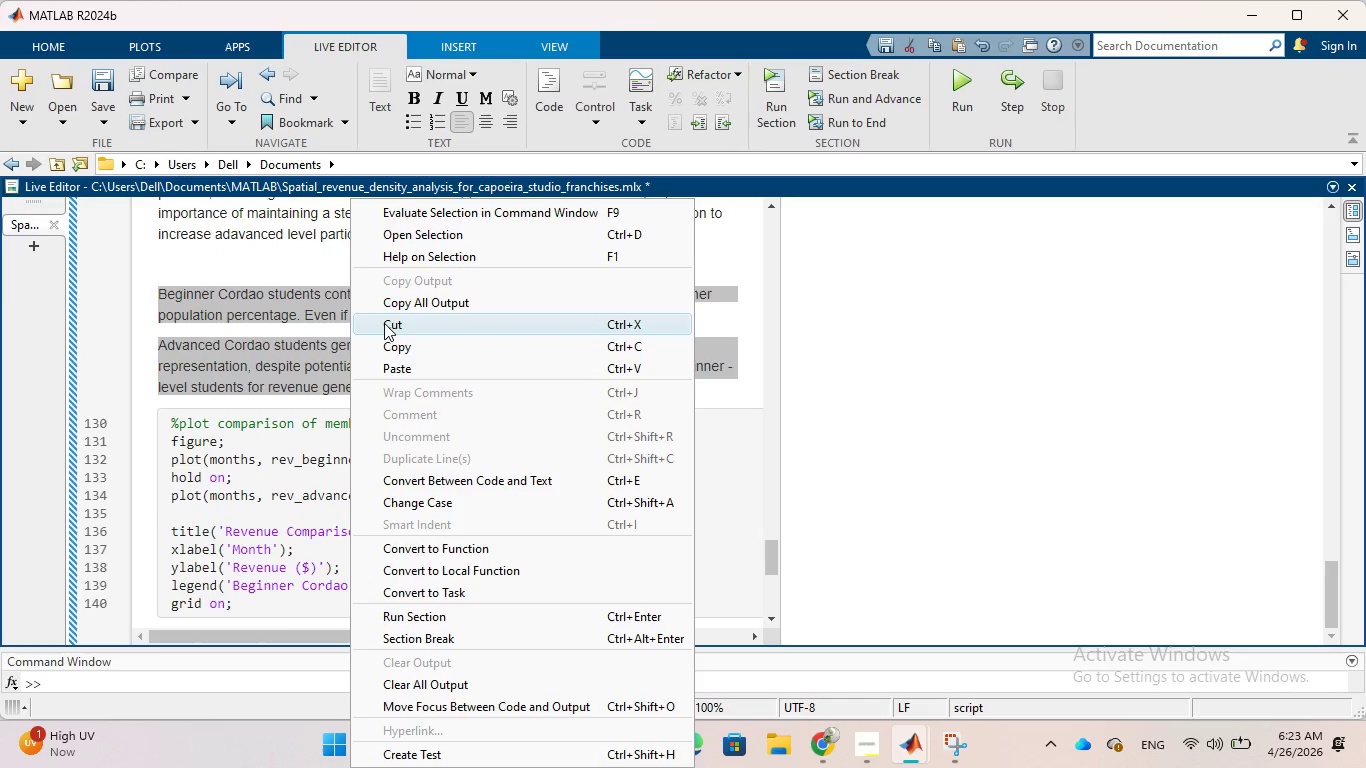 
left_click([384, 323])
 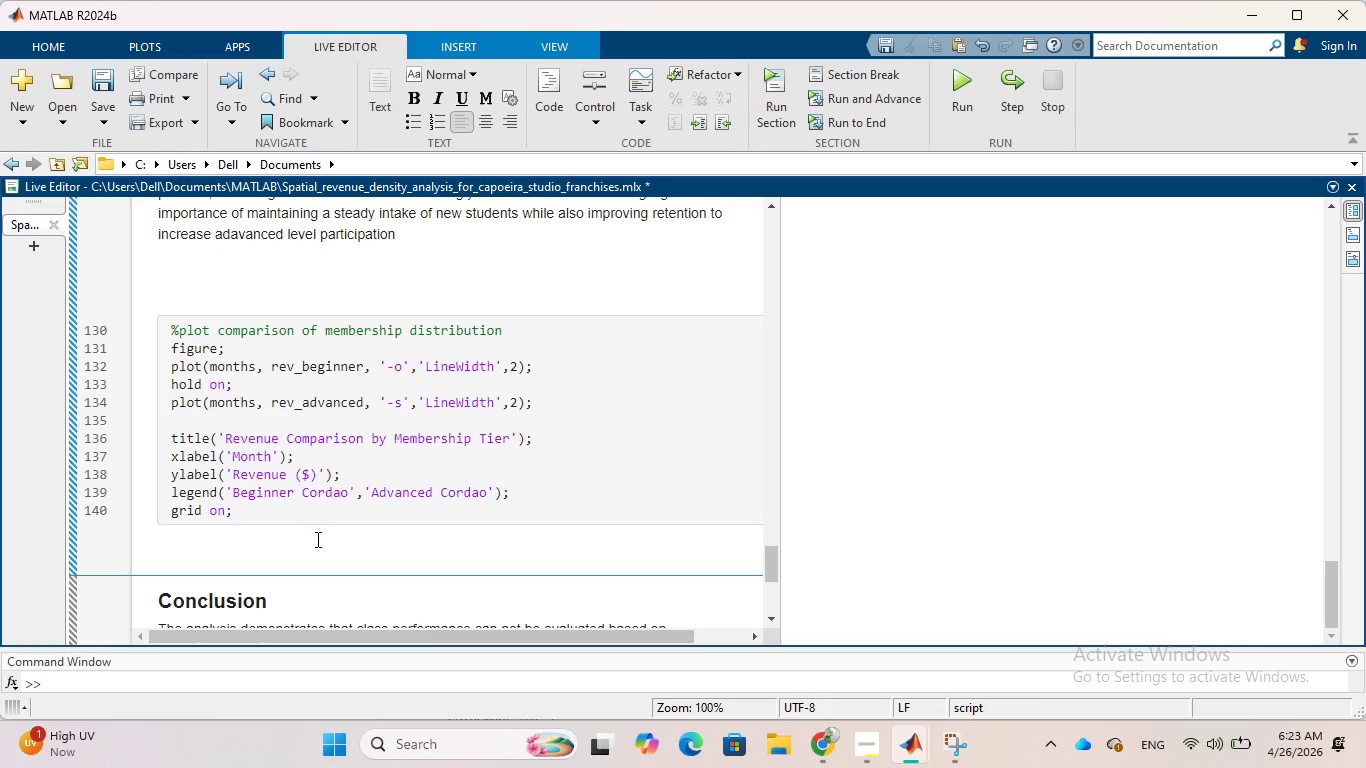 
left_click([316, 539])
 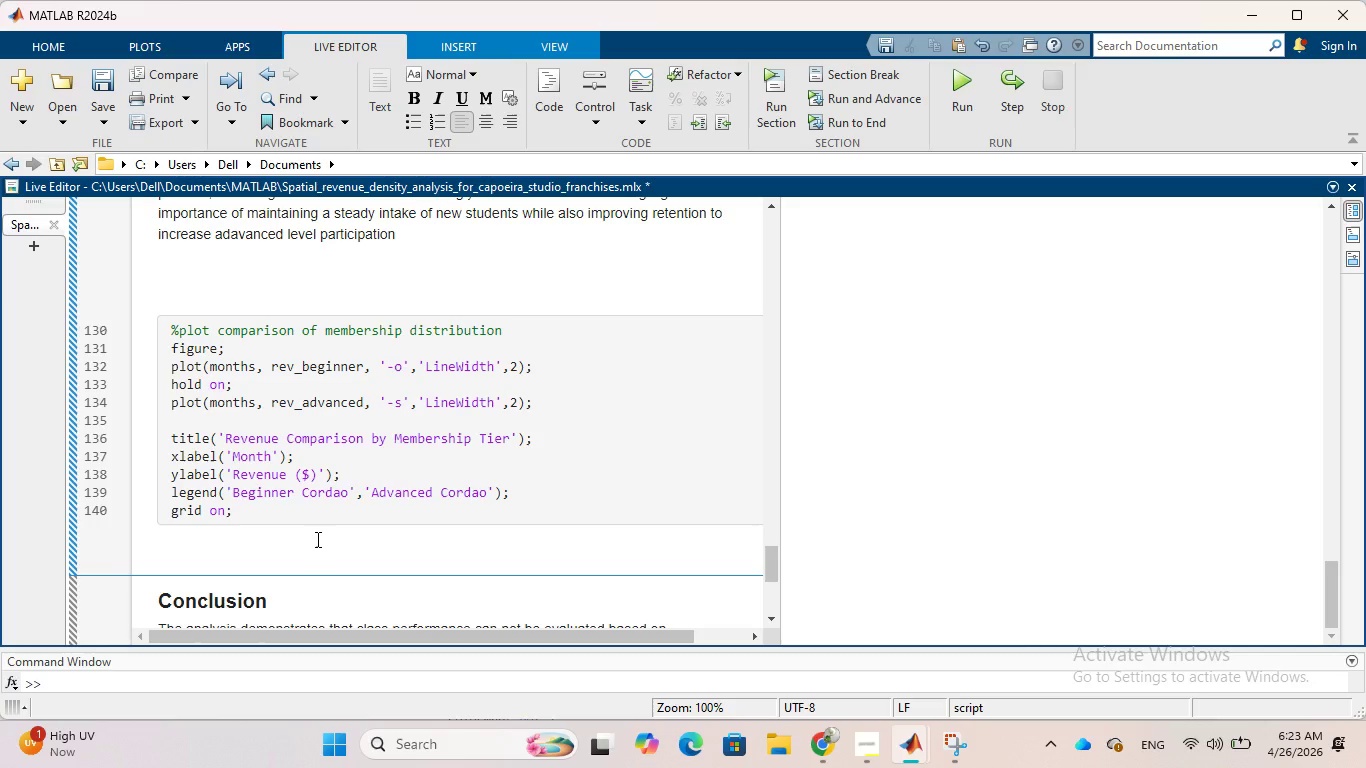 
key(Control+V)
 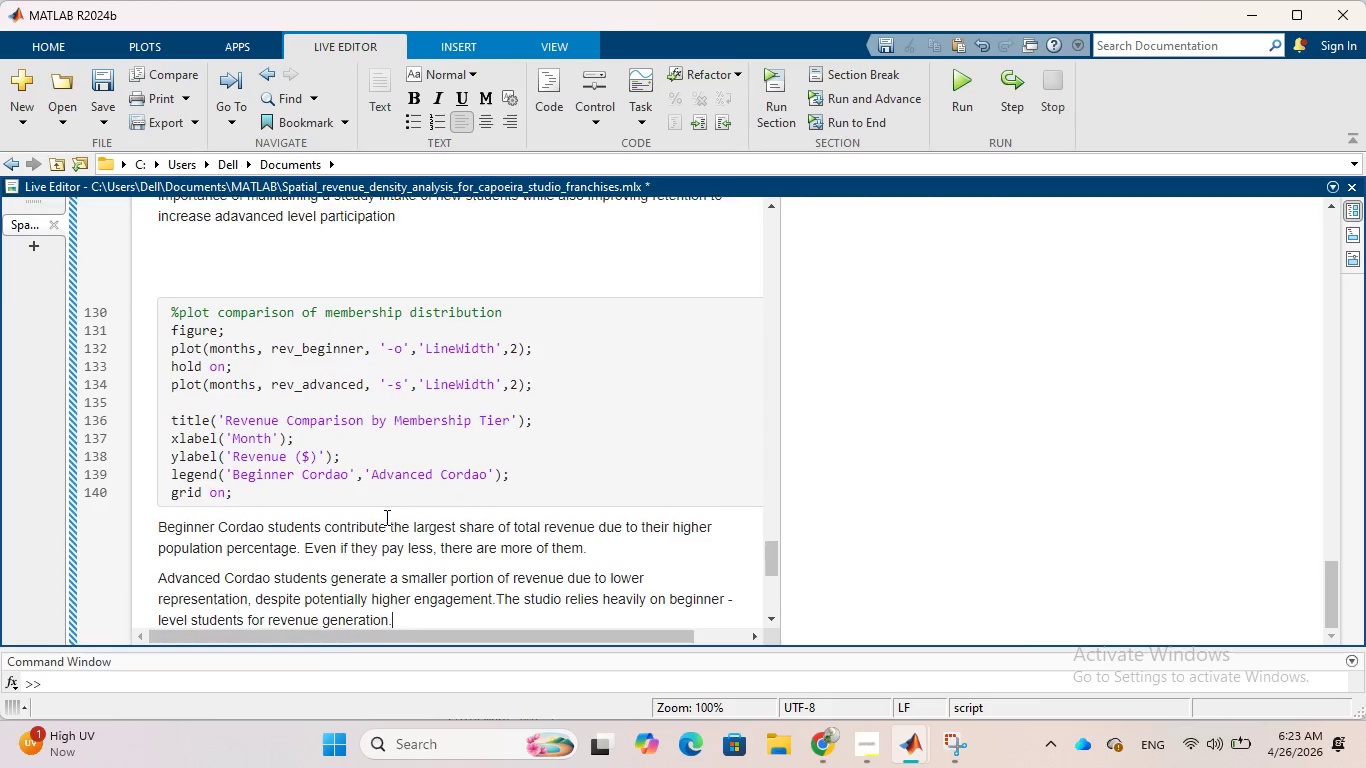 
scroll: coordinate [385, 517], scroll_direction: down, amount: 5.0
 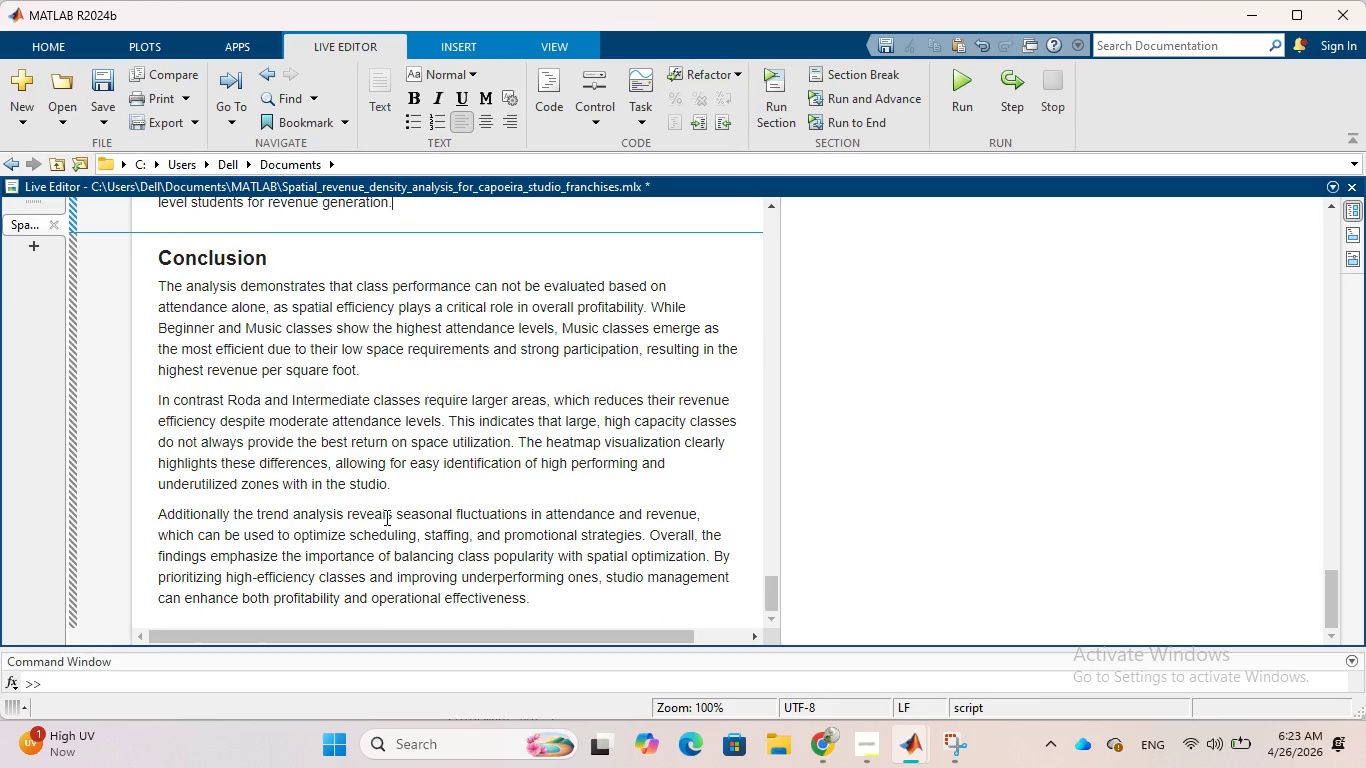 
scroll: coordinate [385, 517], scroll_direction: up, amount: 2.0
 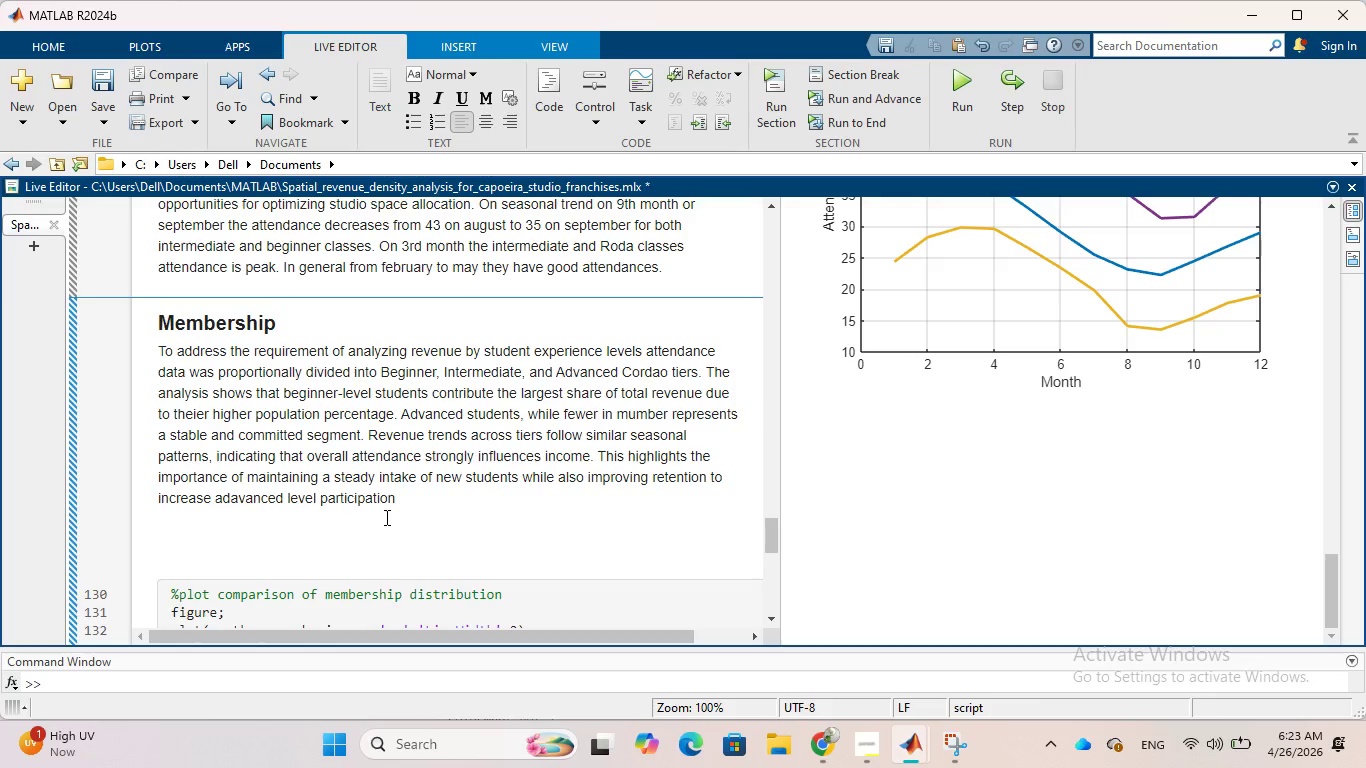 
wait(12.89)
 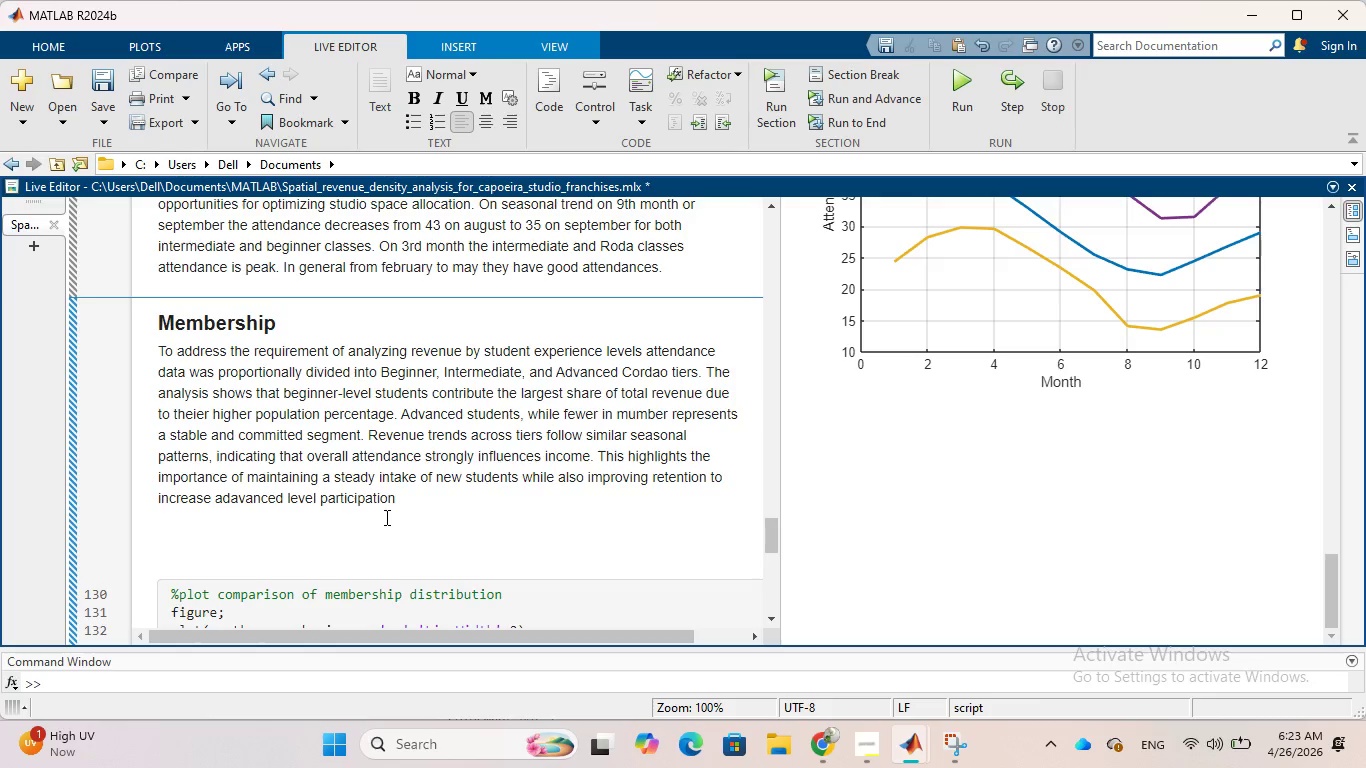 
left_click([329, 561])
 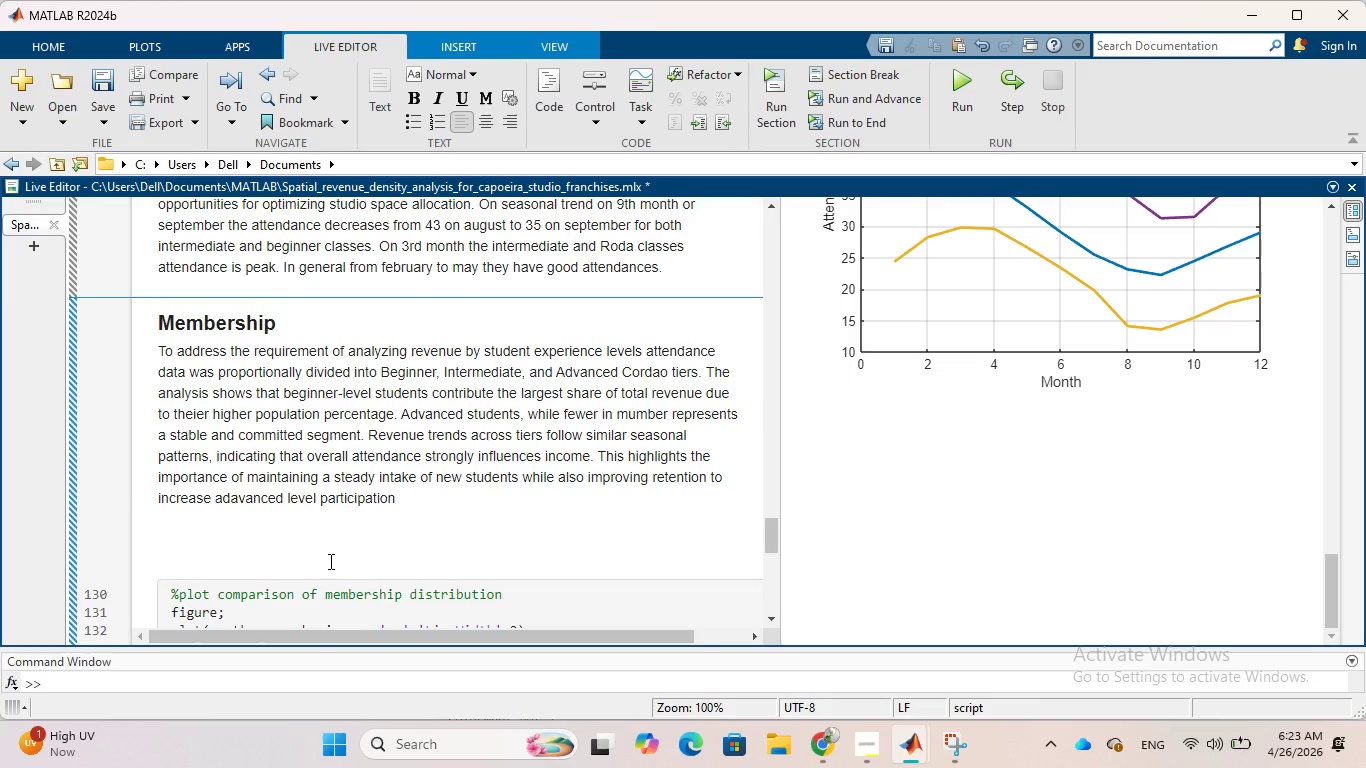 
key(Backspace)
 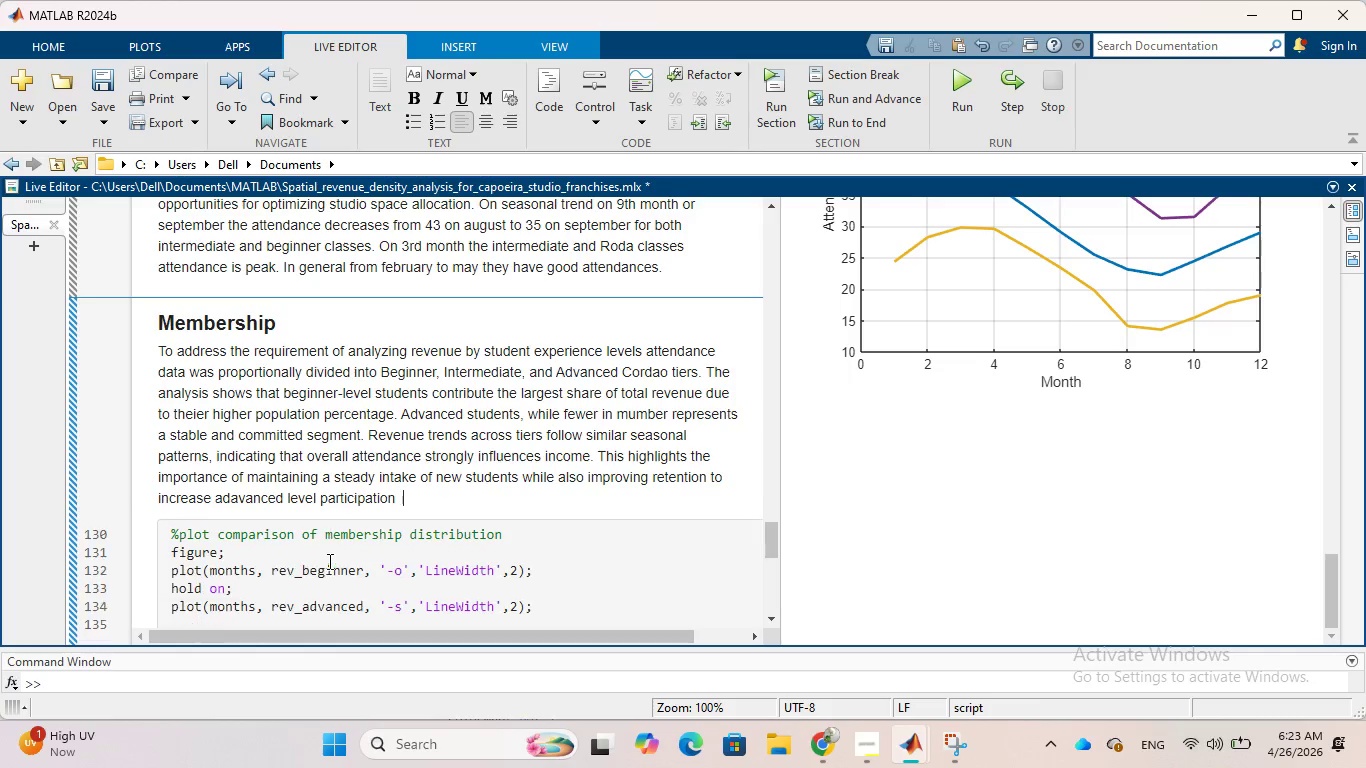 
key(Backspace)
 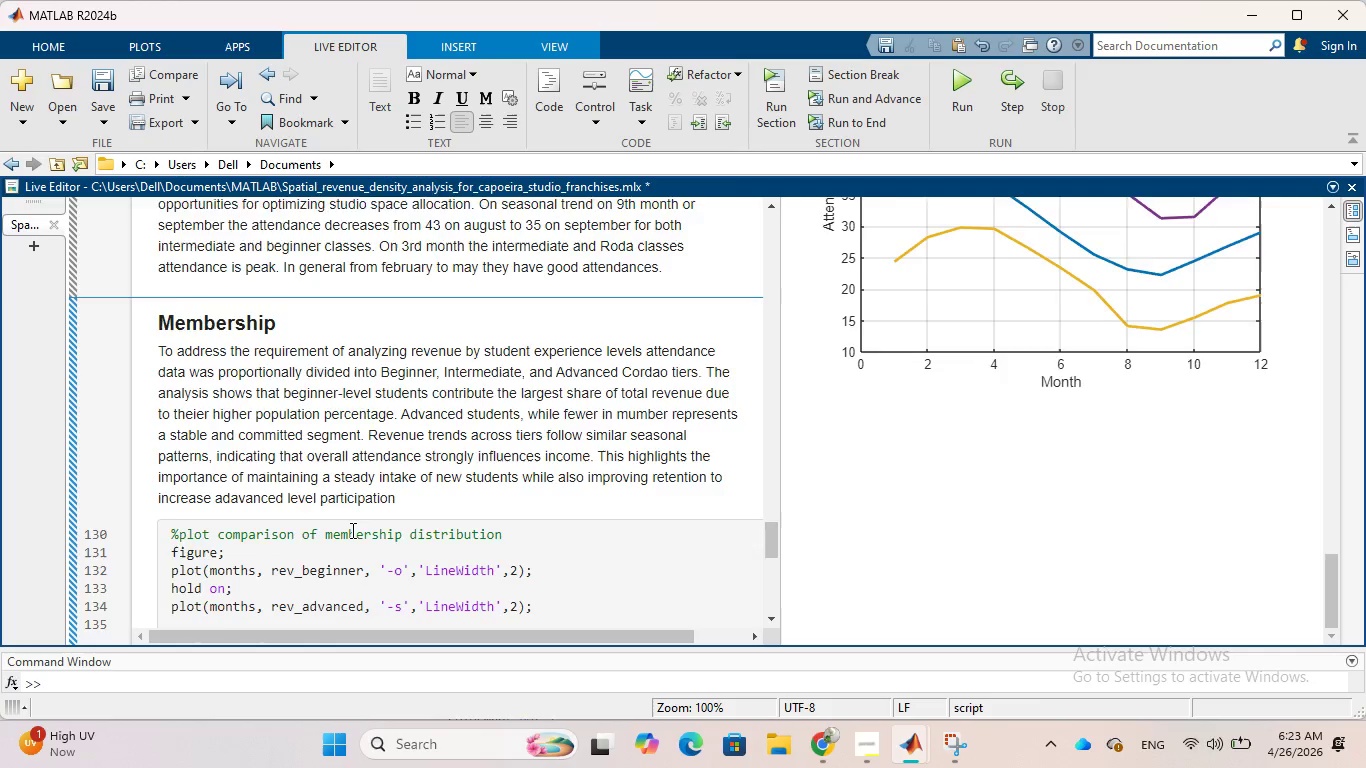 
scroll: coordinate [351, 530], scroll_direction: down, amount: 2.0
 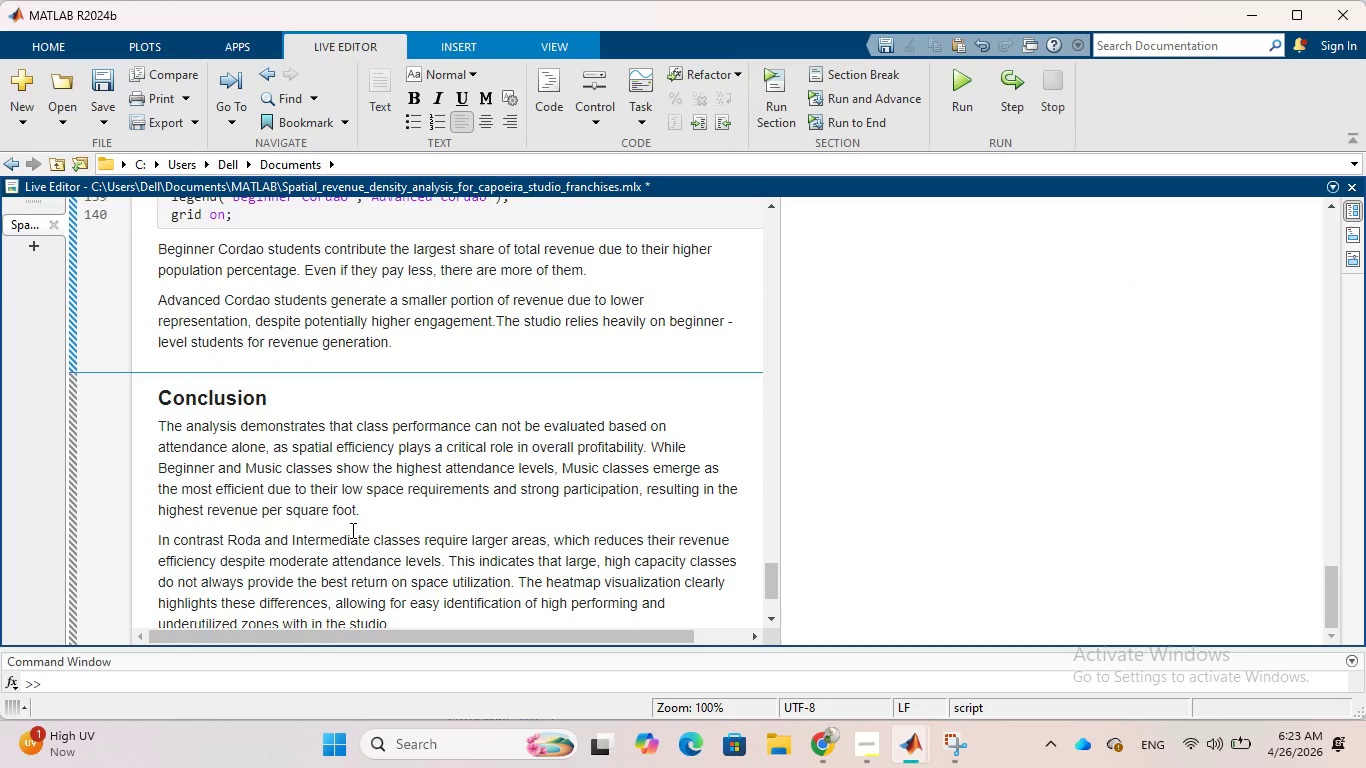 
scroll: coordinate [351, 530], scroll_direction: up, amount: 2.0
 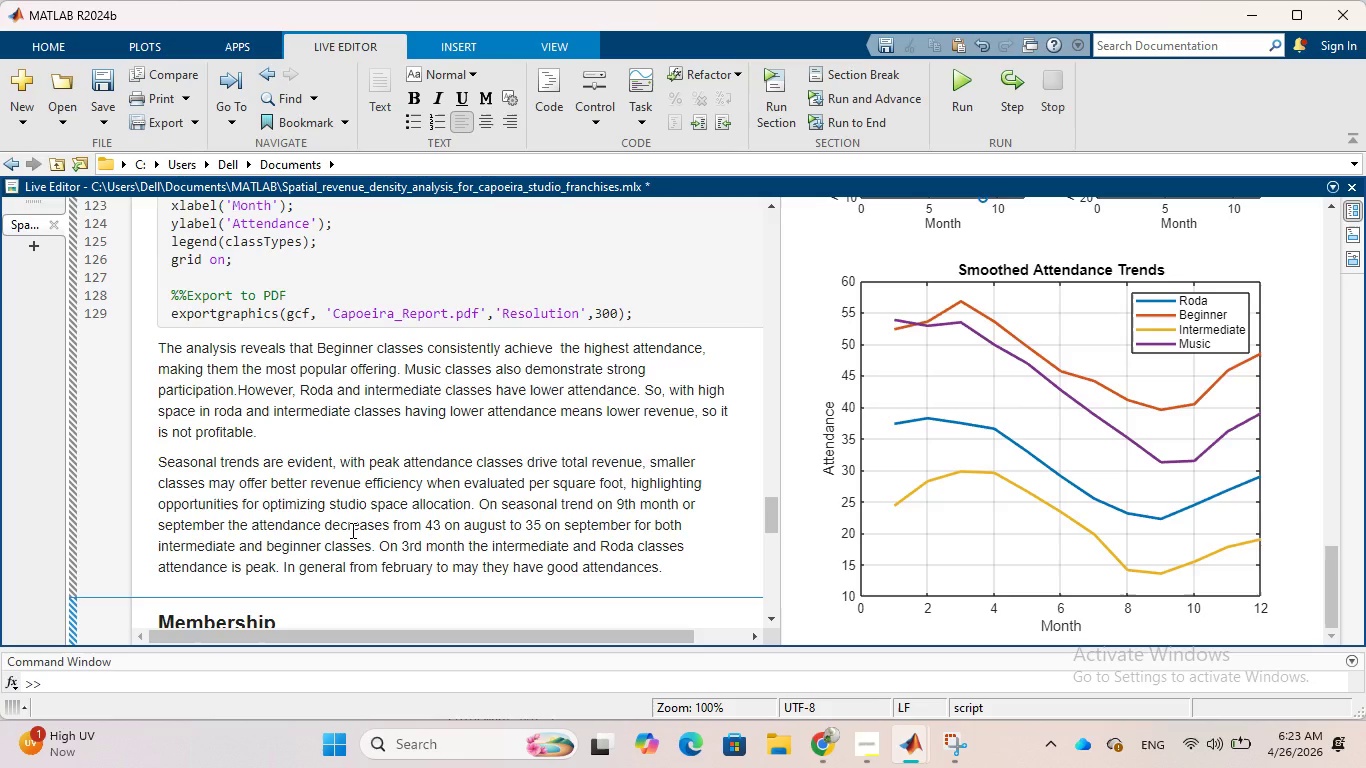 
wait(13.22)
 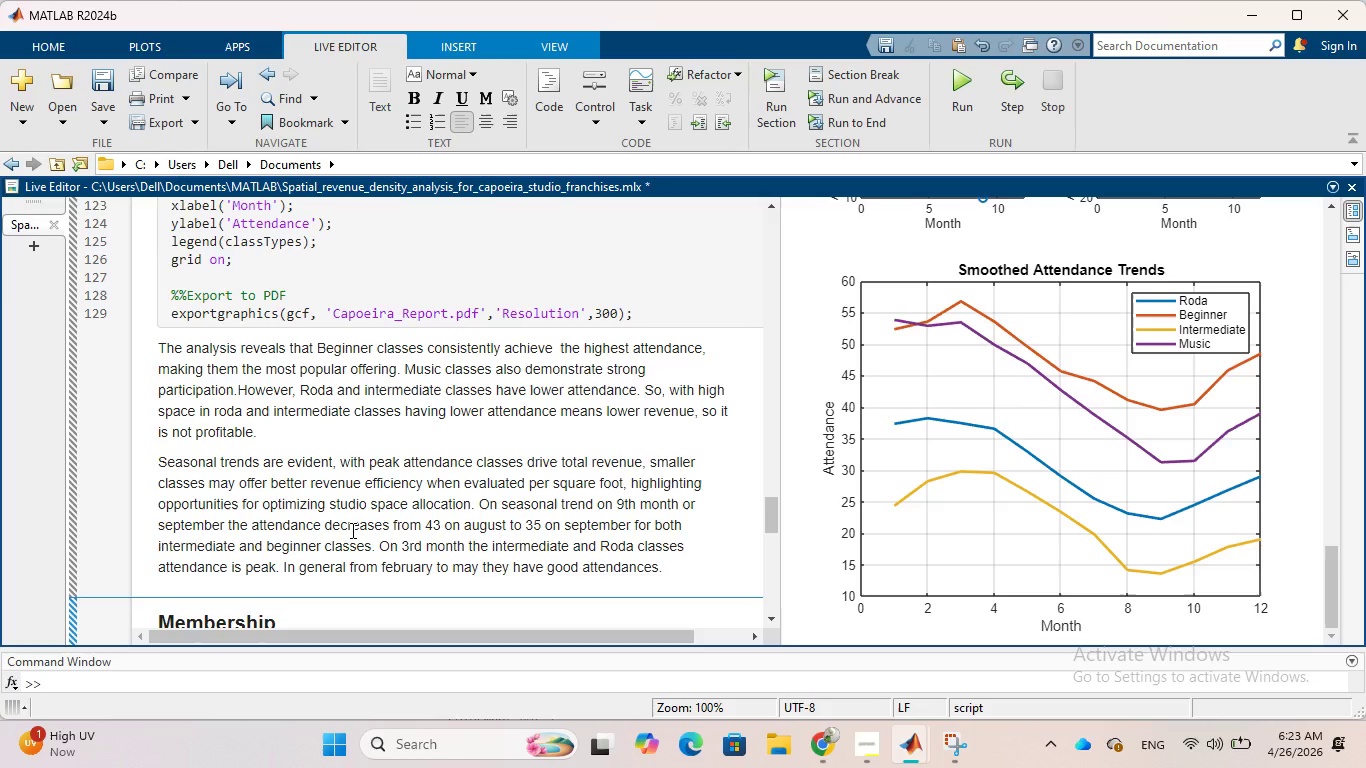 
scroll: coordinate [351, 530], scroll_direction: up, amount: 3.0
 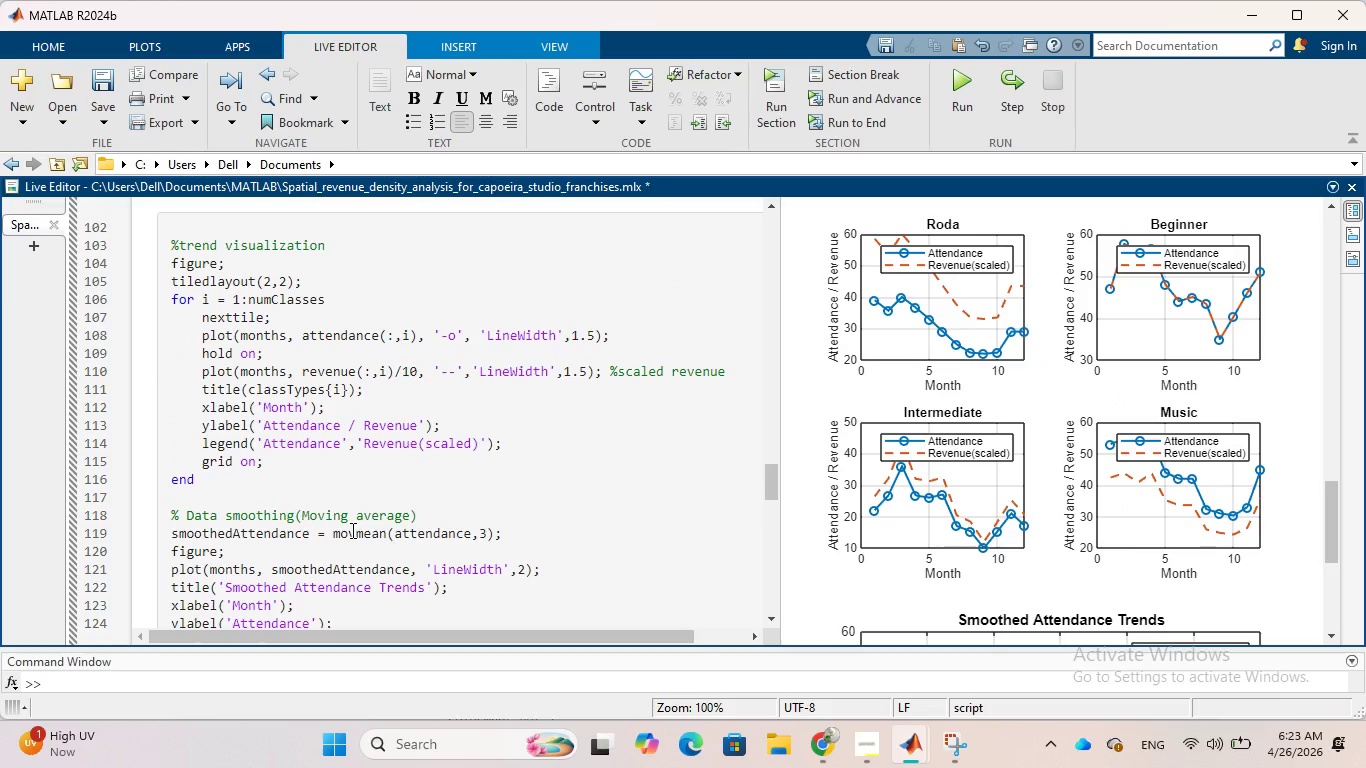 
scroll: coordinate [351, 530], scroll_direction: down, amount: 1.0
 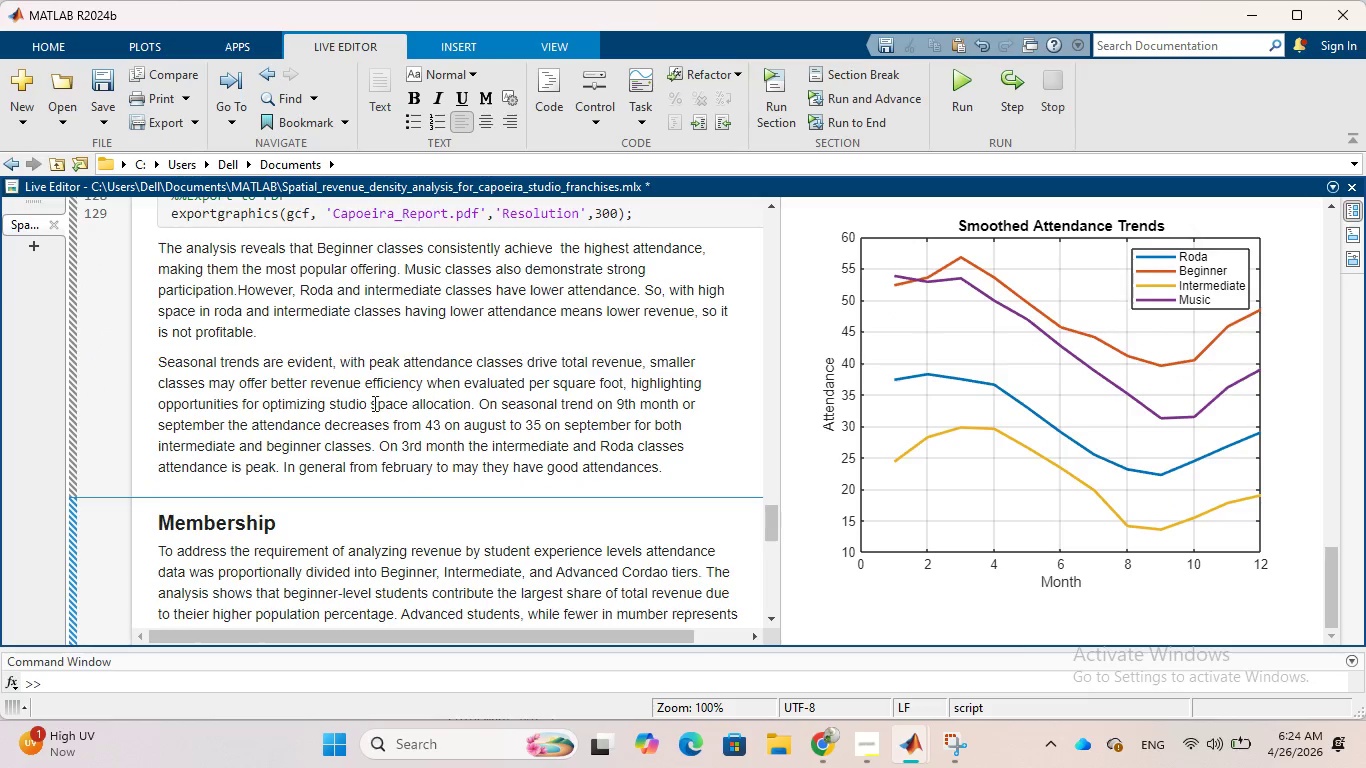 
wait(10.09)
 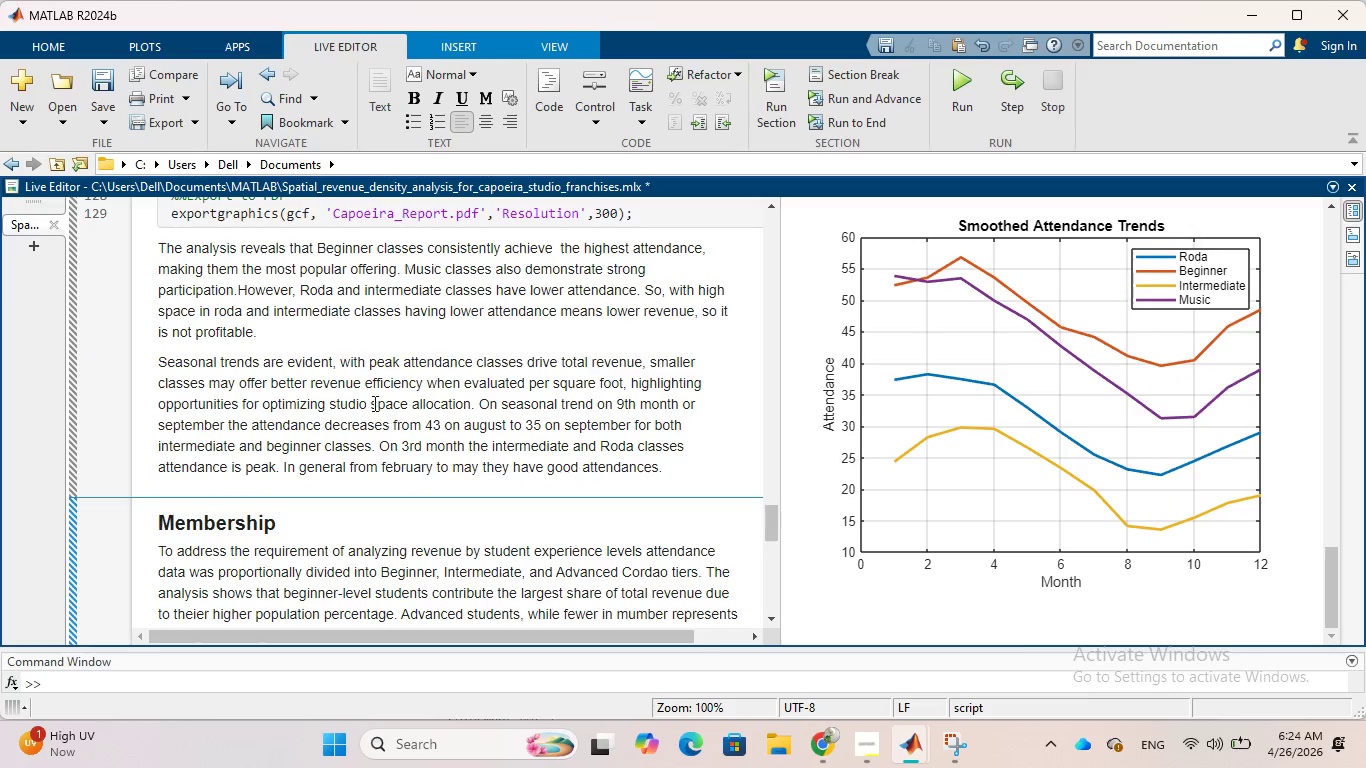 
scroll: coordinate [552, 401], scroll_direction: up, amount: 2.0
 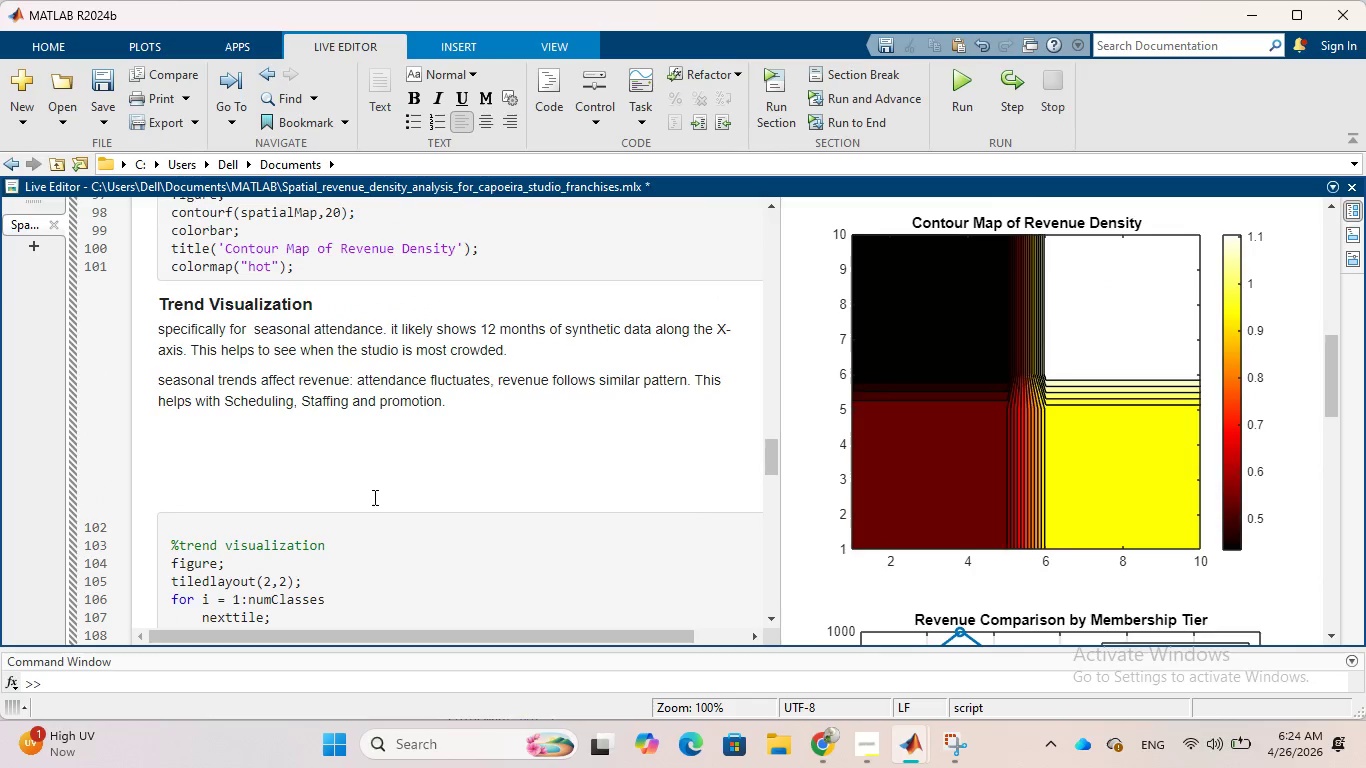 
left_click([369, 492])
 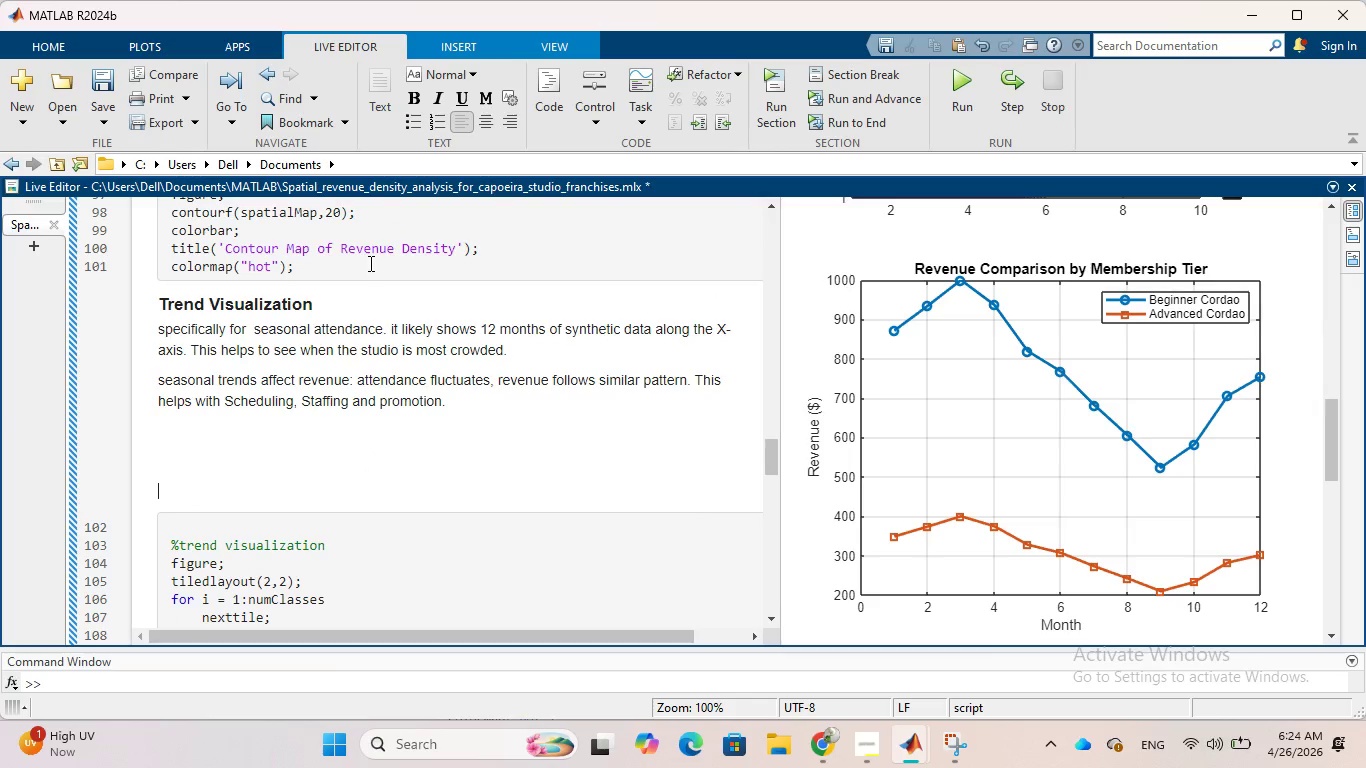 
left_click([369, 263])
 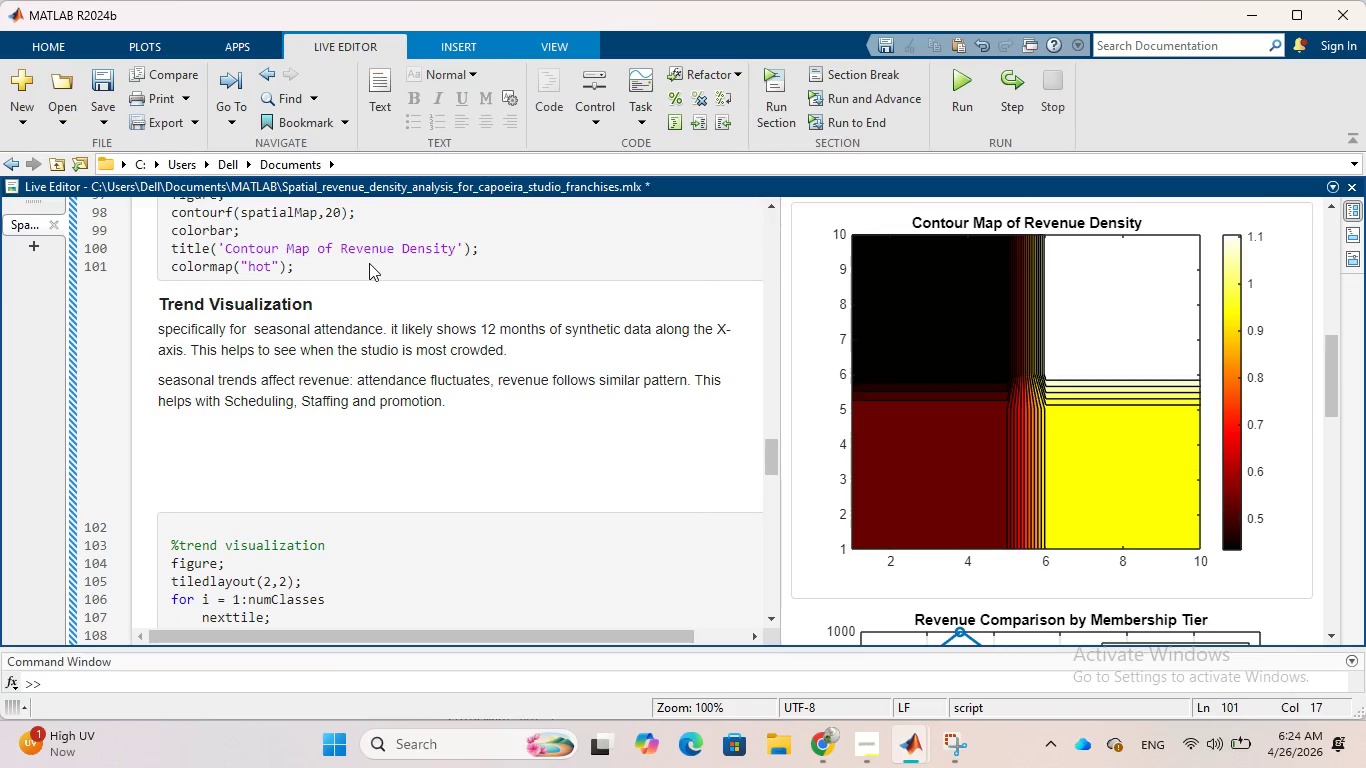 
key(Enter)
 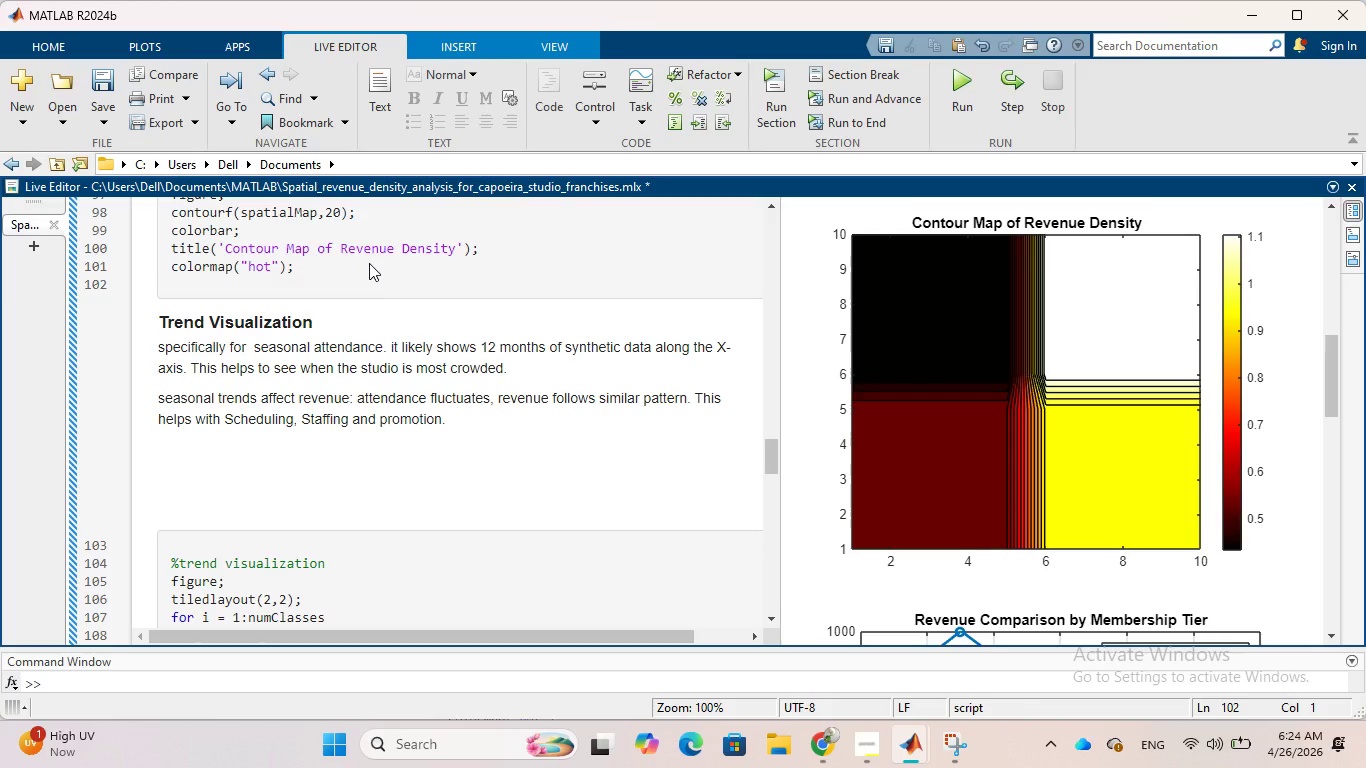 
type(%% Trend)
 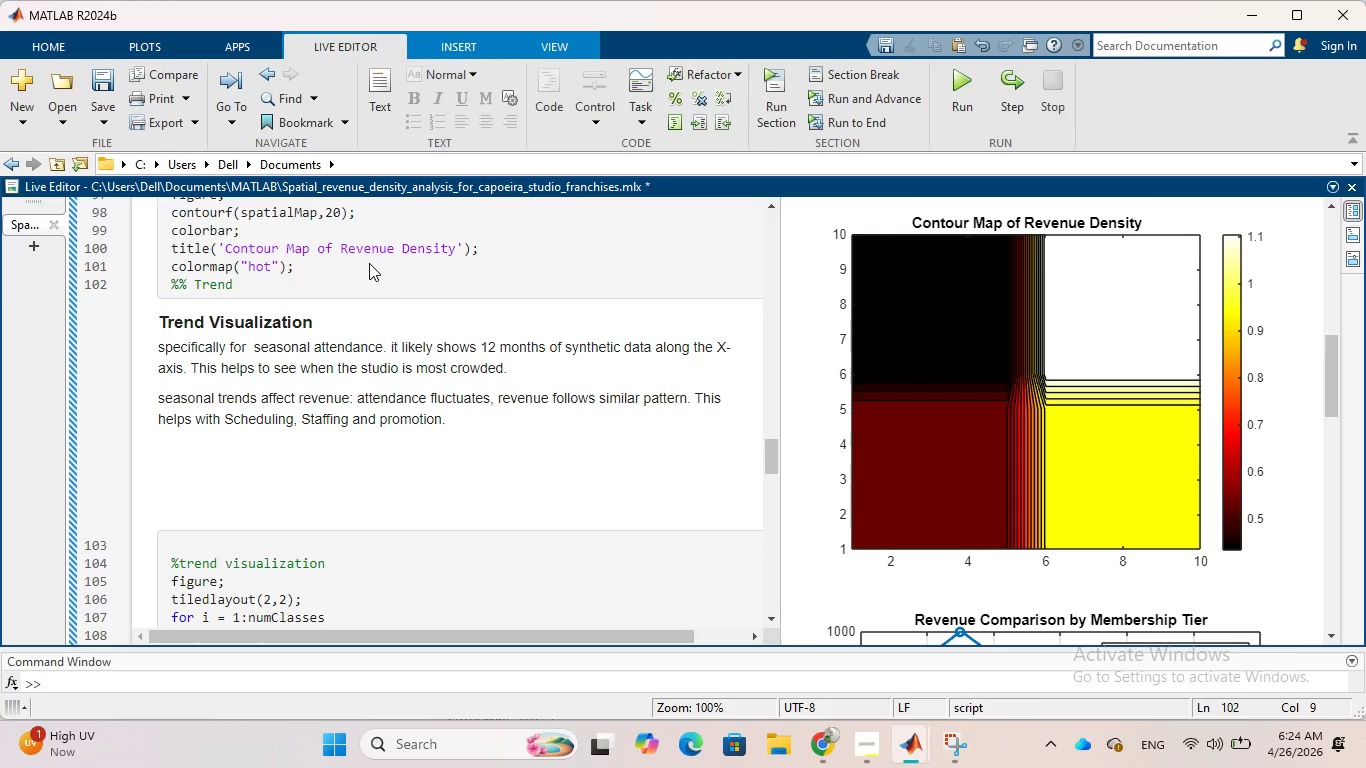 
key(Enter)
 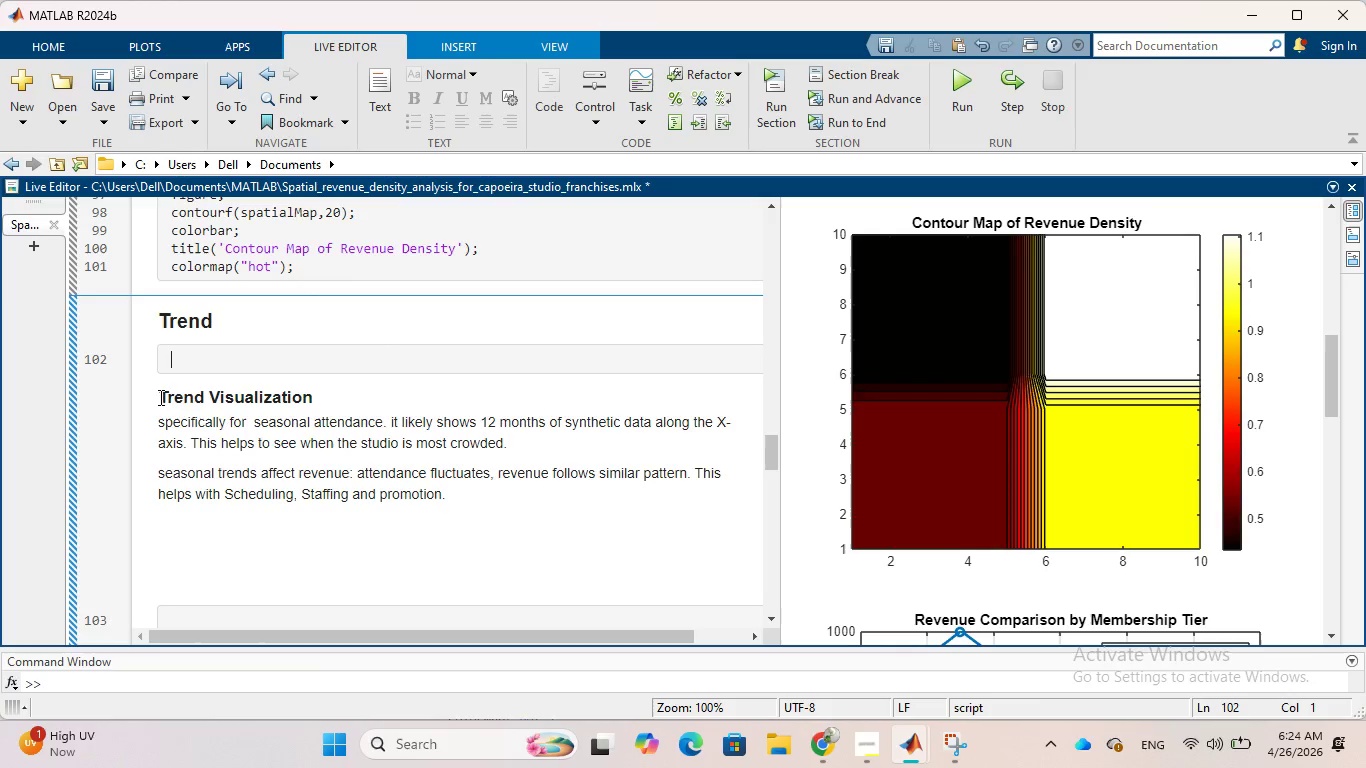 
wait(5.12)
 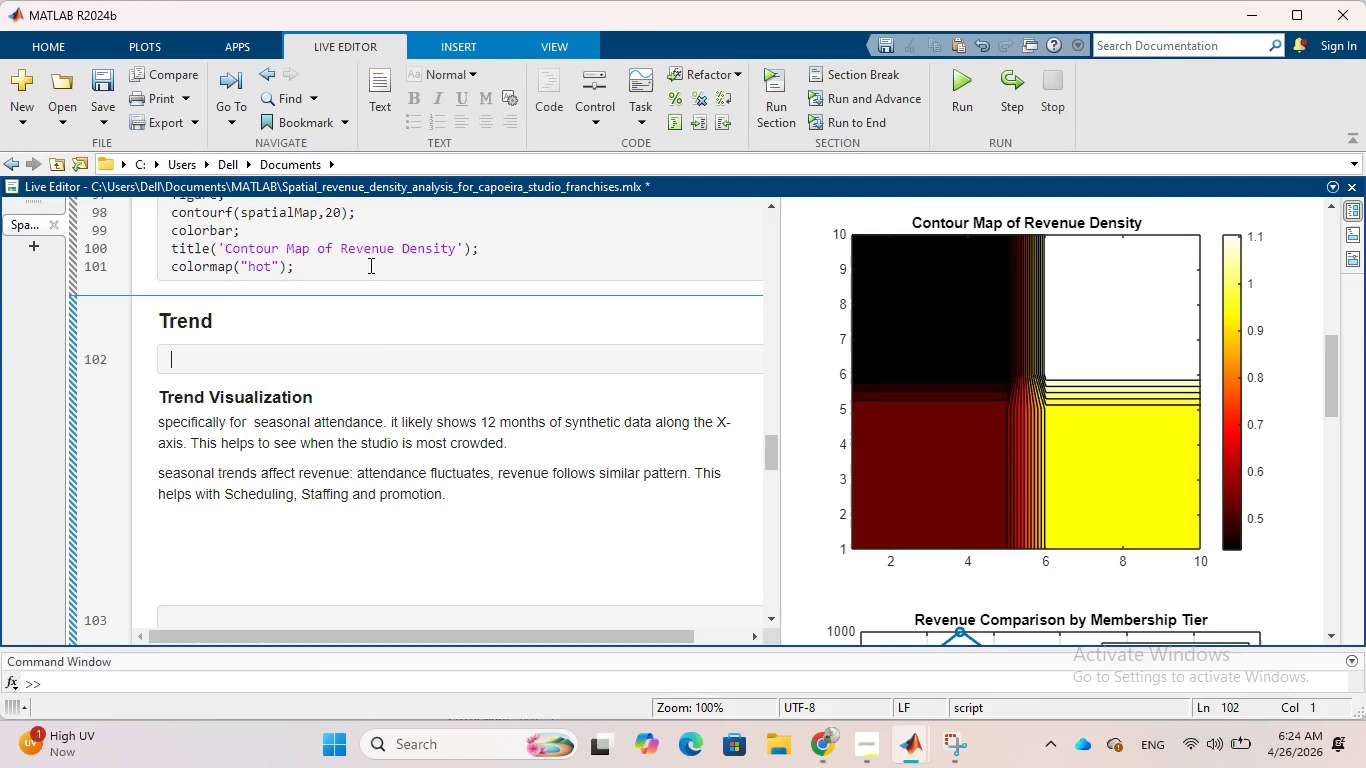 
left_click_drag(start_coordinate=[159, 396], to_coordinate=[469, 503])
 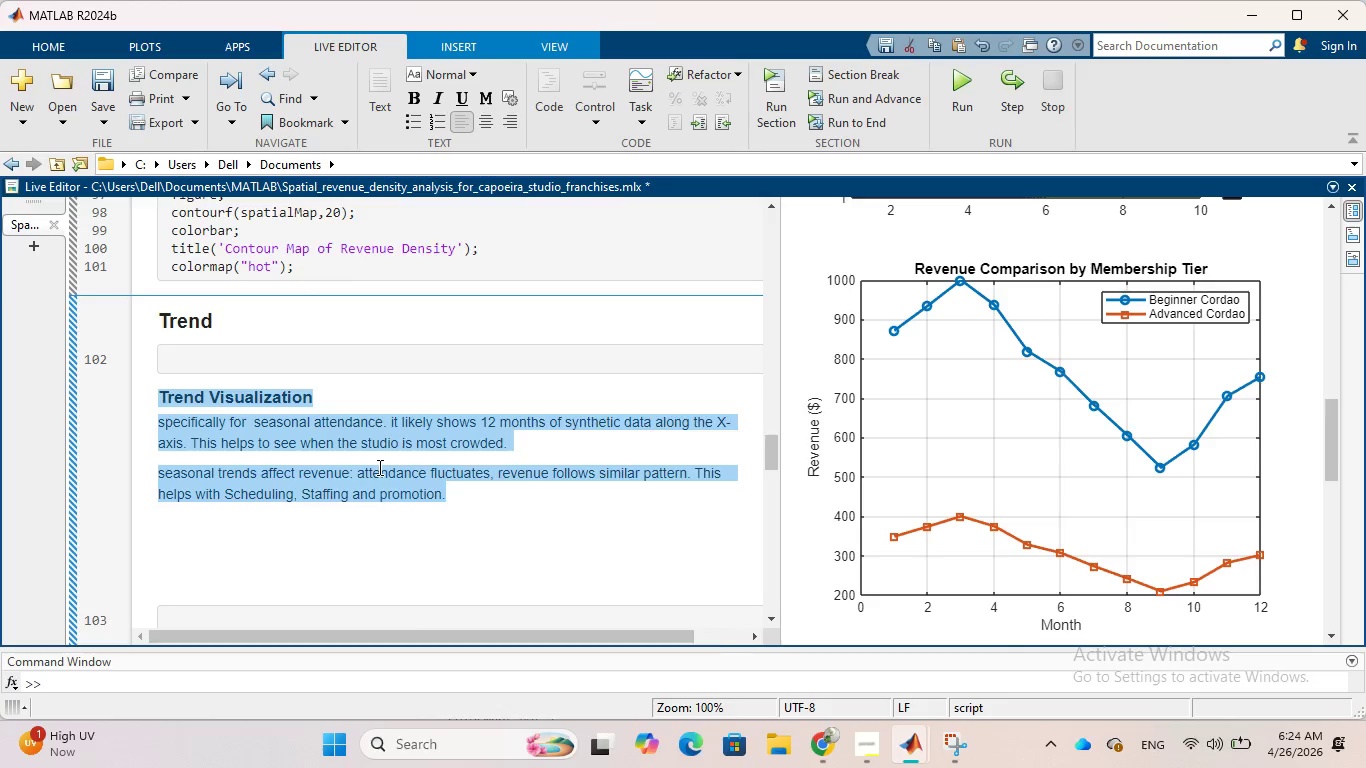 
right_click([378, 467])
 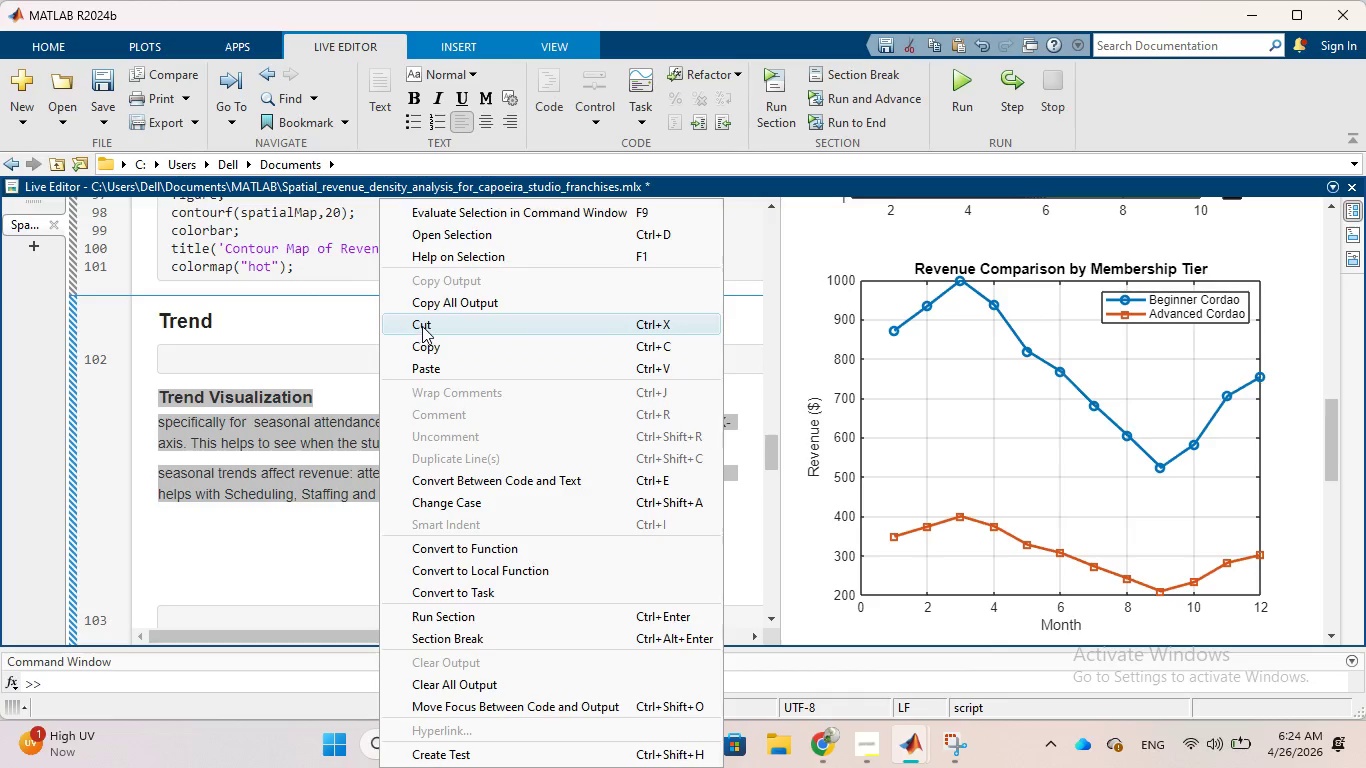 
left_click([422, 326])
 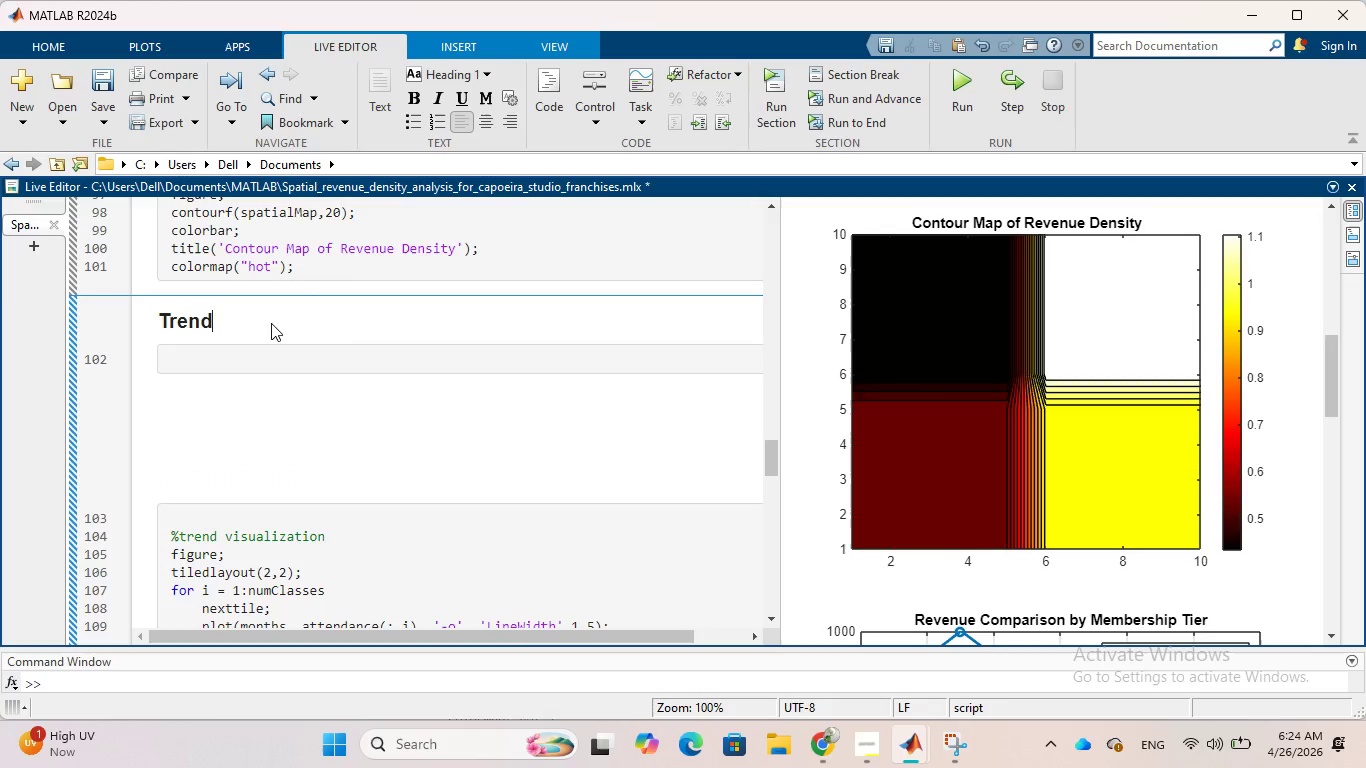 
left_click([271, 323])
 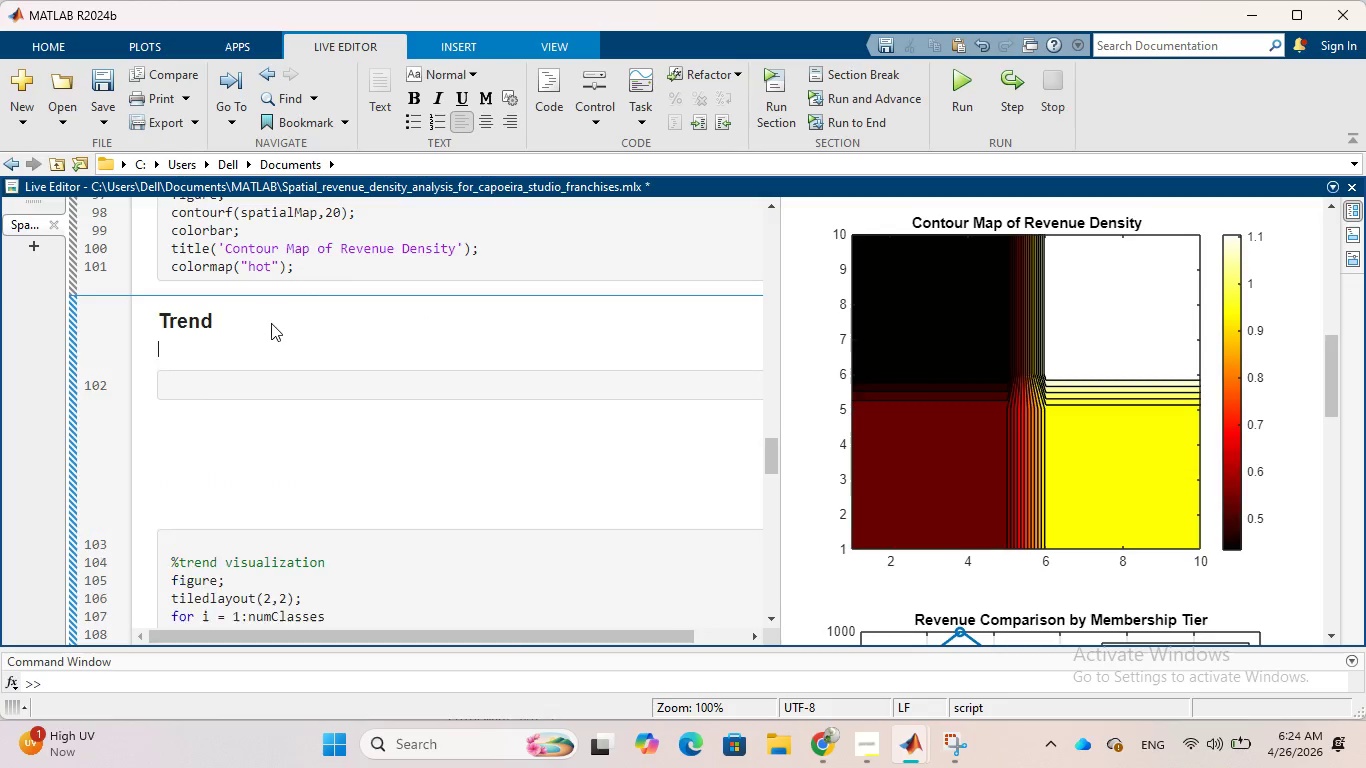 
key(Enter)
 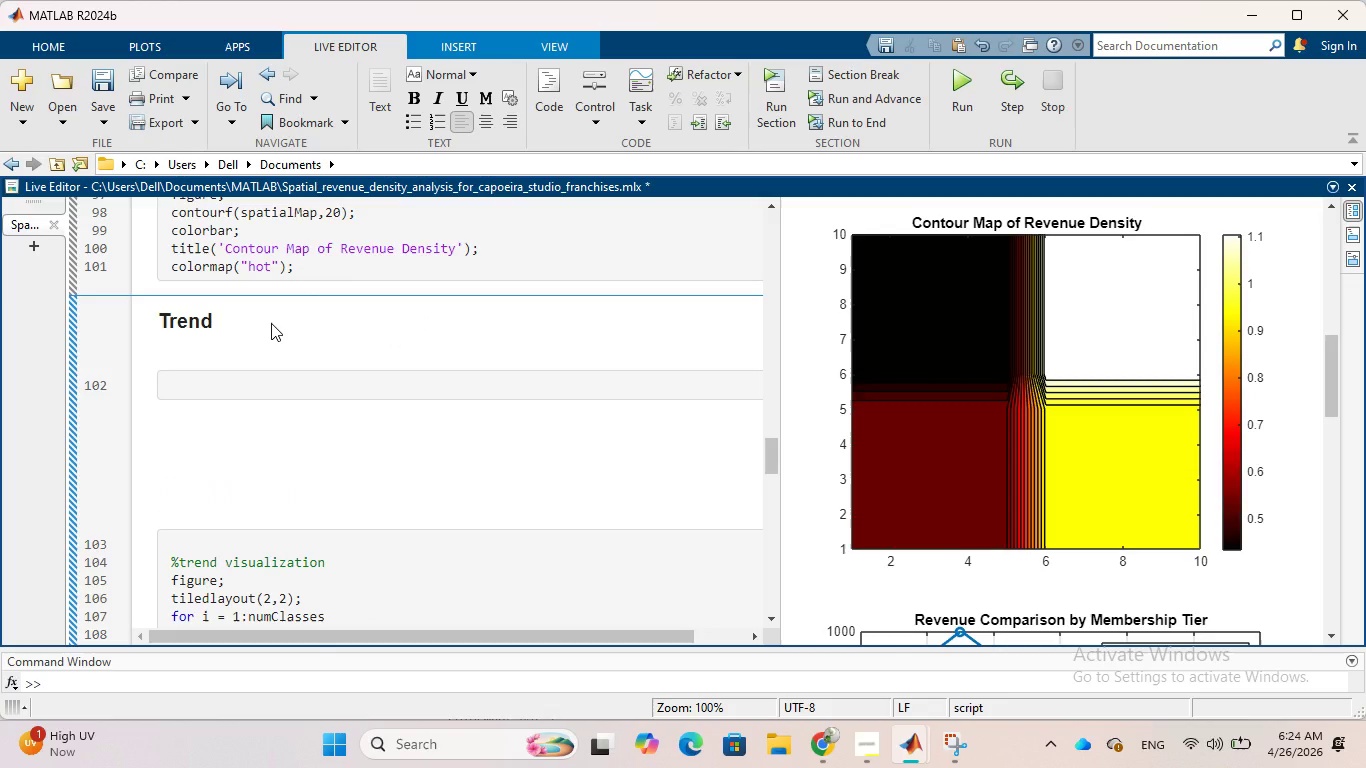 
key(Control+V)
 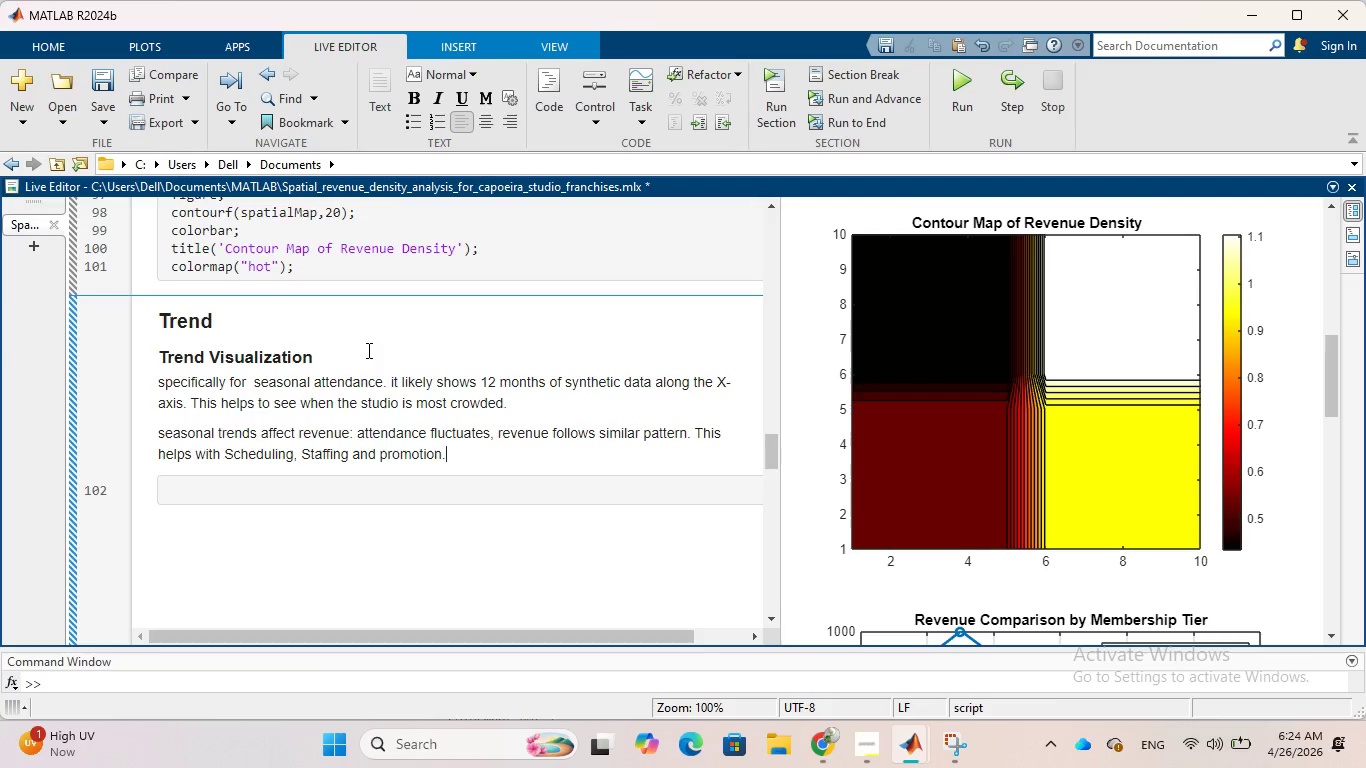 
scroll: coordinate [367, 350], scroll_direction: down, amount: 1.0
 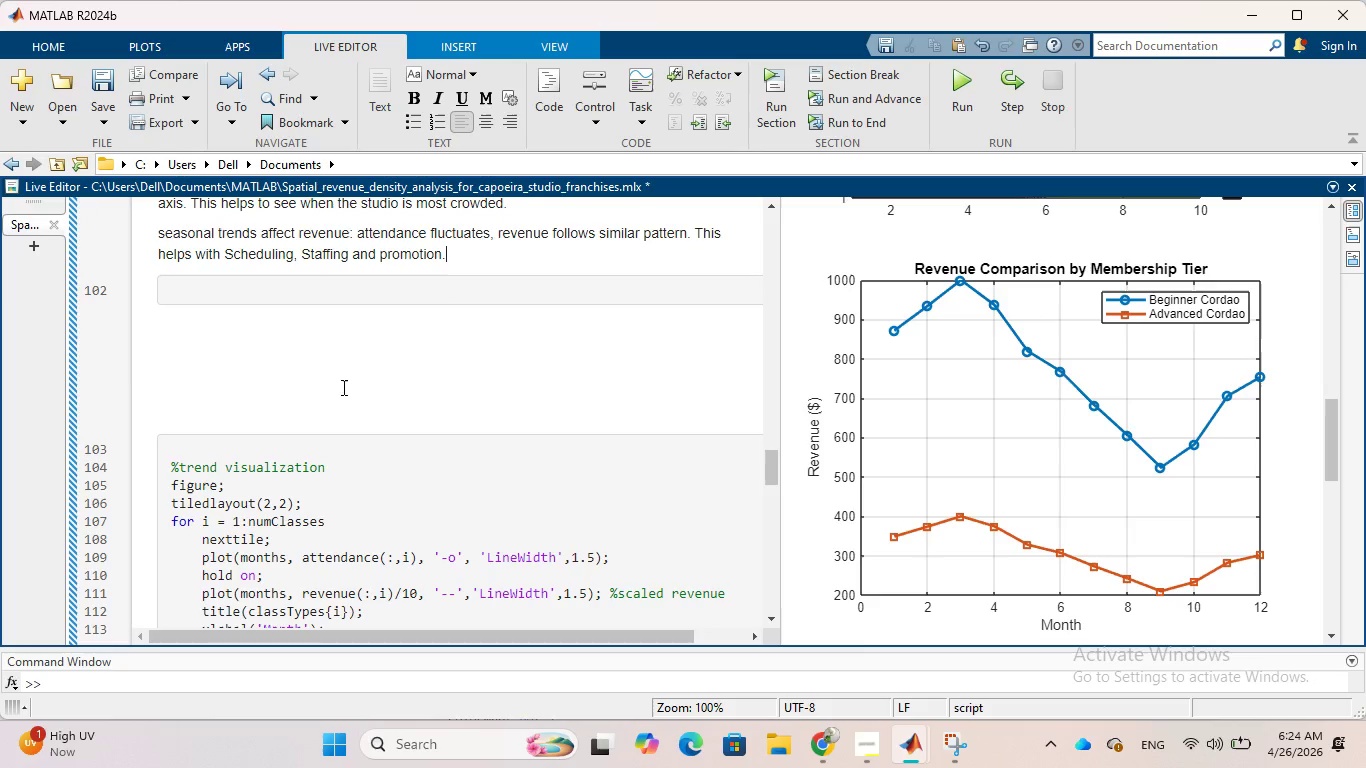 
scroll: coordinate [333, 393], scroll_direction: up, amount: 2.0
 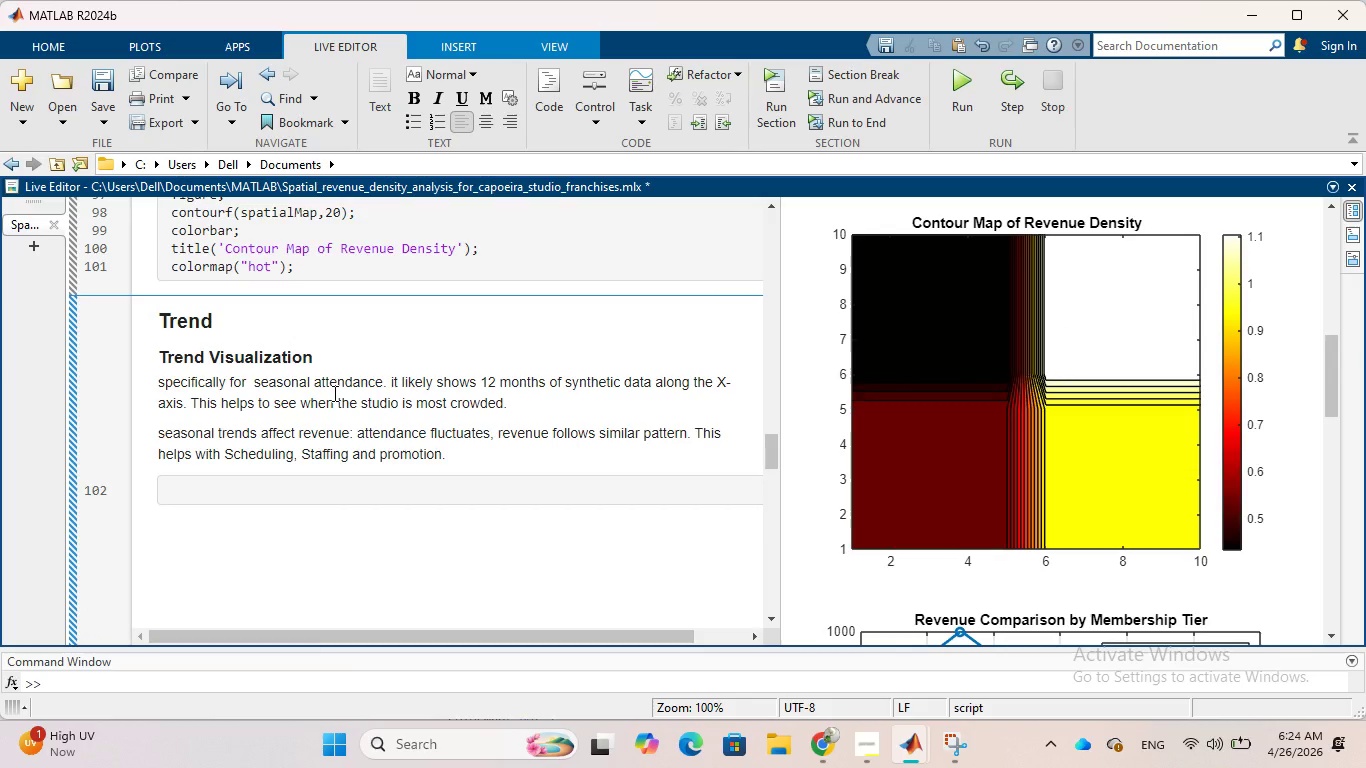 
scroll: coordinate [333, 393], scroll_direction: down, amount: 4.0
 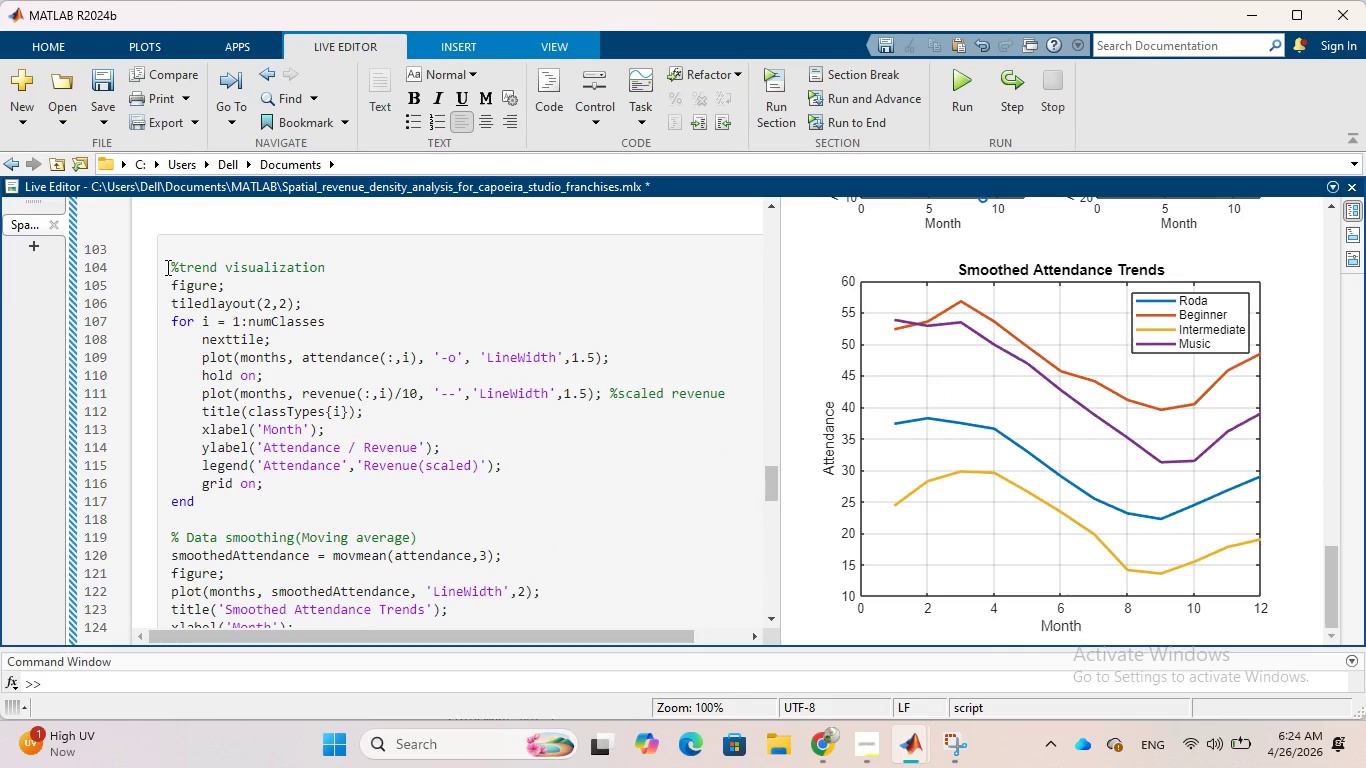 
left_click_drag(start_coordinate=[166, 267], to_coordinate=[640, 427])
 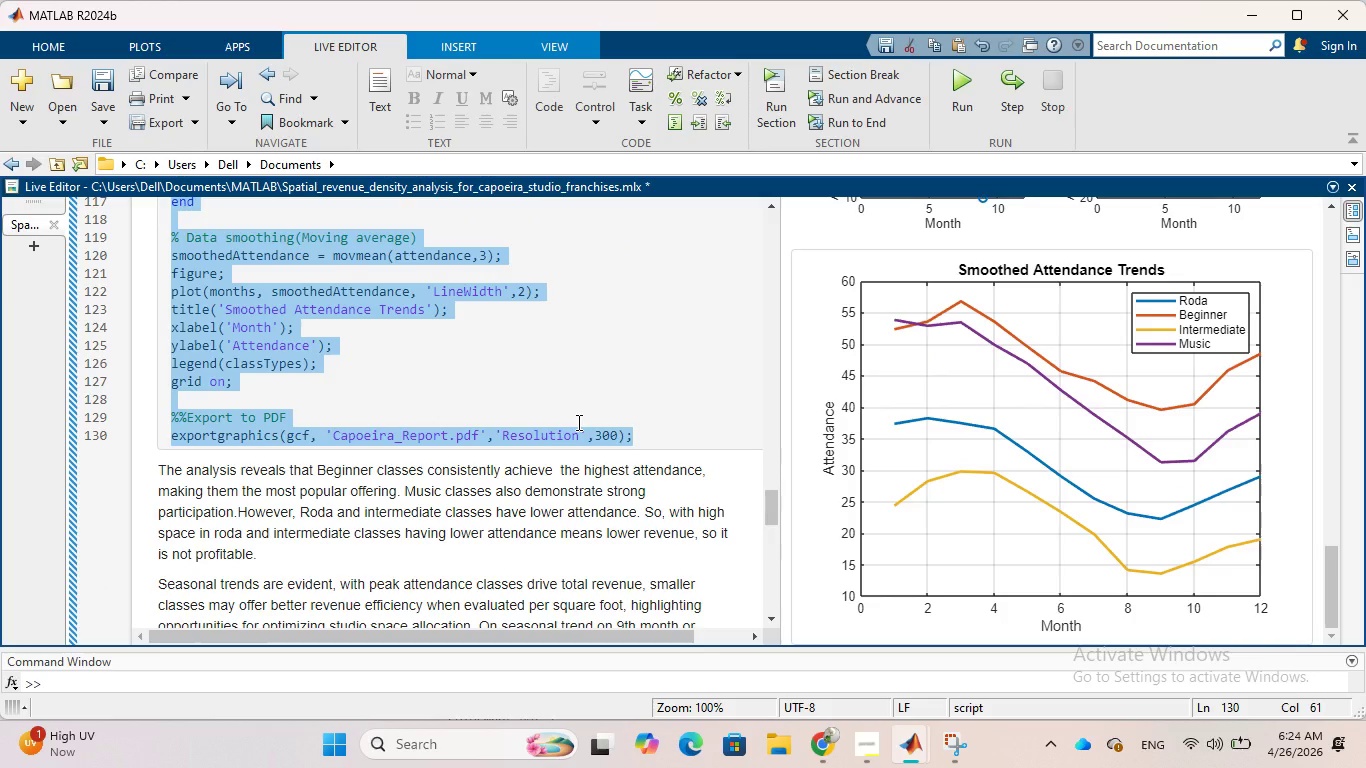 
scroll: coordinate [292, 500], scroll_direction: down, amount: 3.0
 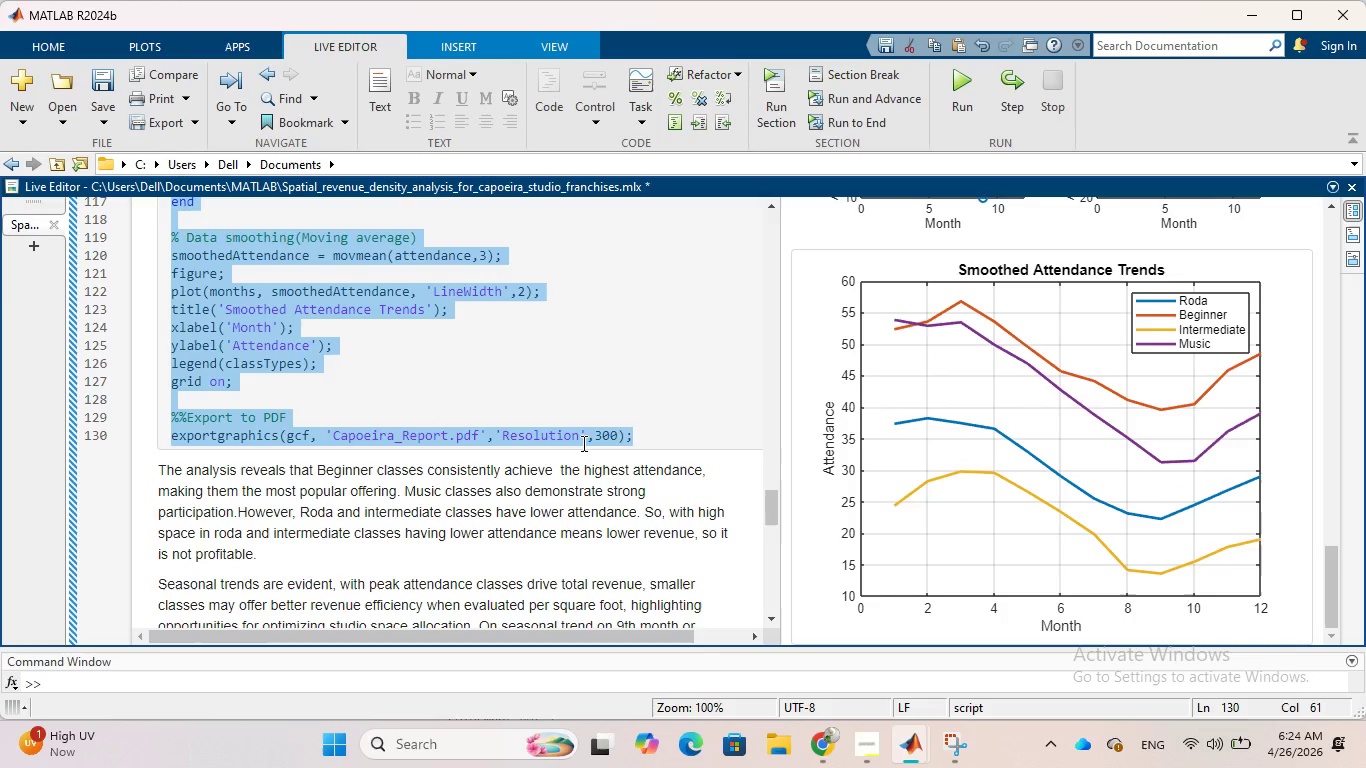 
right_click([572, 438])
 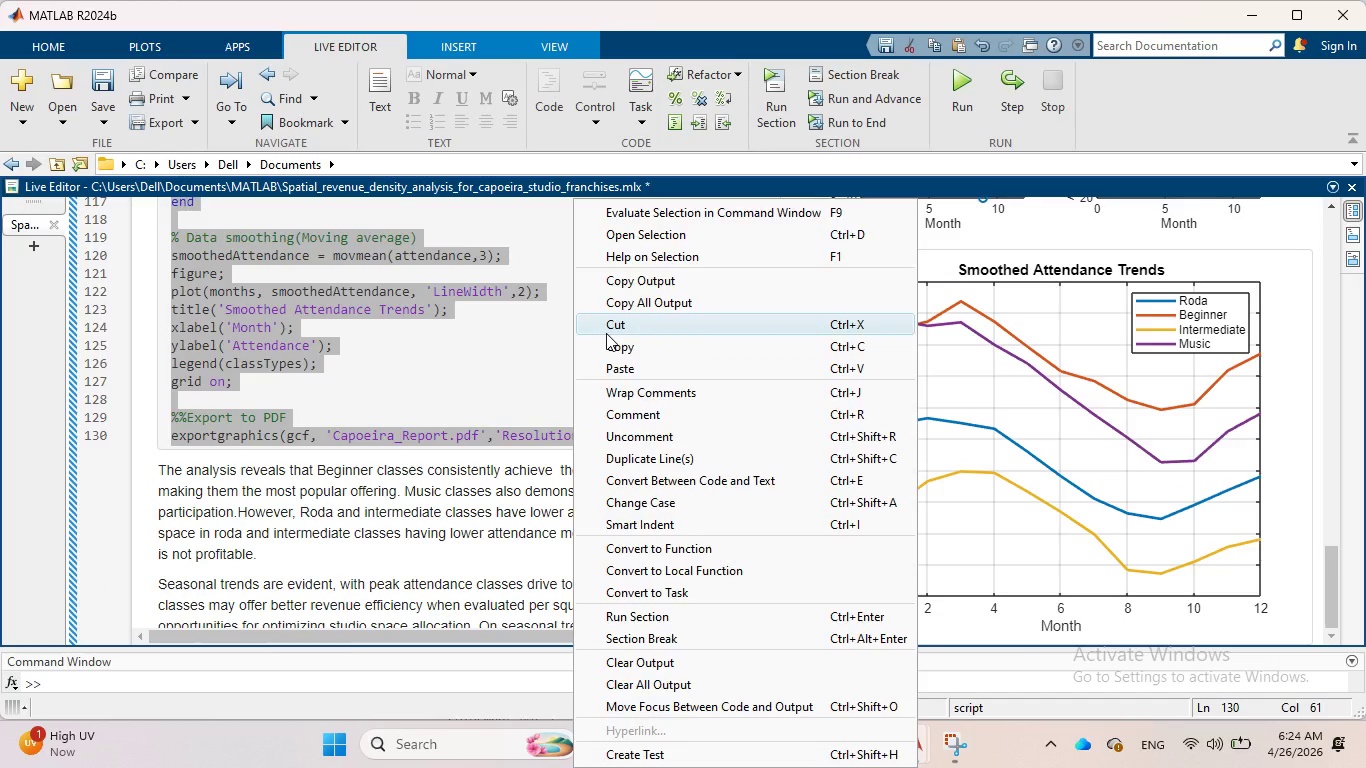 
left_click([606, 333])
 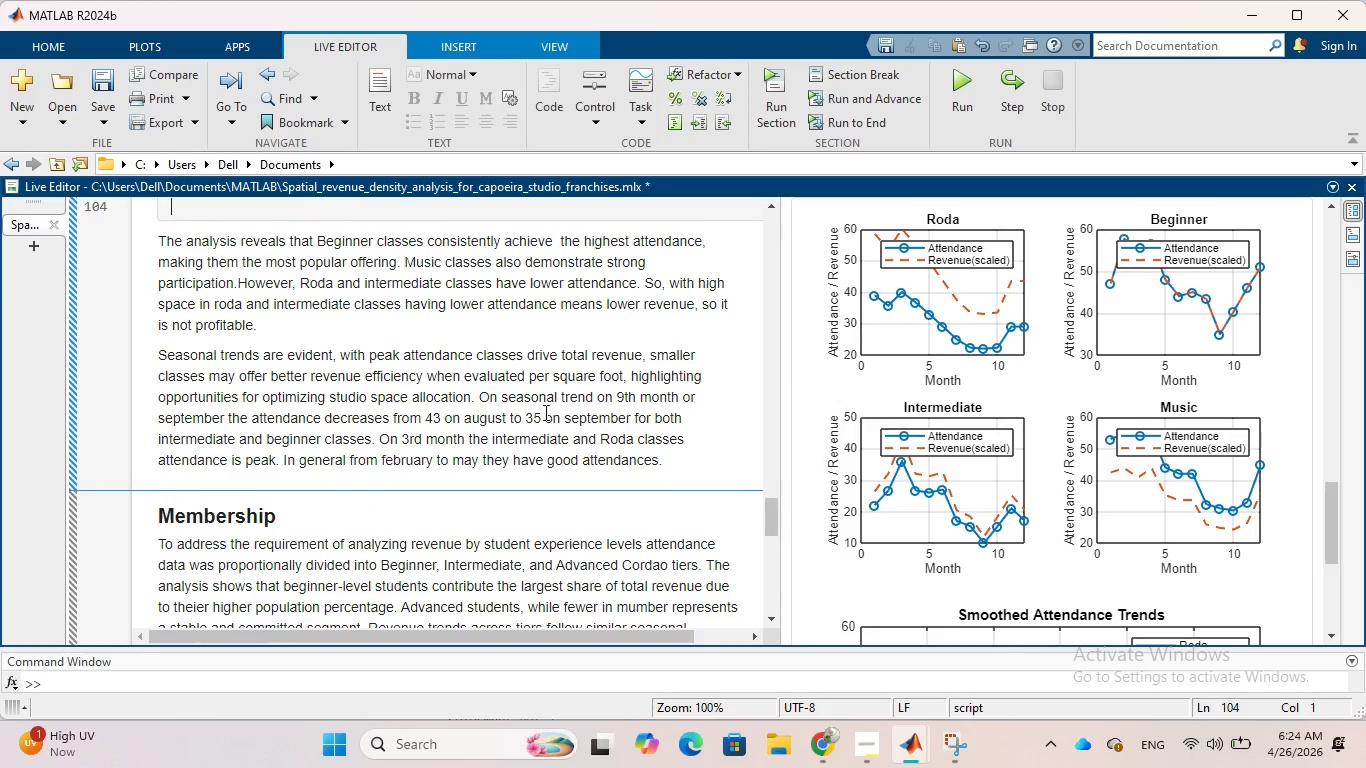 
scroll: coordinate [544, 412], scroll_direction: up, amount: 3.0
 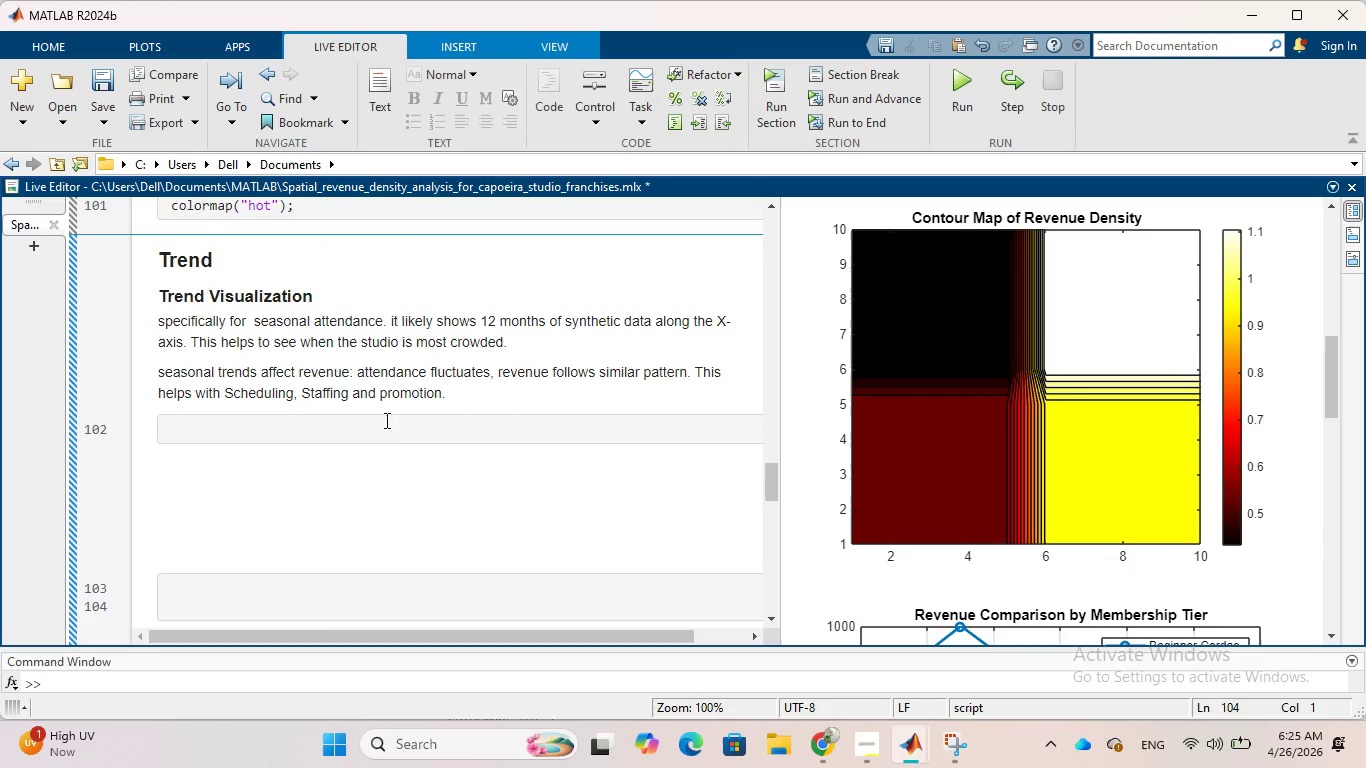 
left_click([381, 431])
 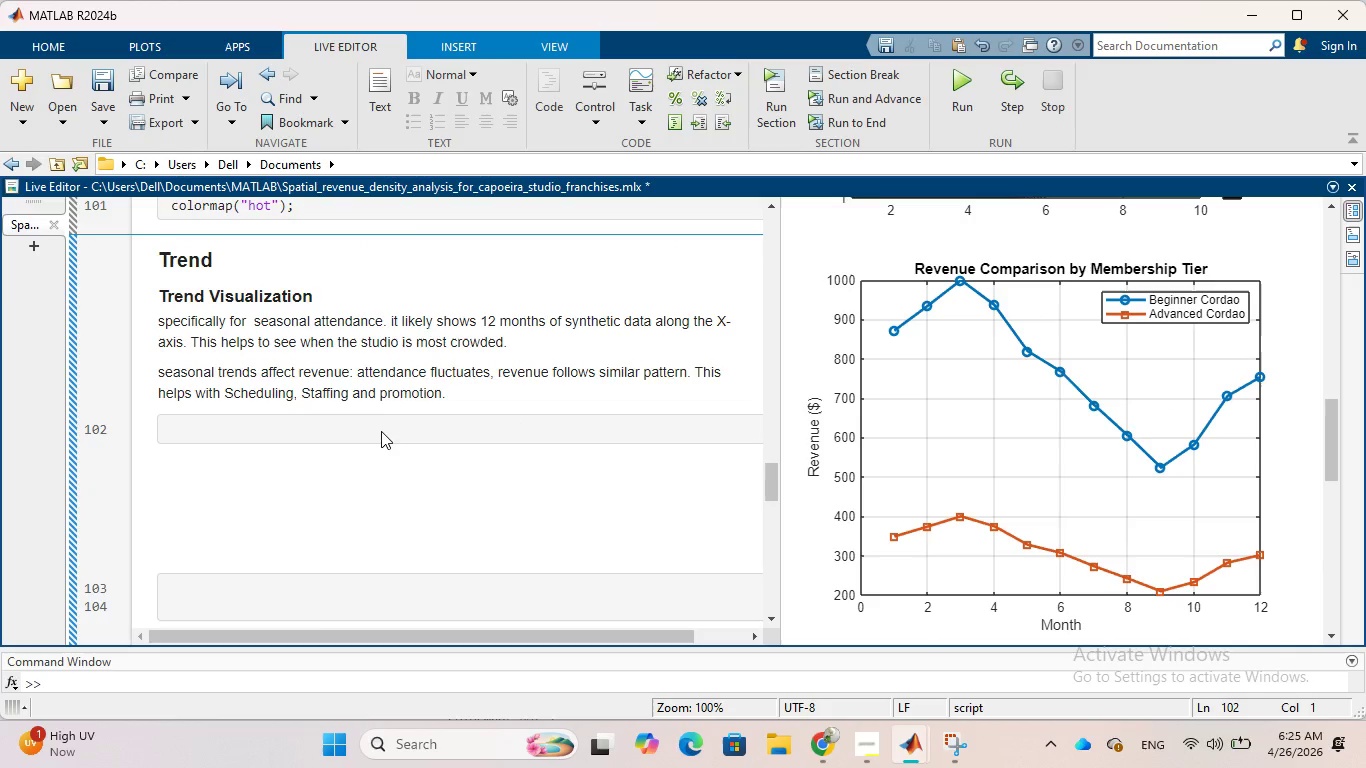 
key(Control+V)
 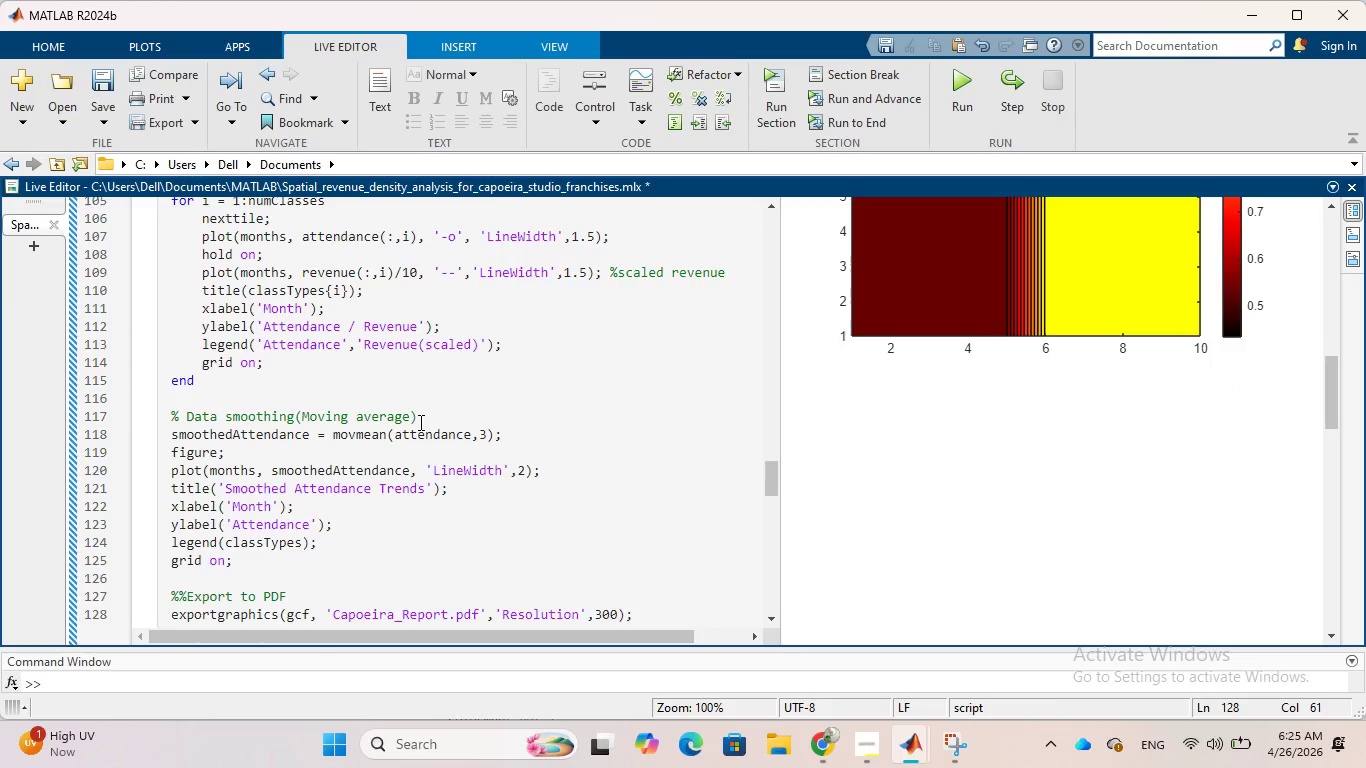 
scroll: coordinate [419, 422], scroll_direction: up, amount: 2.0
 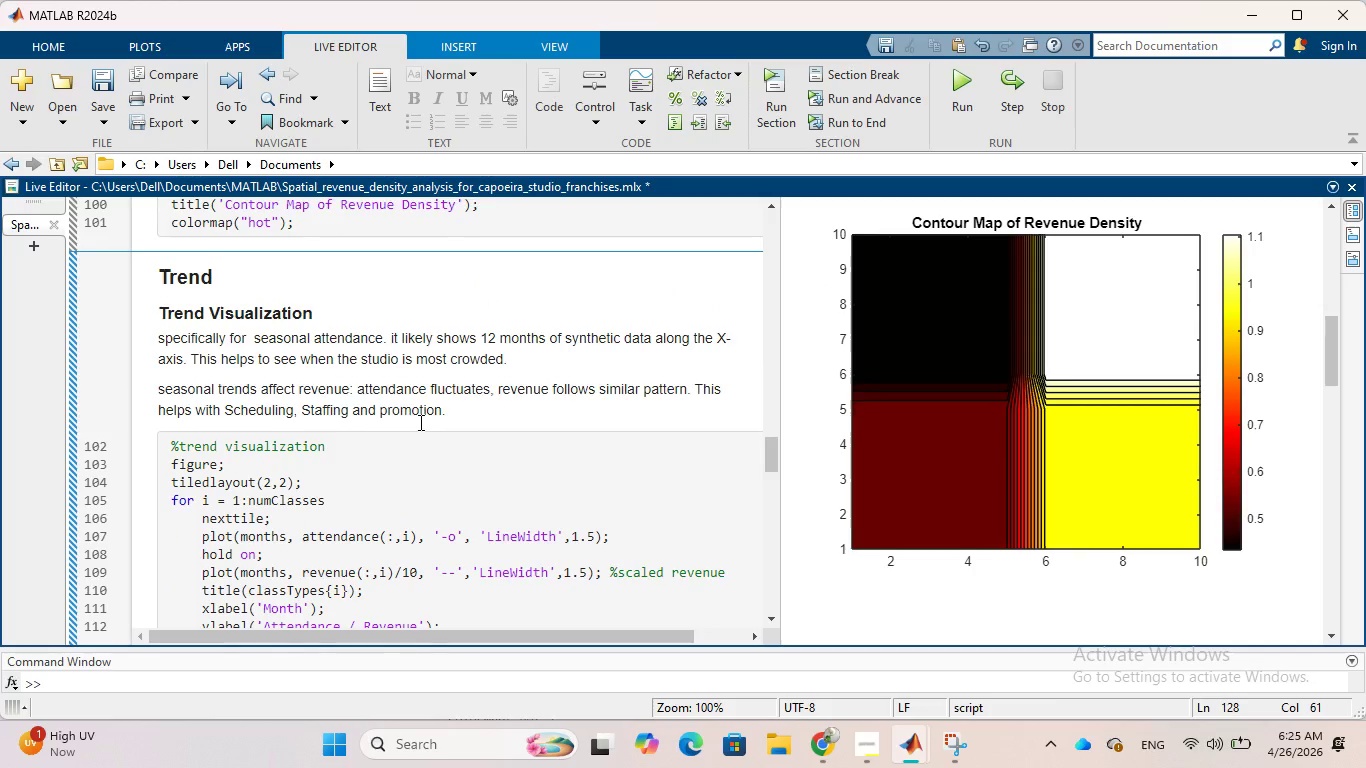 
scroll: coordinate [419, 422], scroll_direction: down, amount: 4.0
 